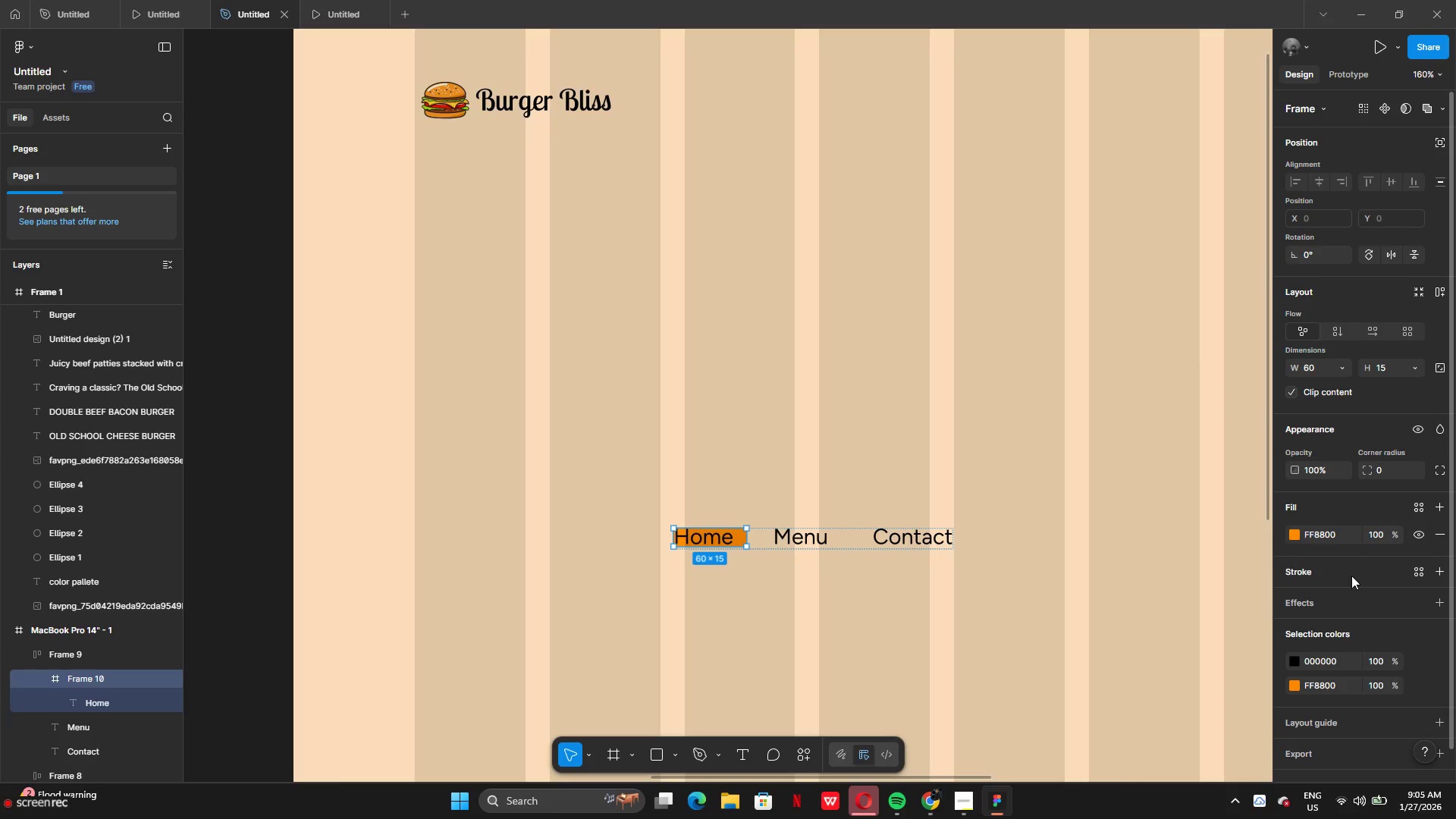 
left_click([1435, 368])
 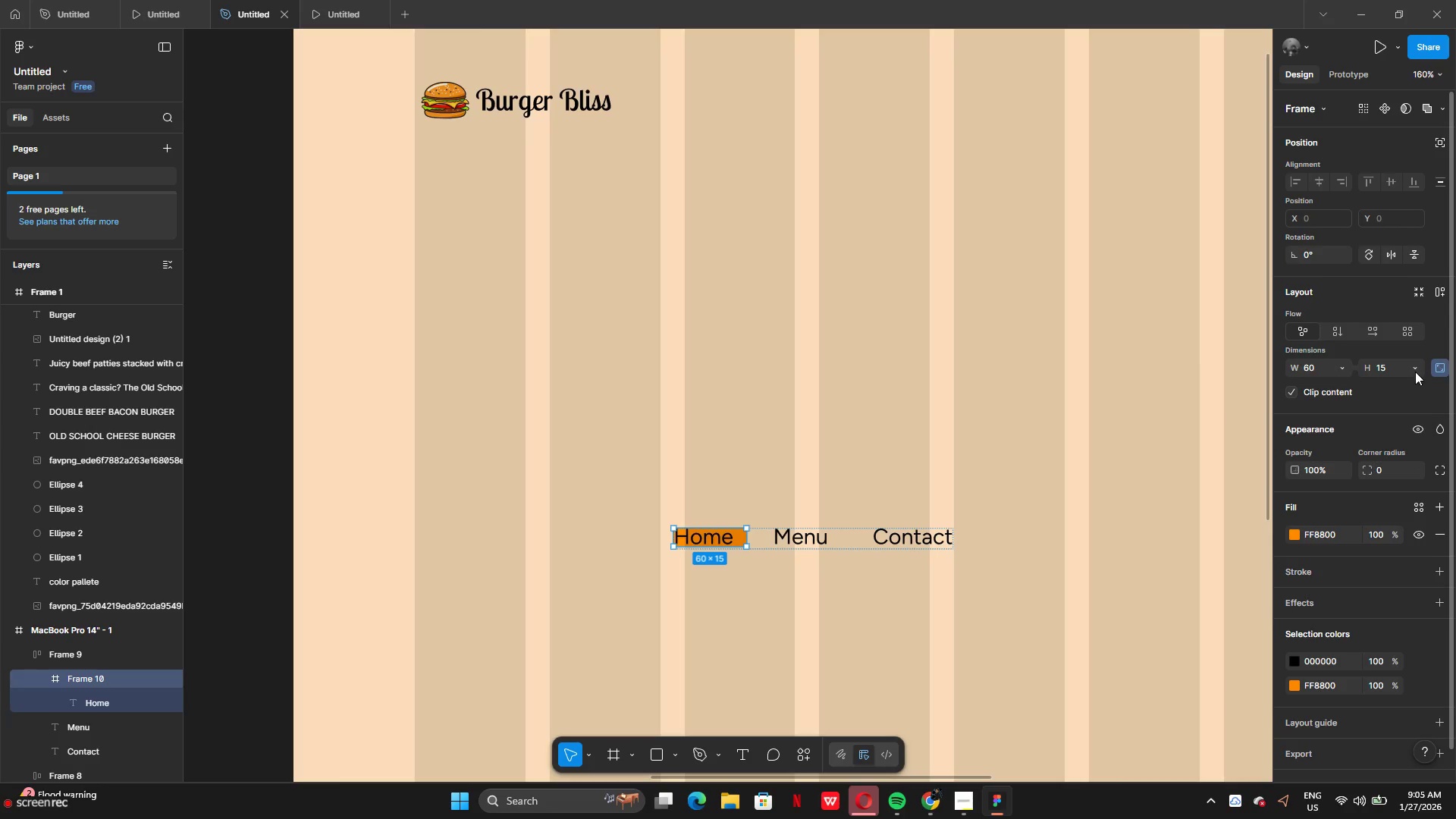 
left_click_drag(start_coordinate=[704, 529], to_coordinate=[702, 523])
 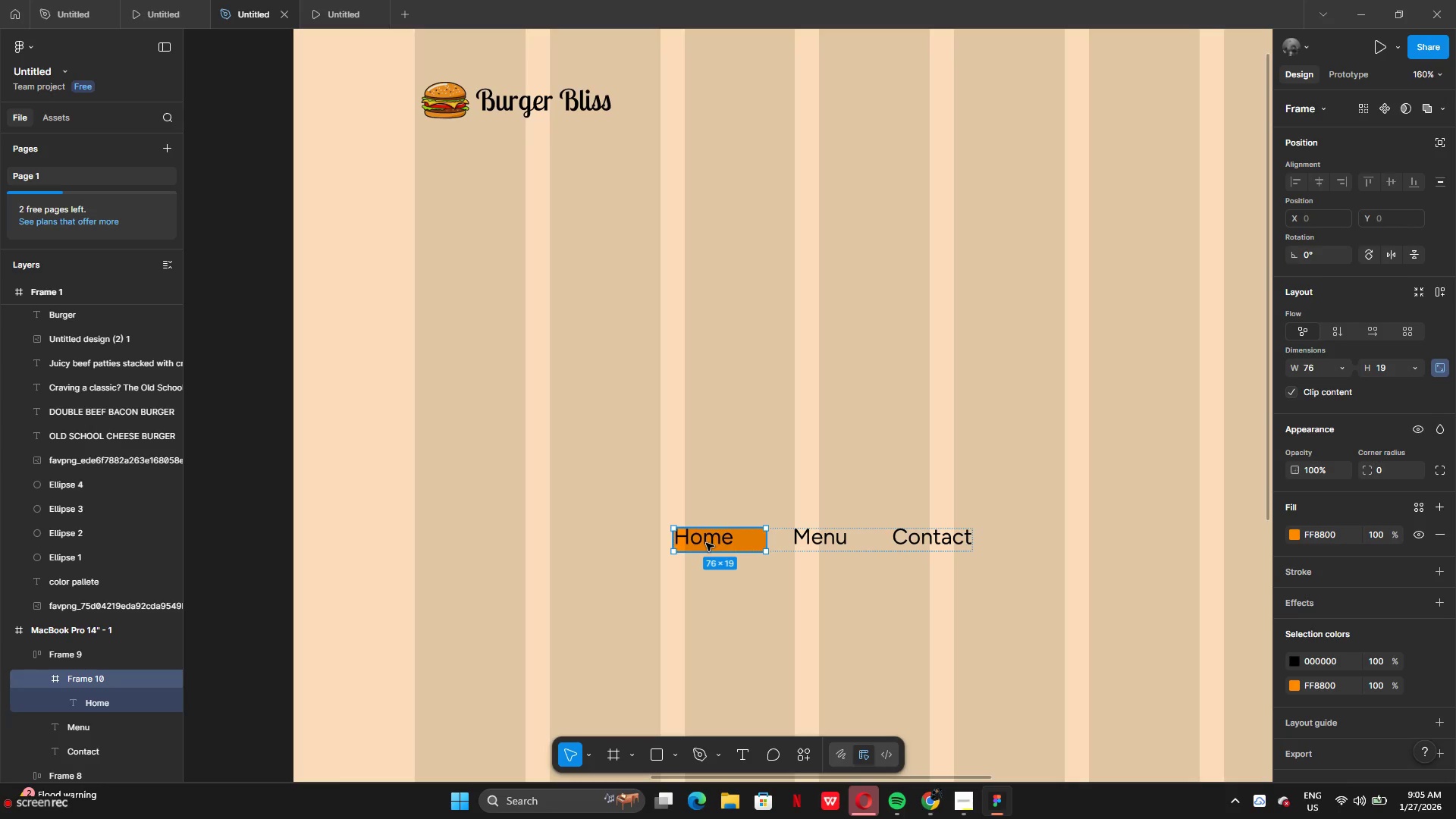 
left_click([706, 543])
 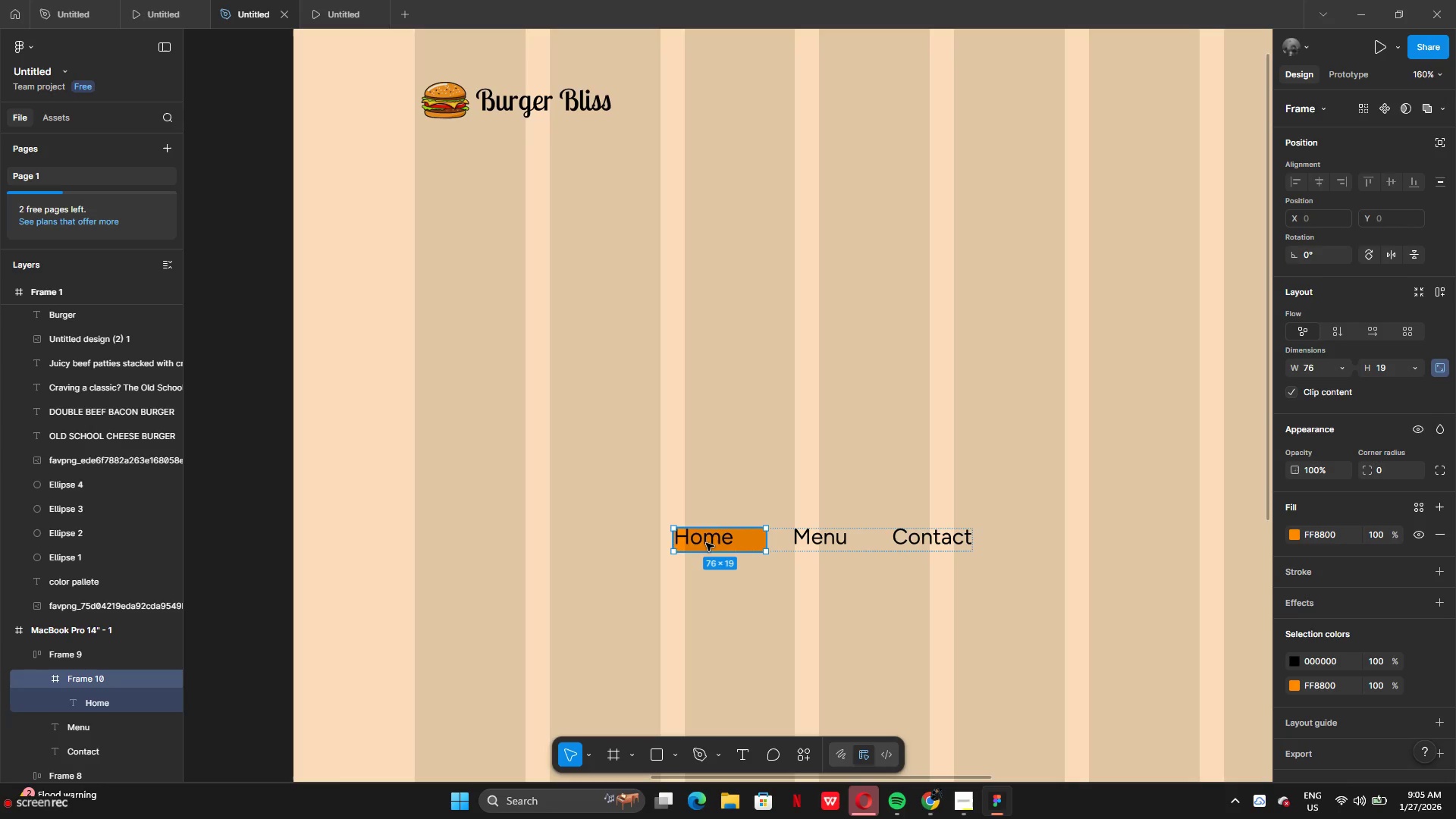 
left_click([706, 543])
 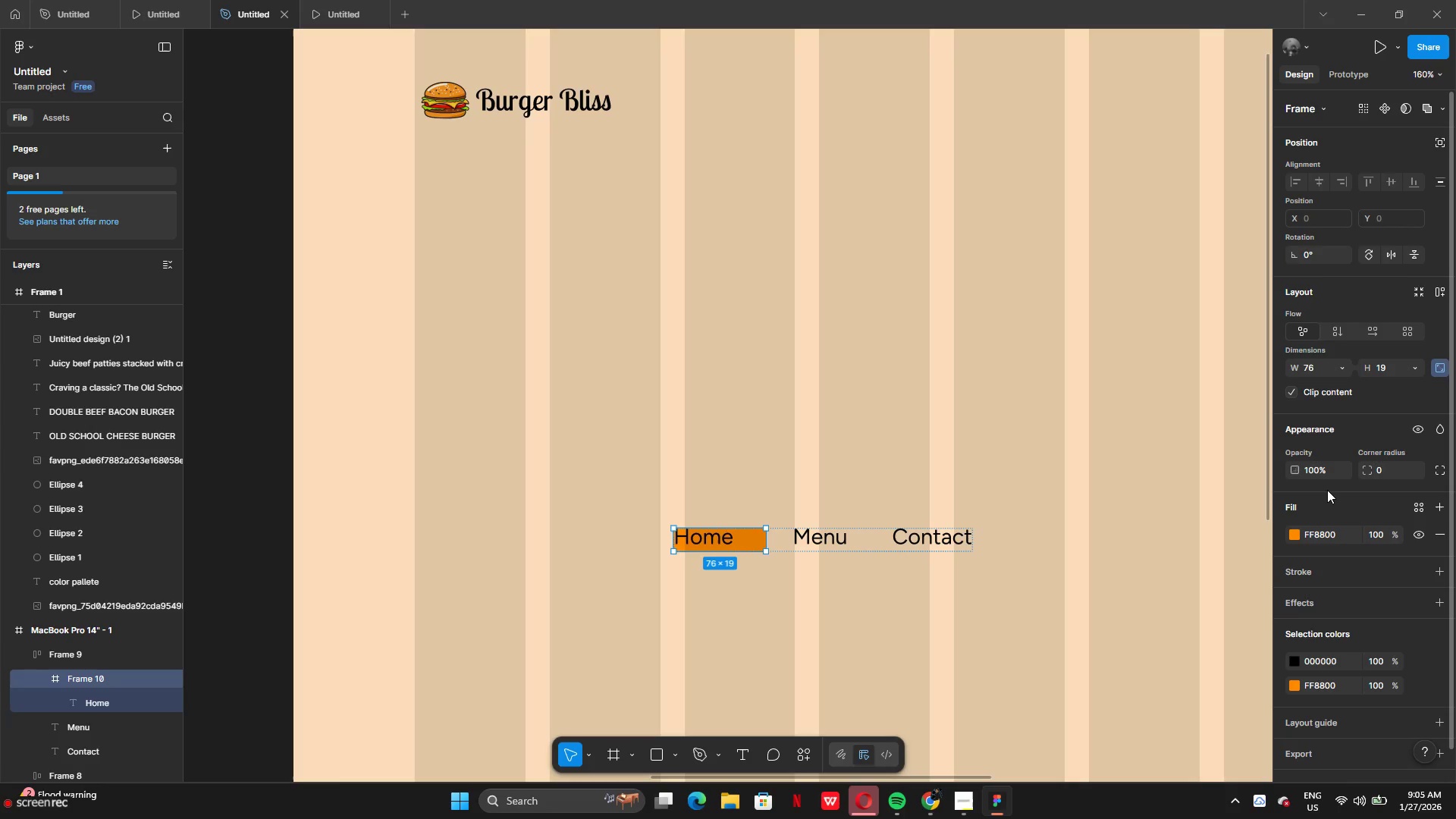 
scroll: coordinate [1327, 462], scroll_direction: down, amount: 4.0
 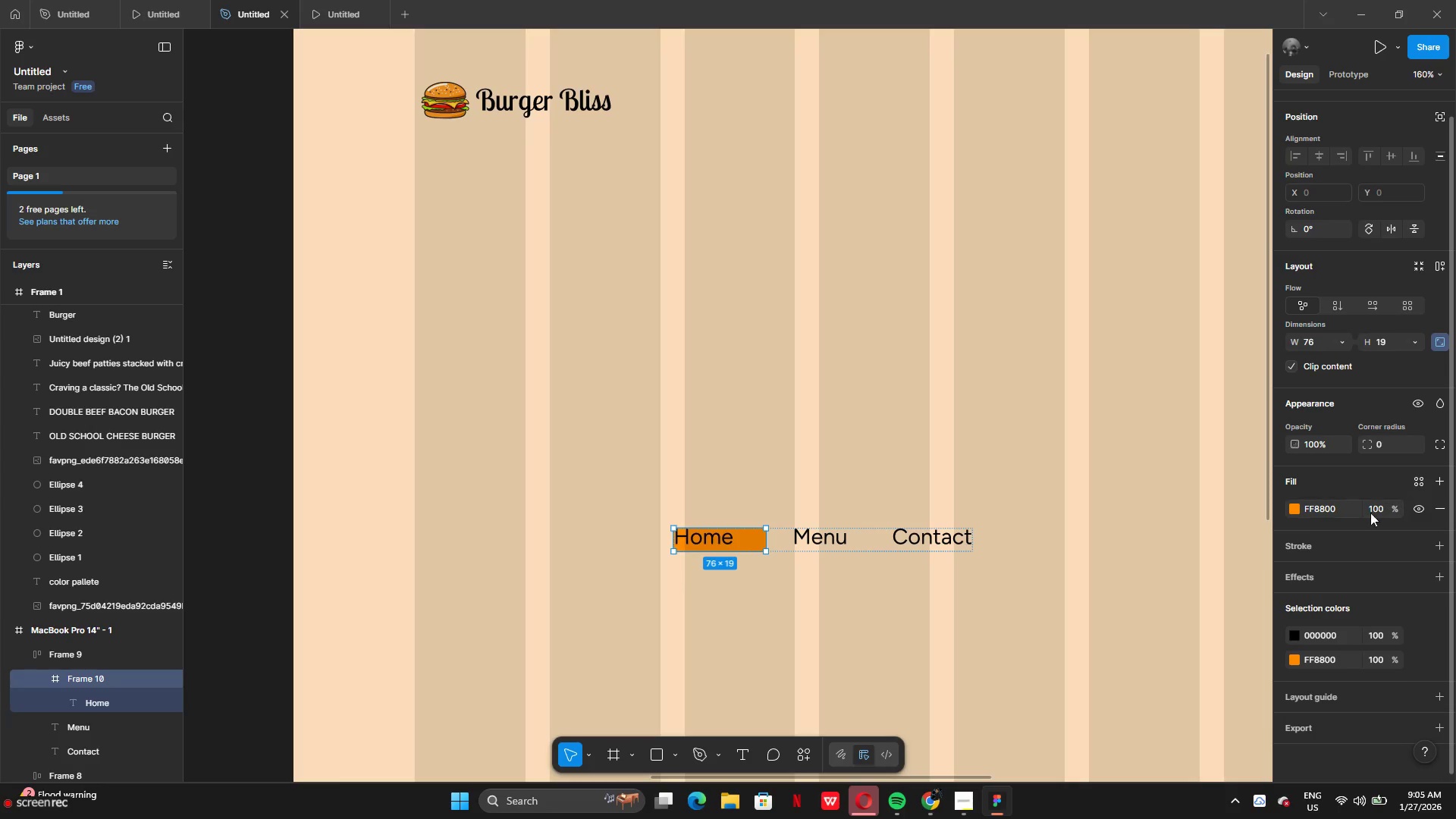 
scroll: coordinate [1341, 608], scroll_direction: none, amount: 0.0
 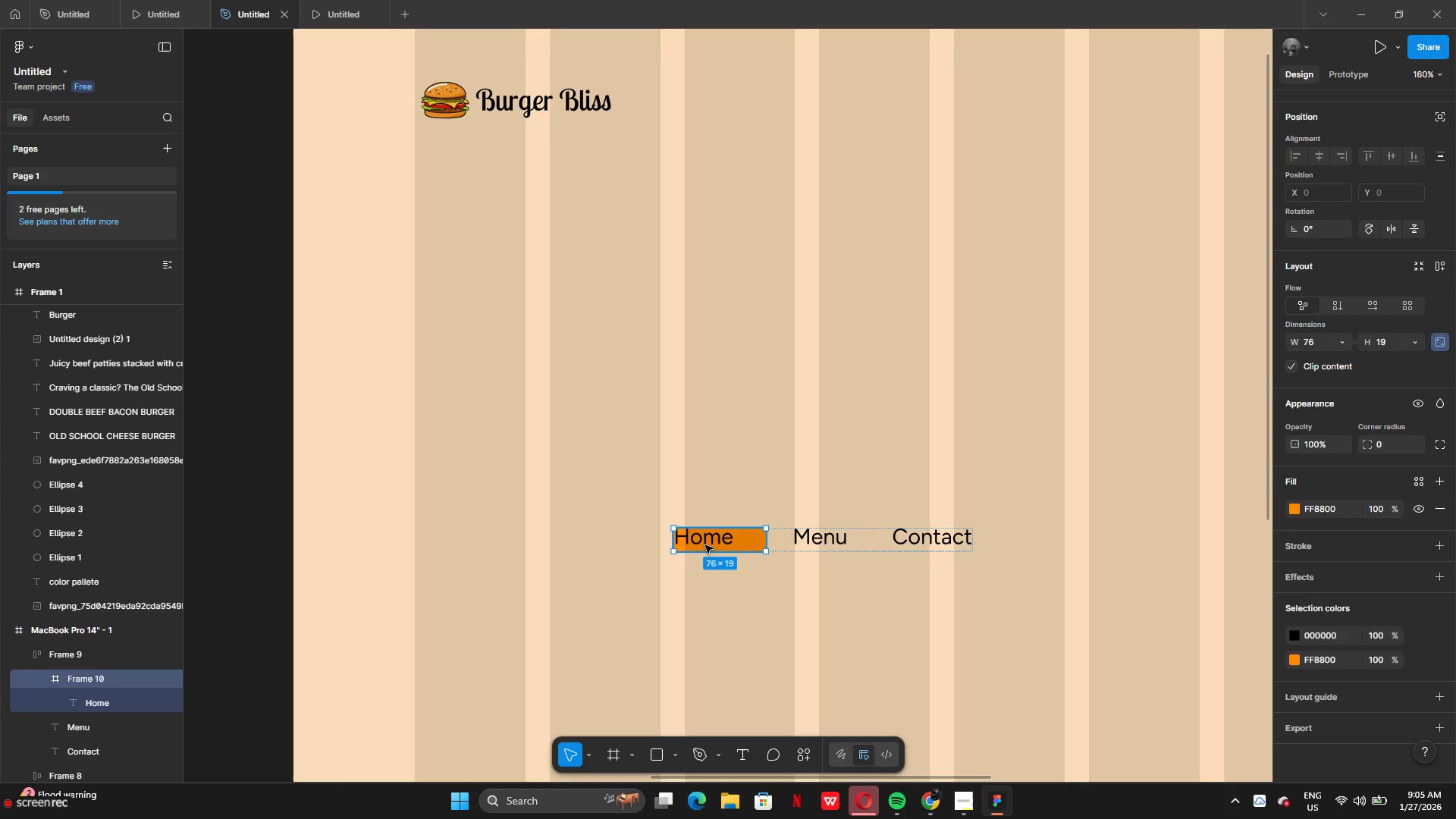 
left_click([710, 538])
 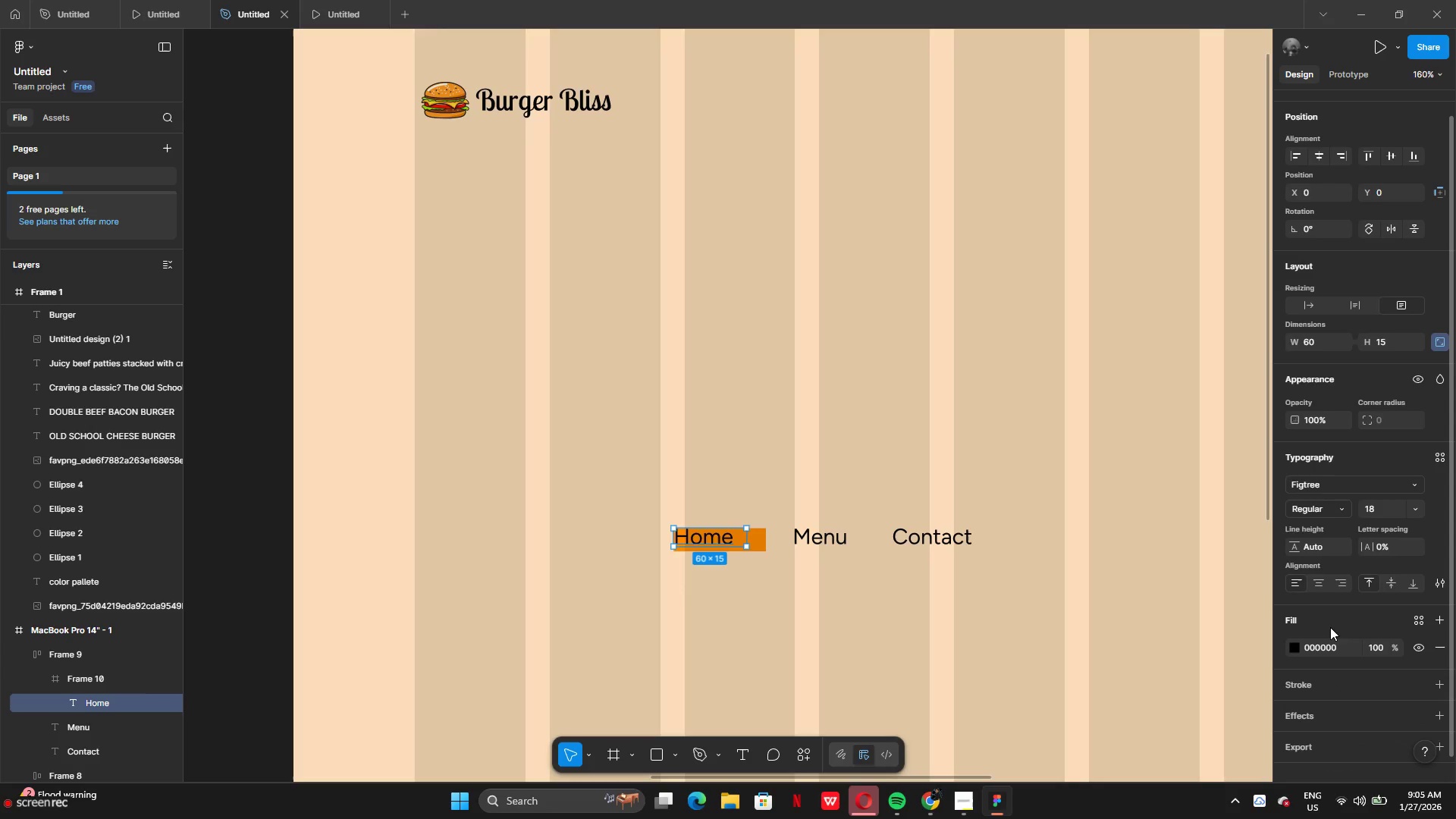 
left_click([1316, 585])
 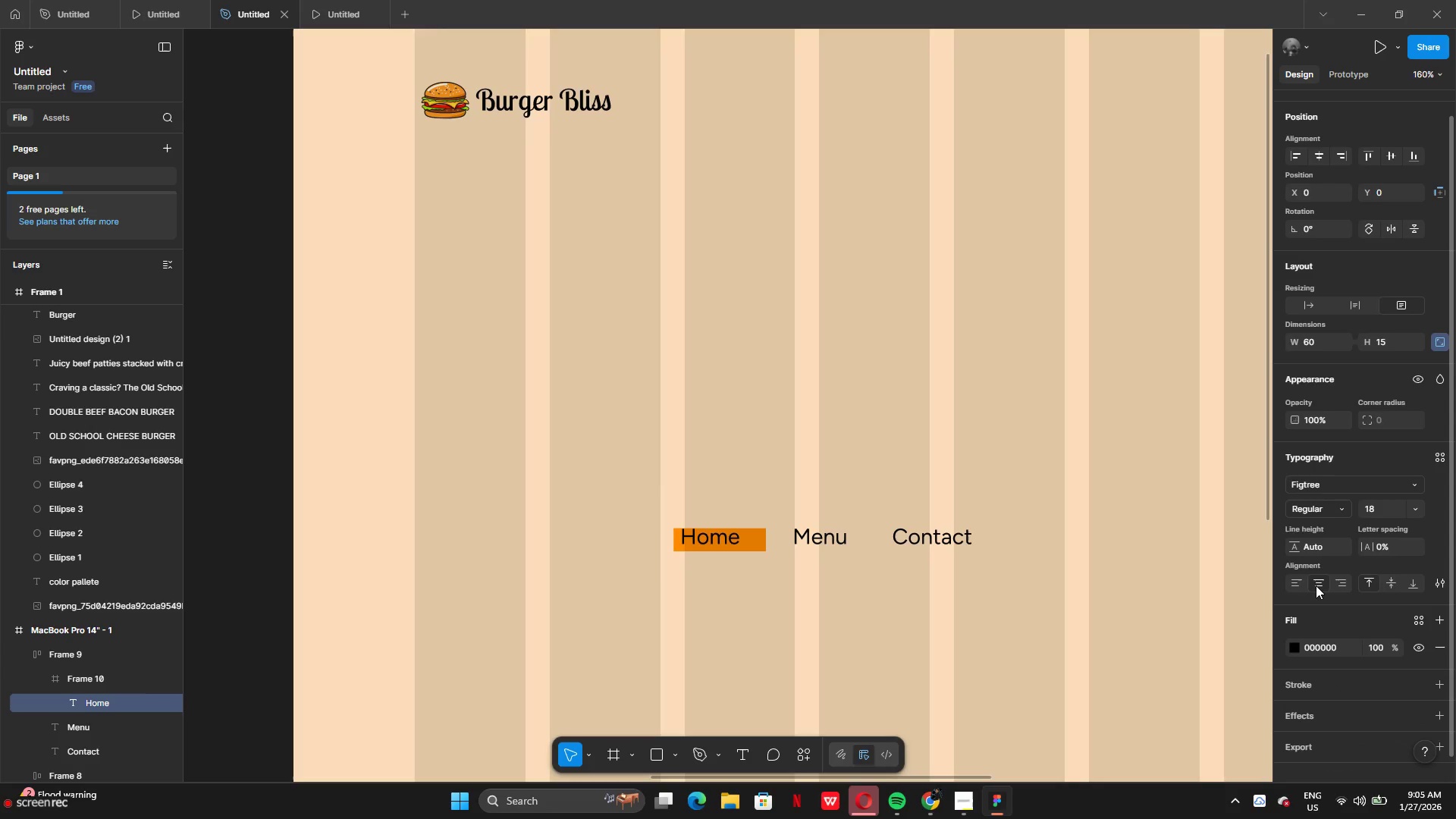 
left_click([1316, 585])
 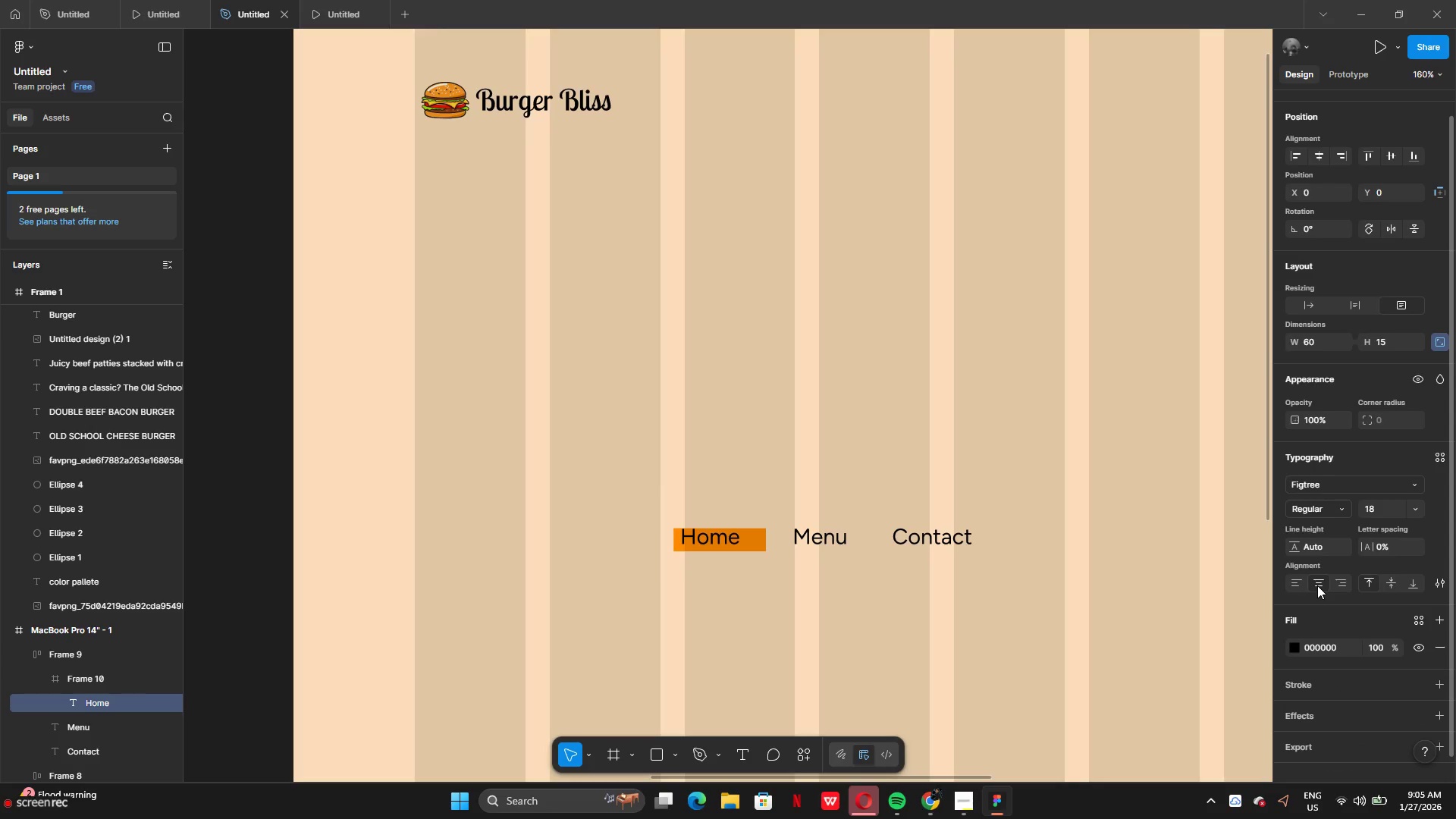 
left_click([1317, 586])
 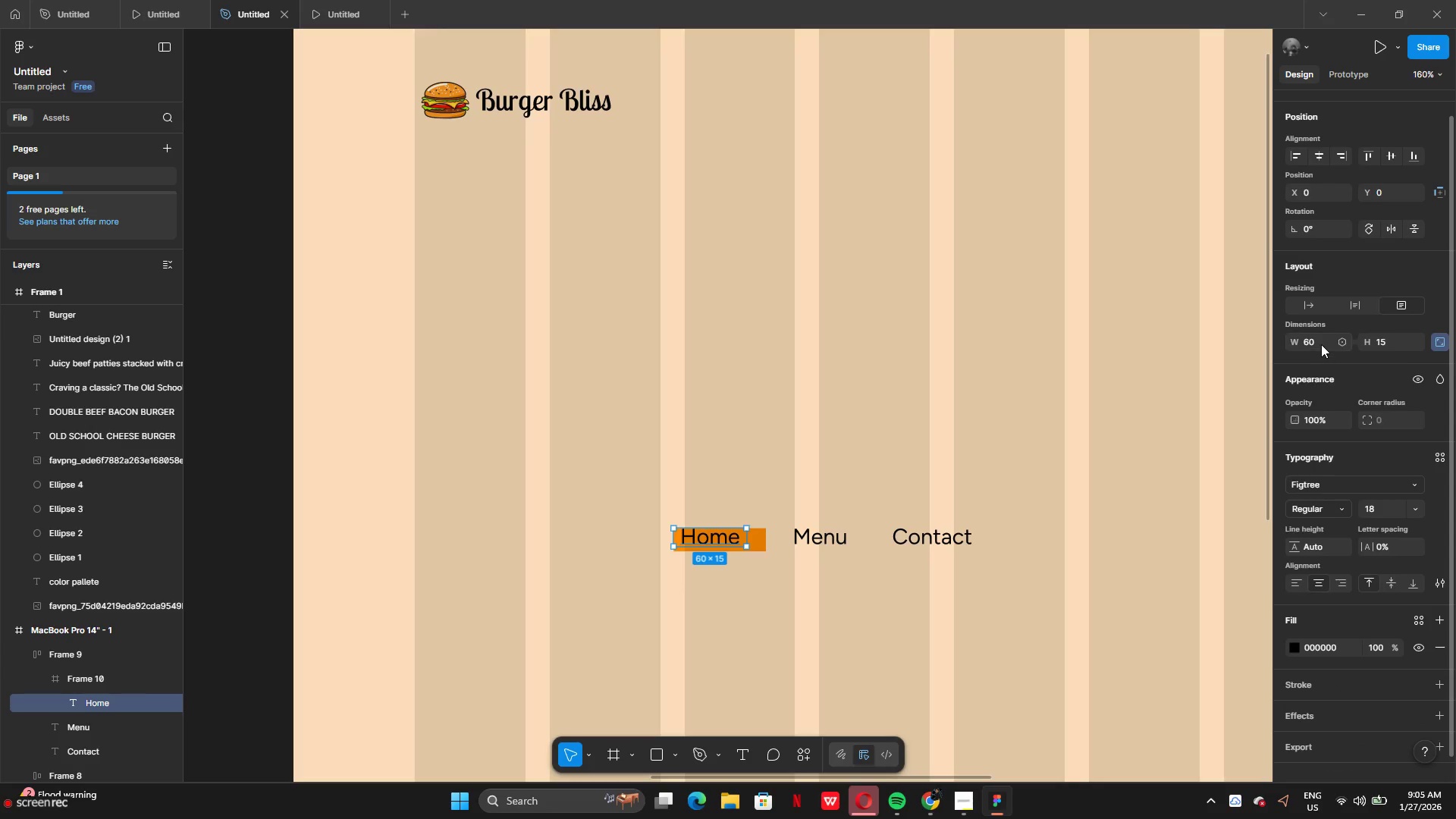 
left_click([1321, 344])
 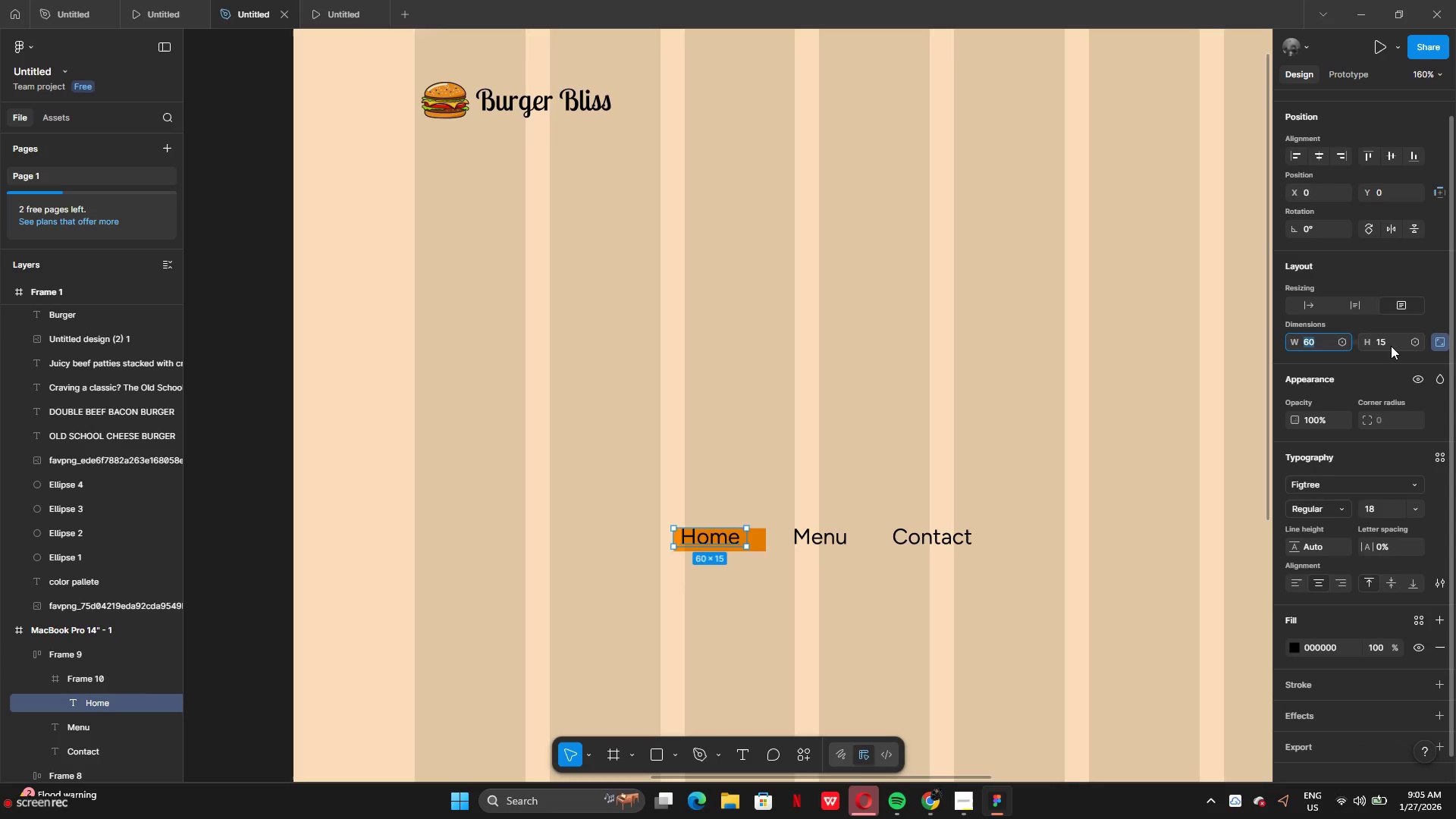 
left_click([1392, 346])
 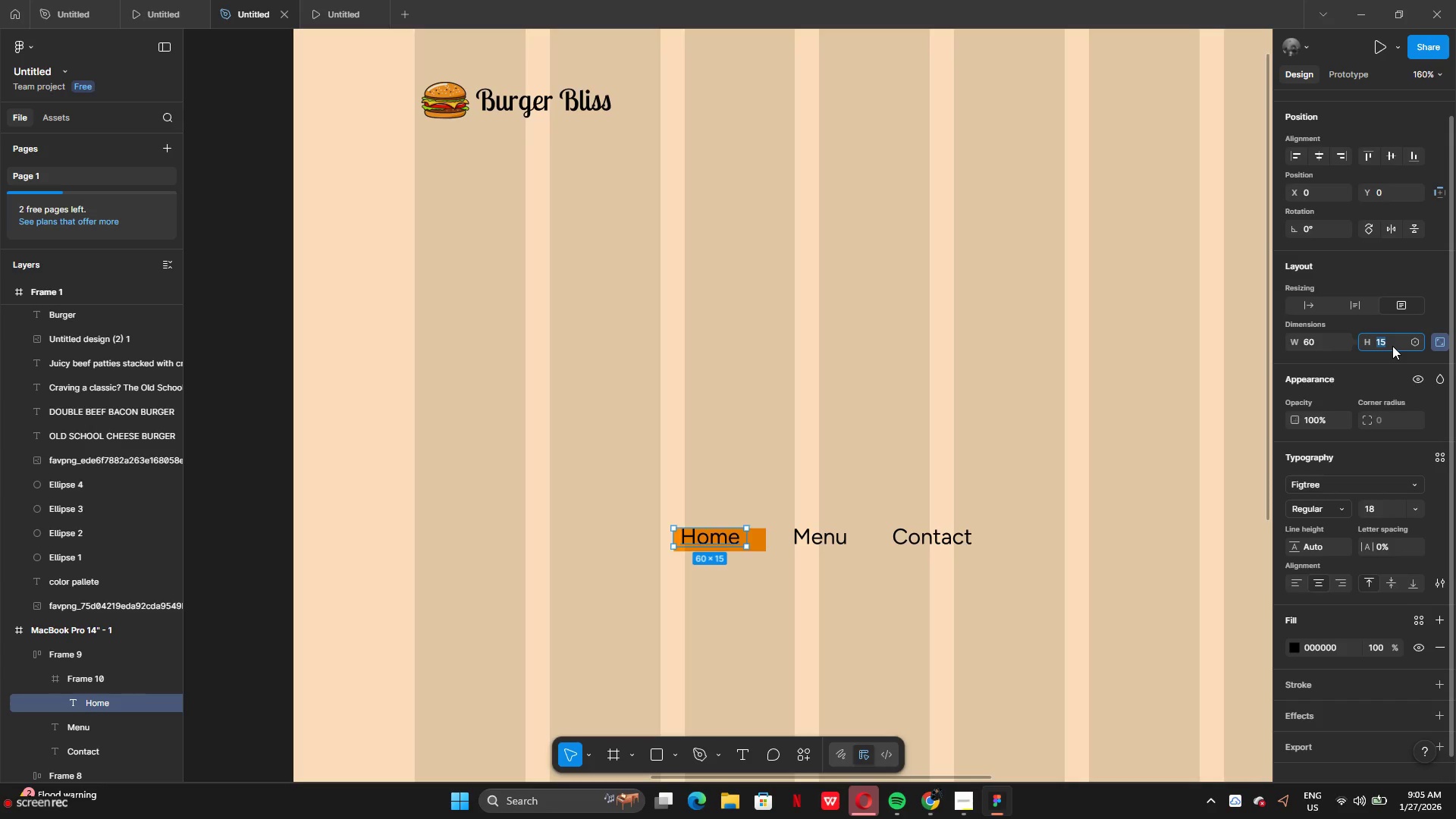 
type(60)
 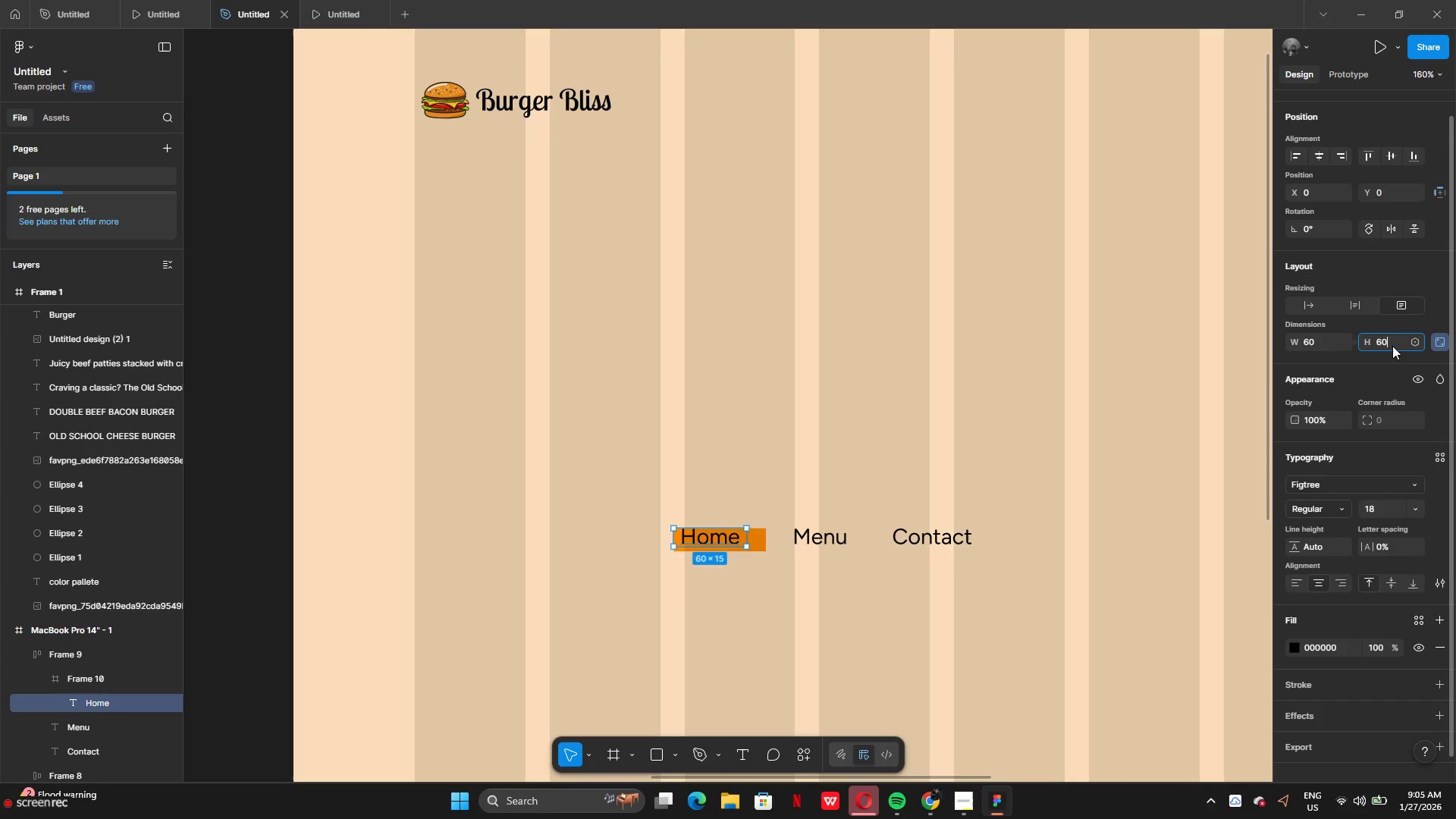 
key(Enter)
 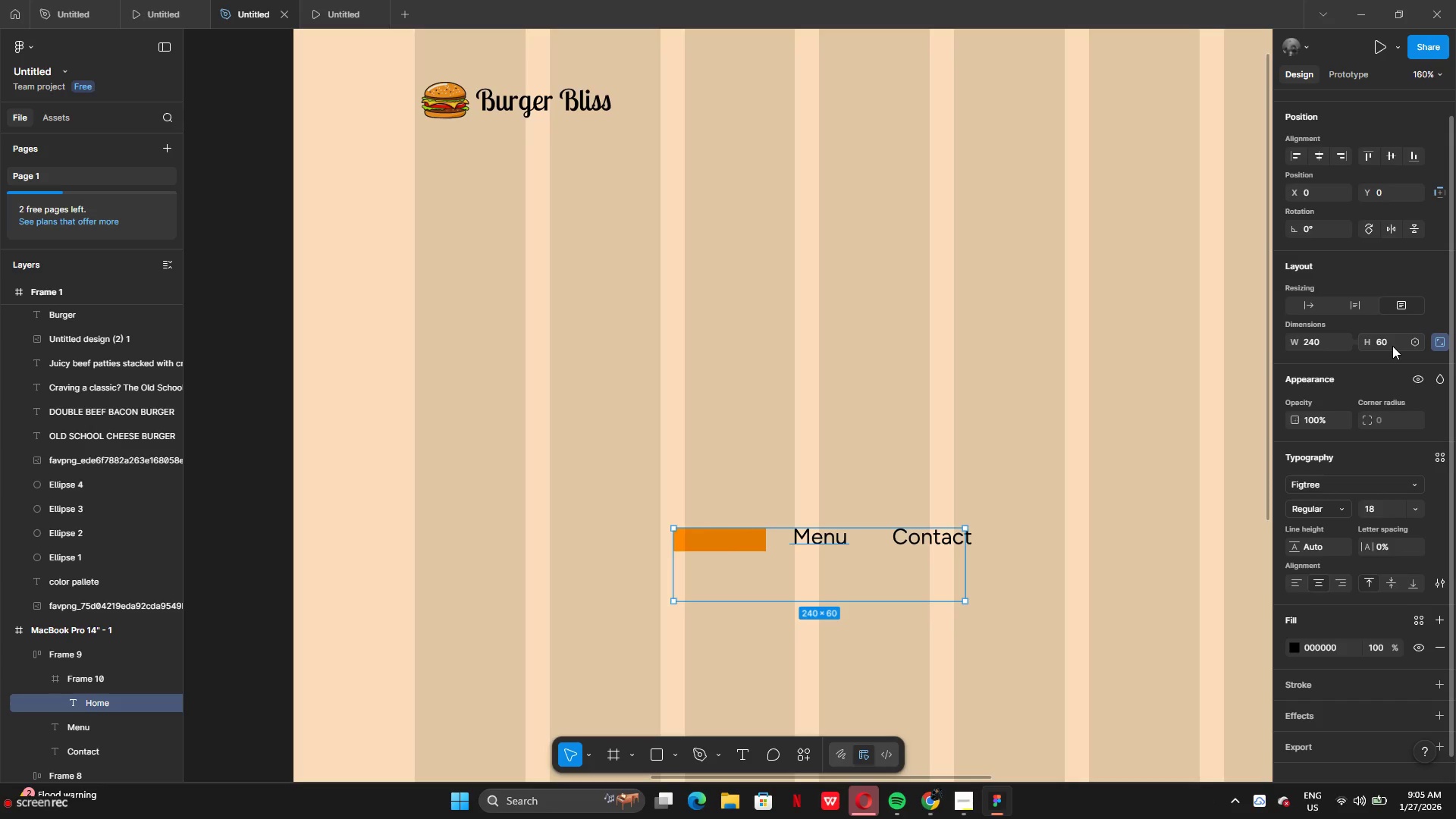 
key(Control+Z)
 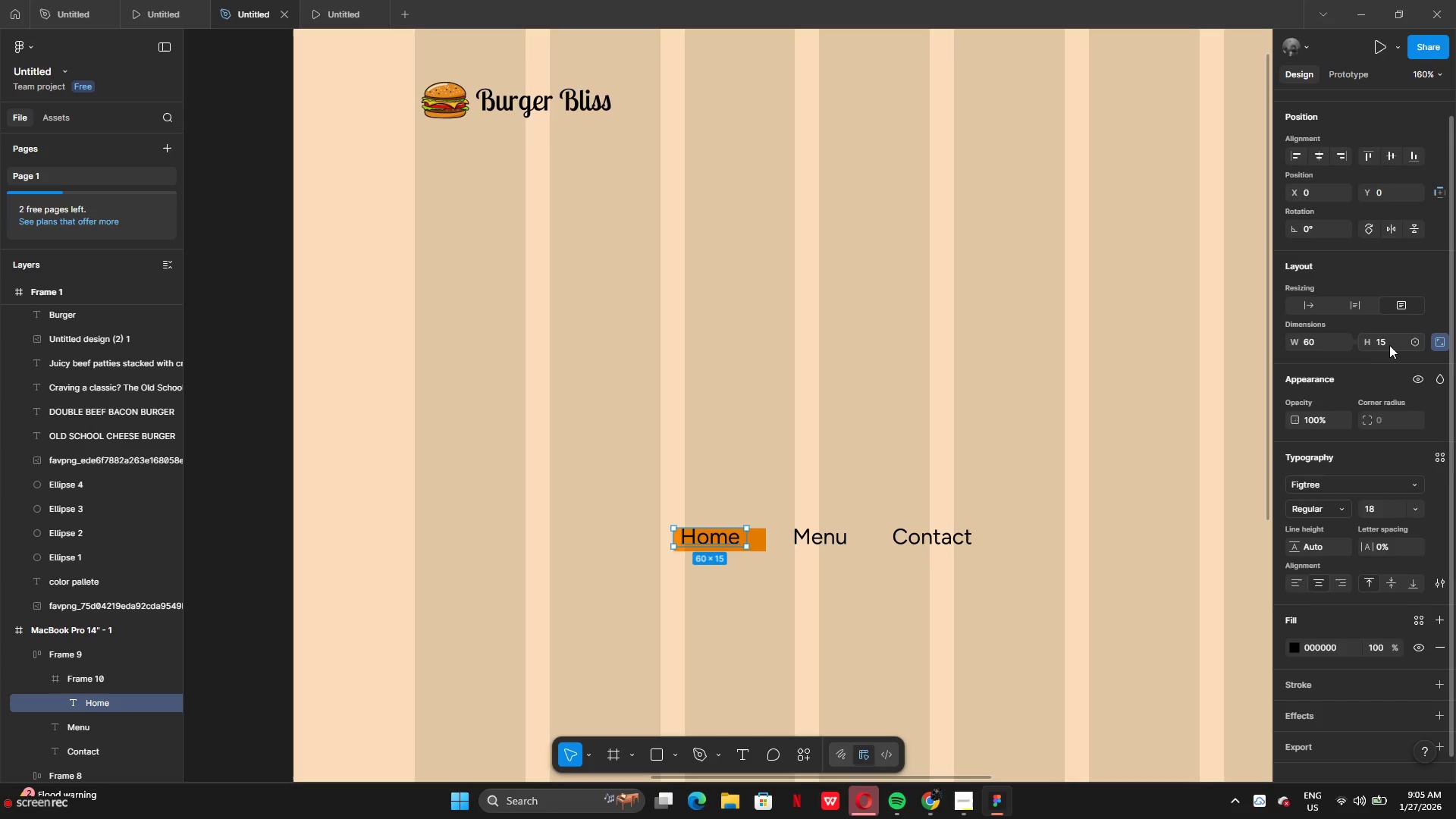 
left_click([1395, 345])
 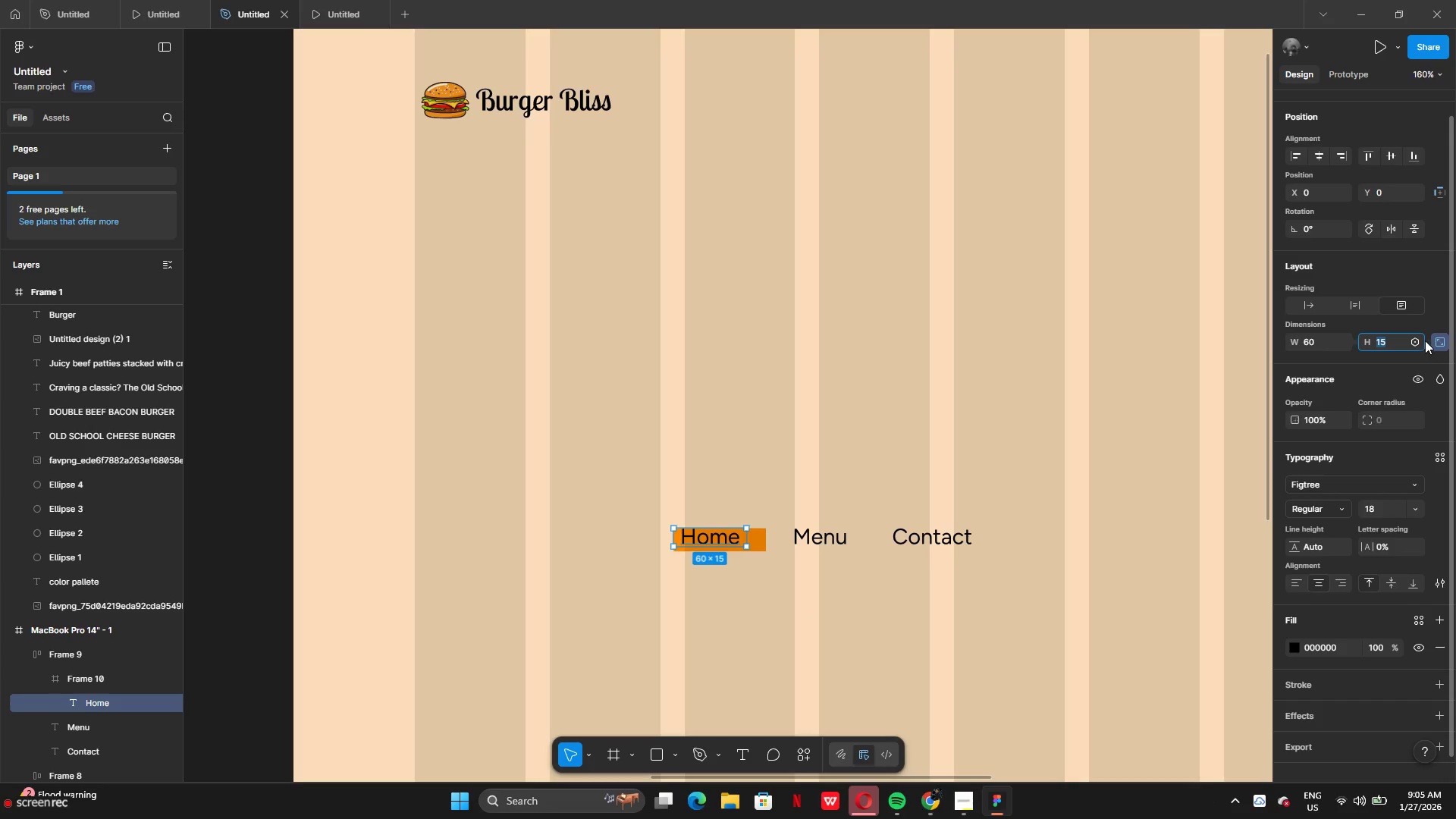 
left_click([1442, 340])
 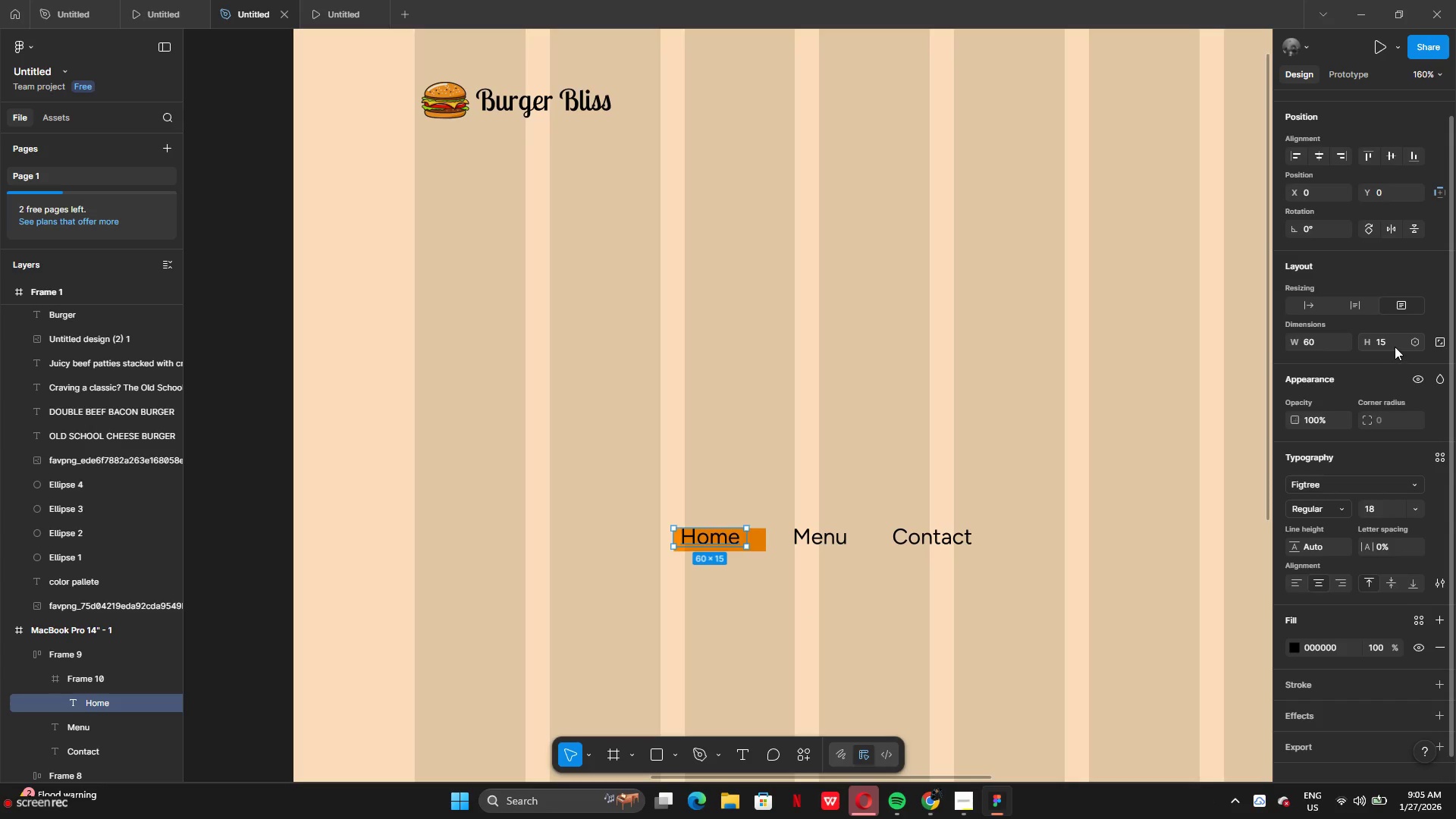 
left_click([1394, 344])
 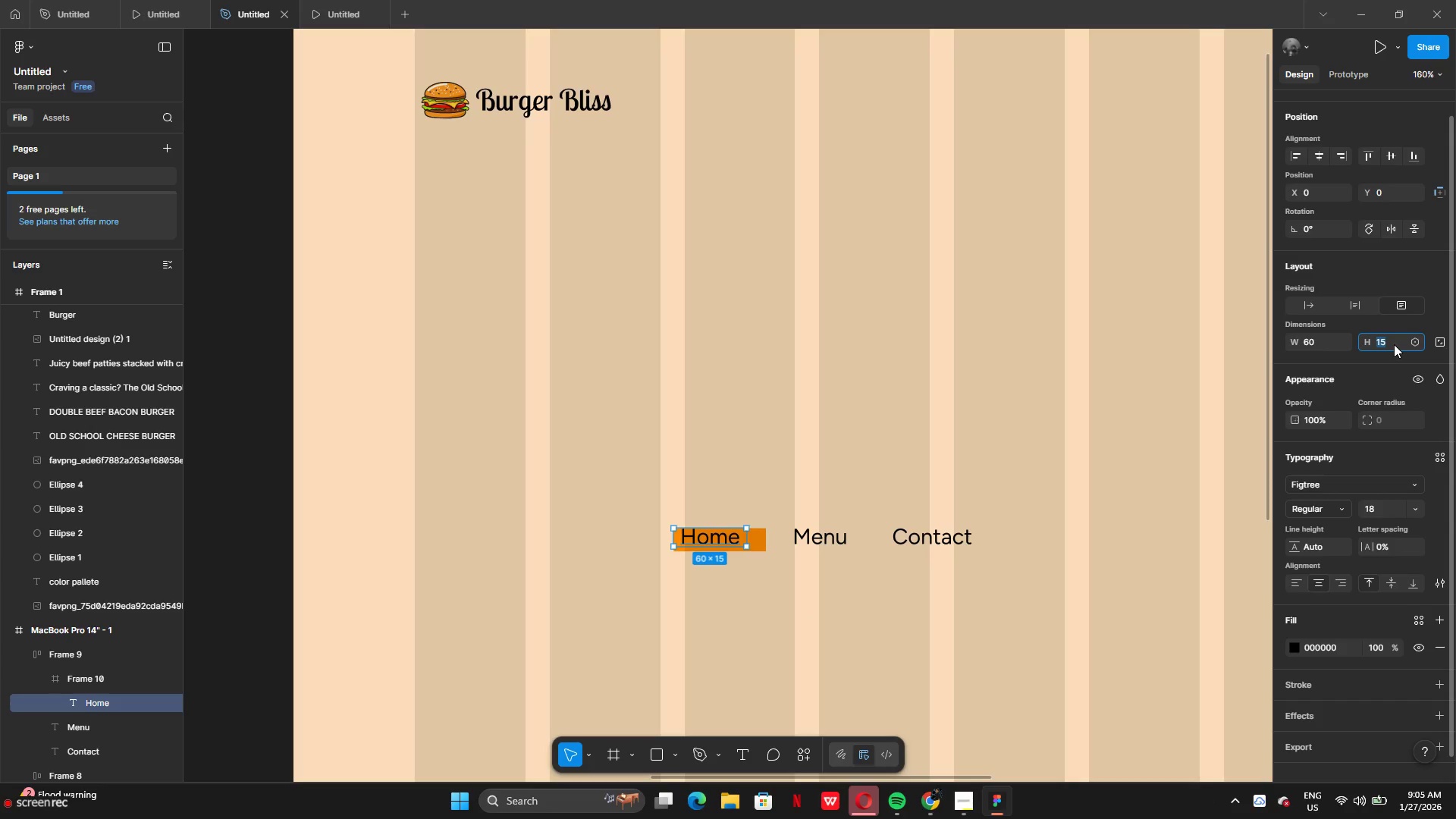 
key(Backspace)
type(60)
 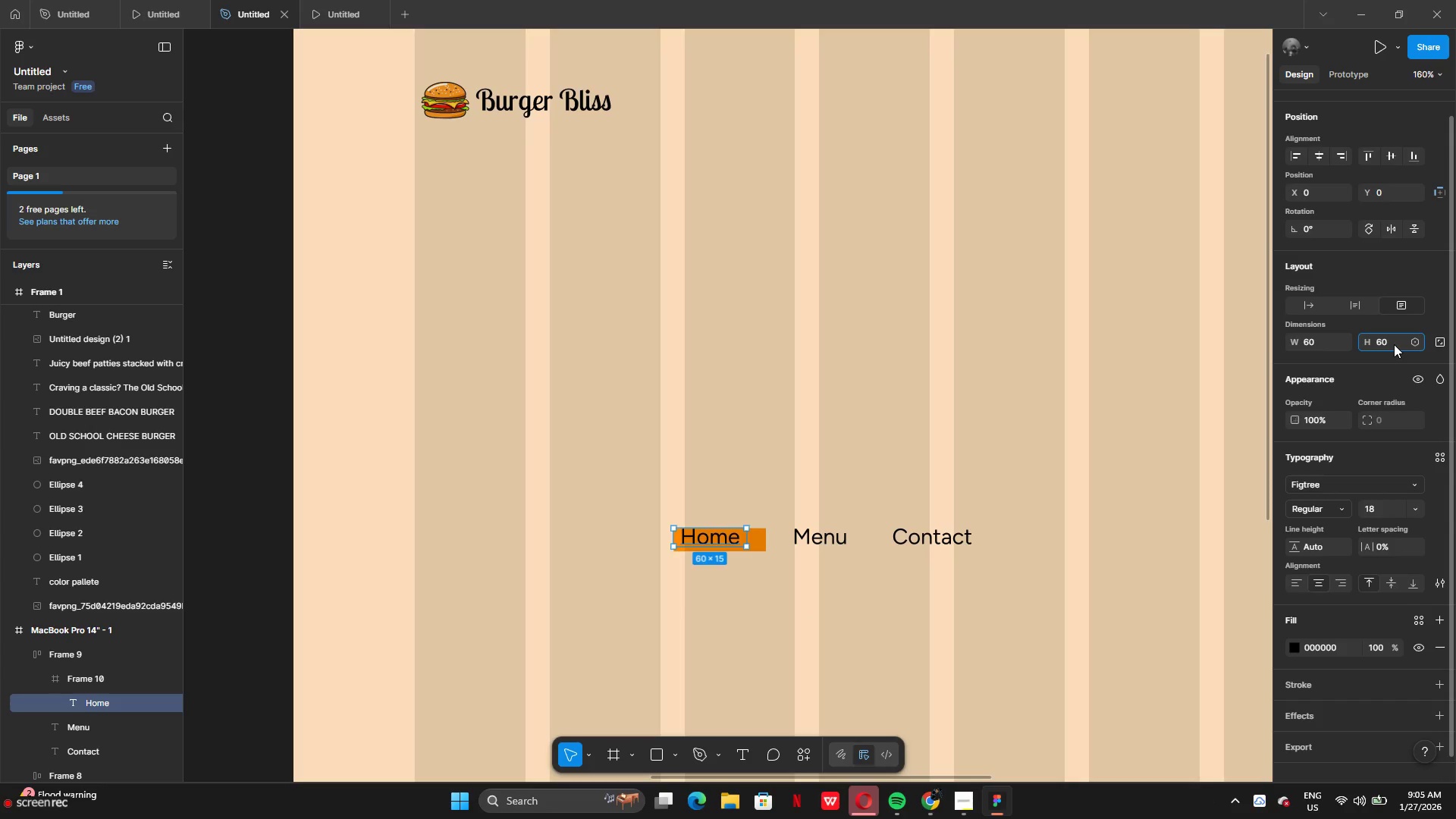 
key(Enter)
 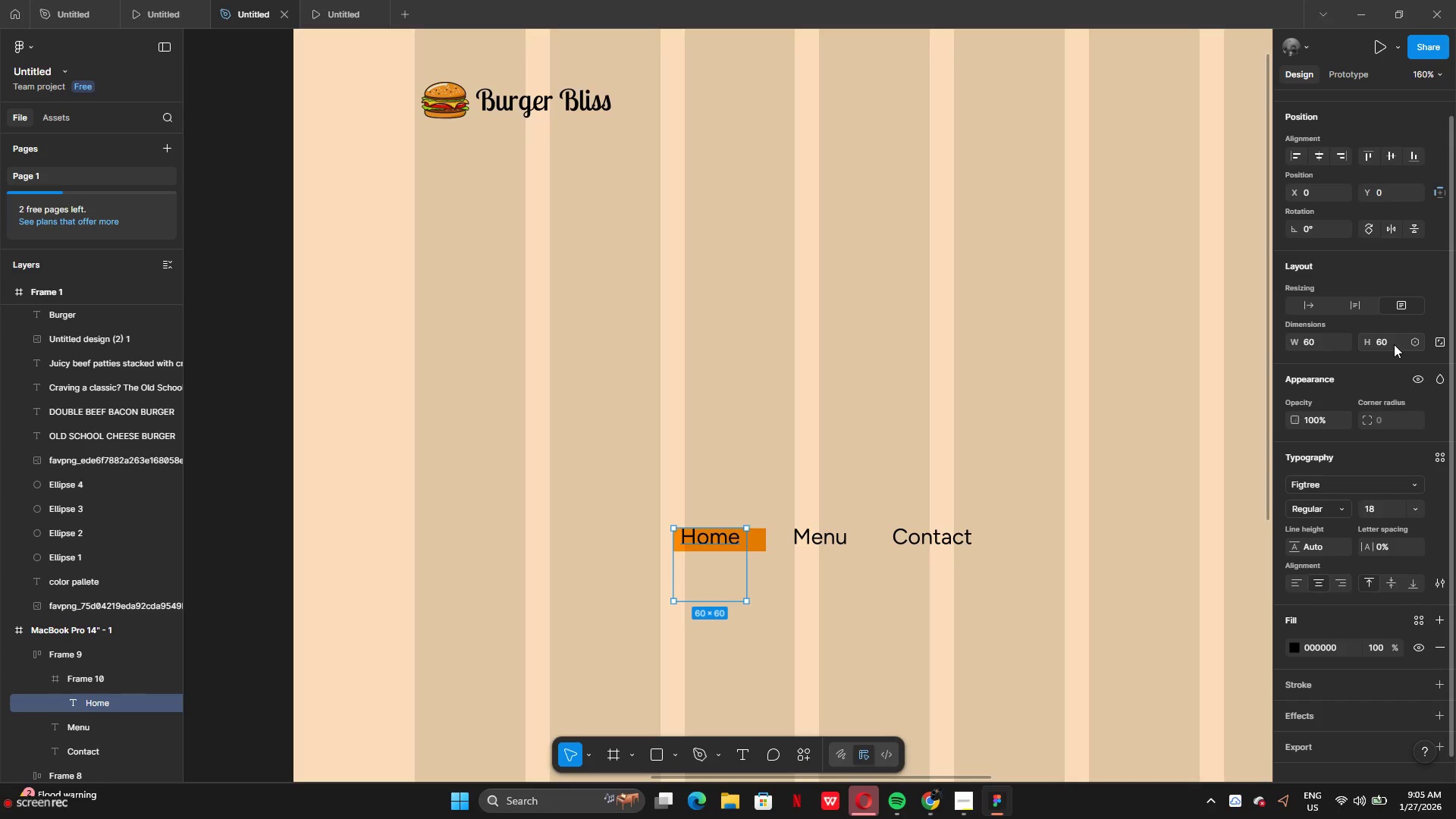 
key(Control+Z)
 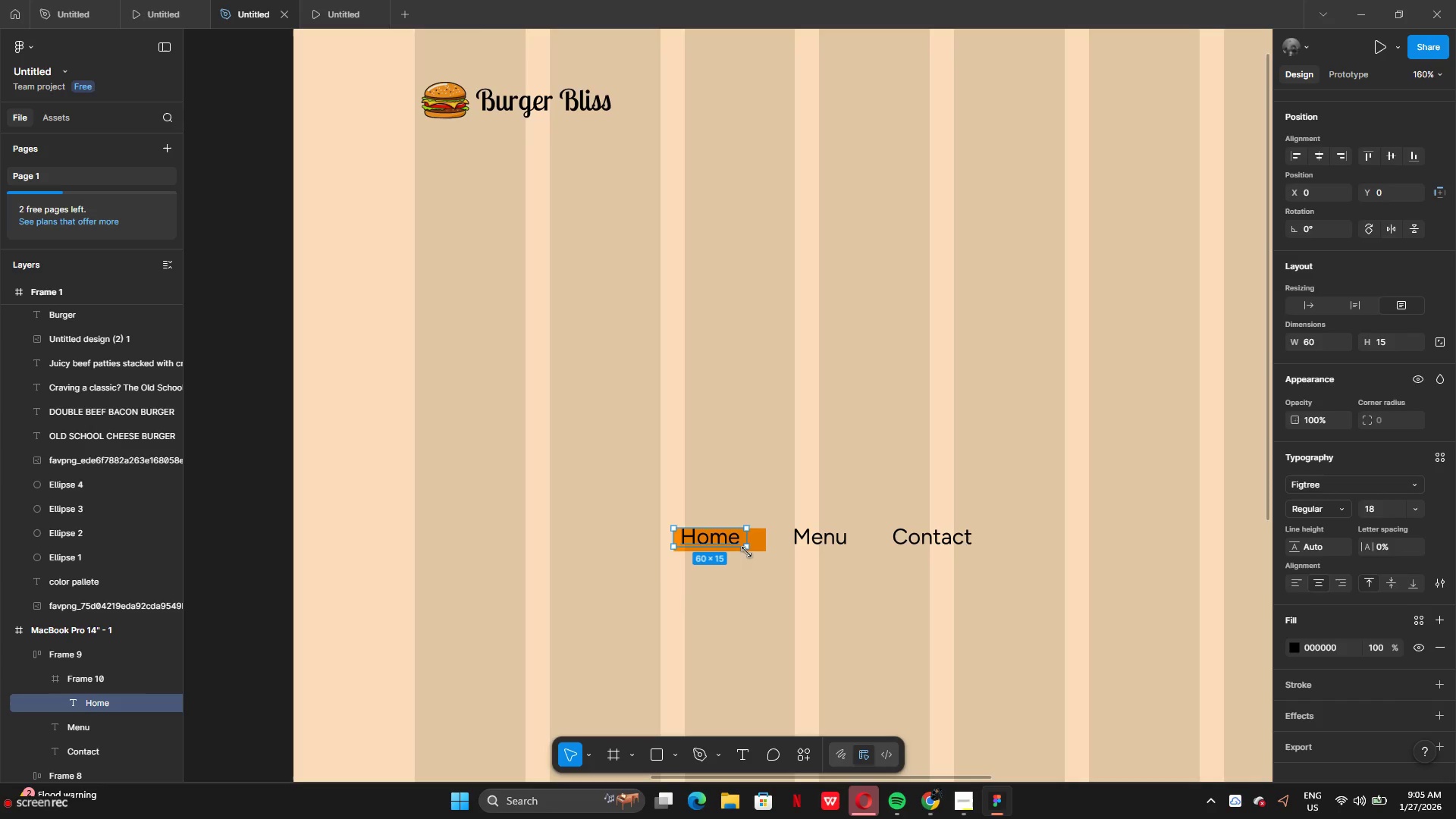 
left_click_drag(start_coordinate=[750, 539], to_coordinate=[767, 544])
 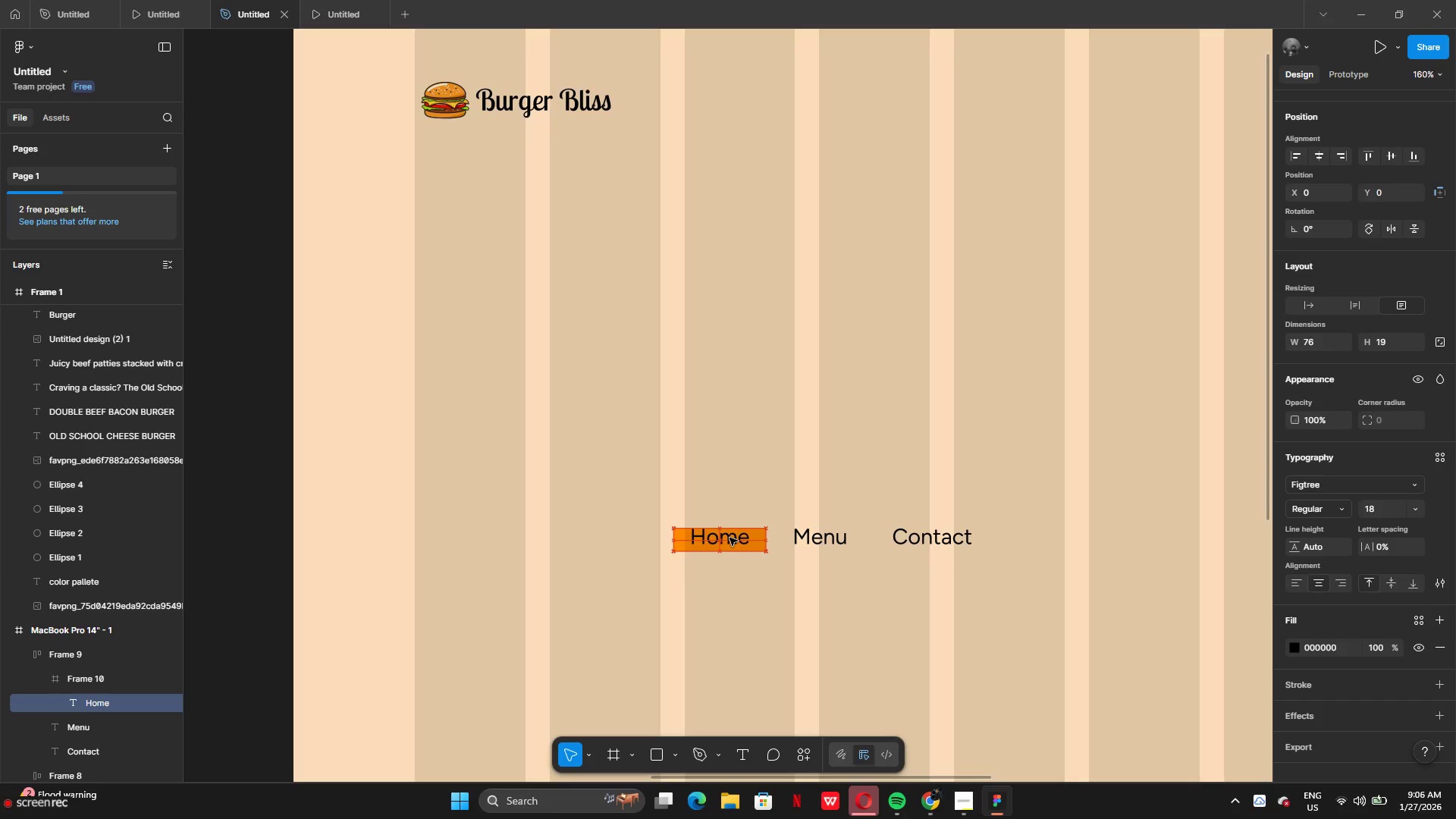 
wait(9.36)
 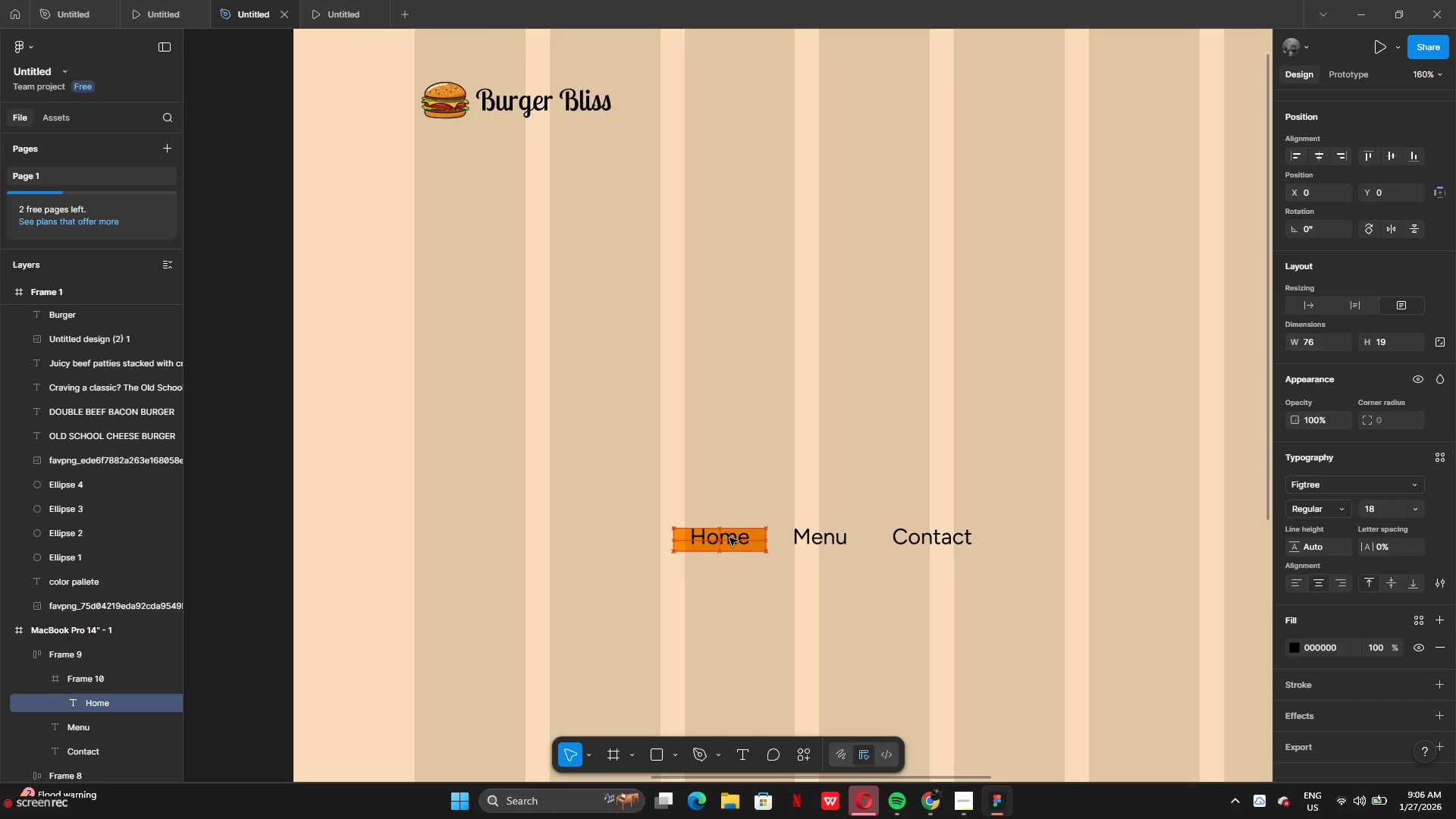 
left_click([724, 548])
 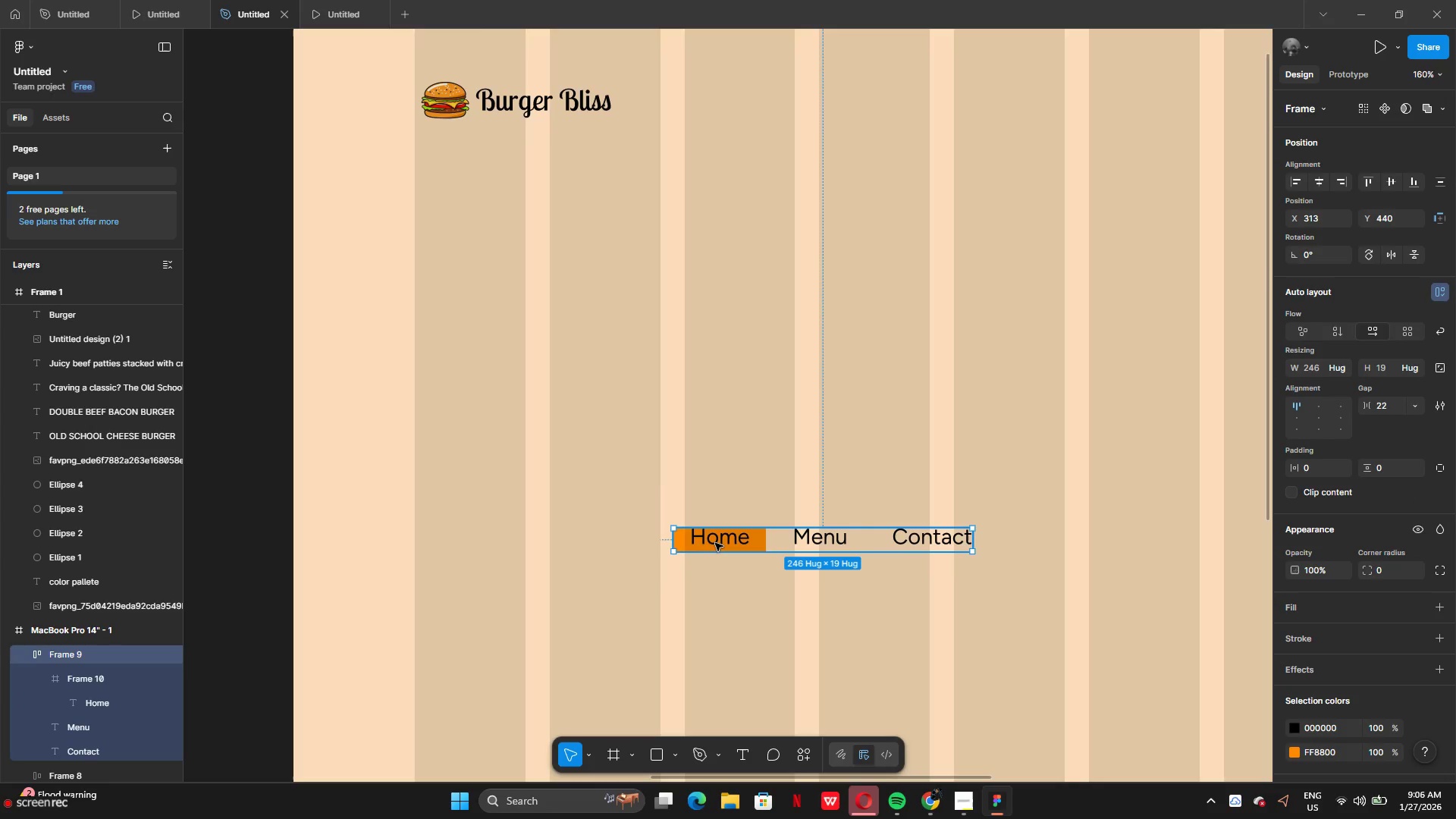 
left_click([715, 543])
 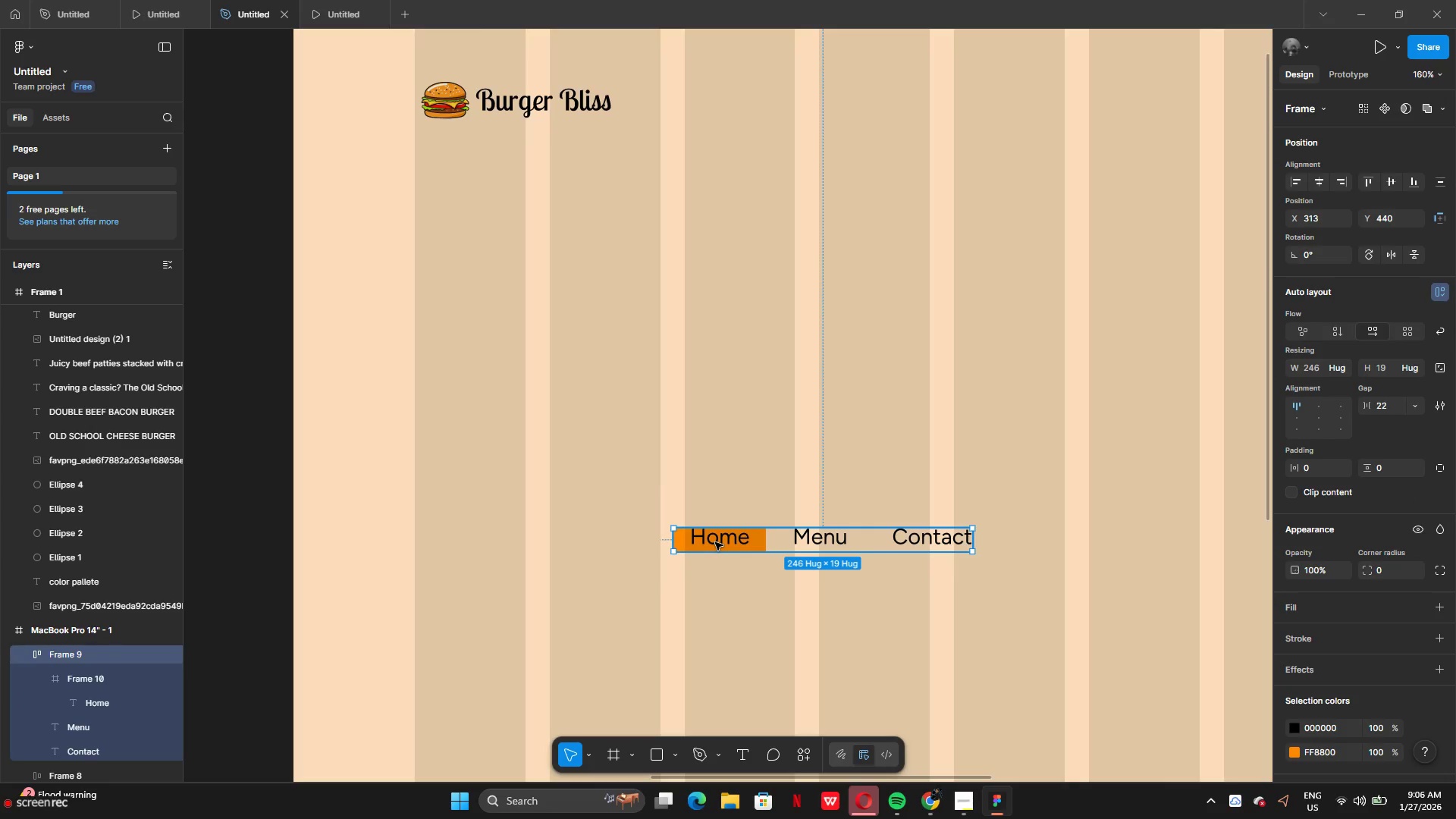 
left_click([715, 542])
 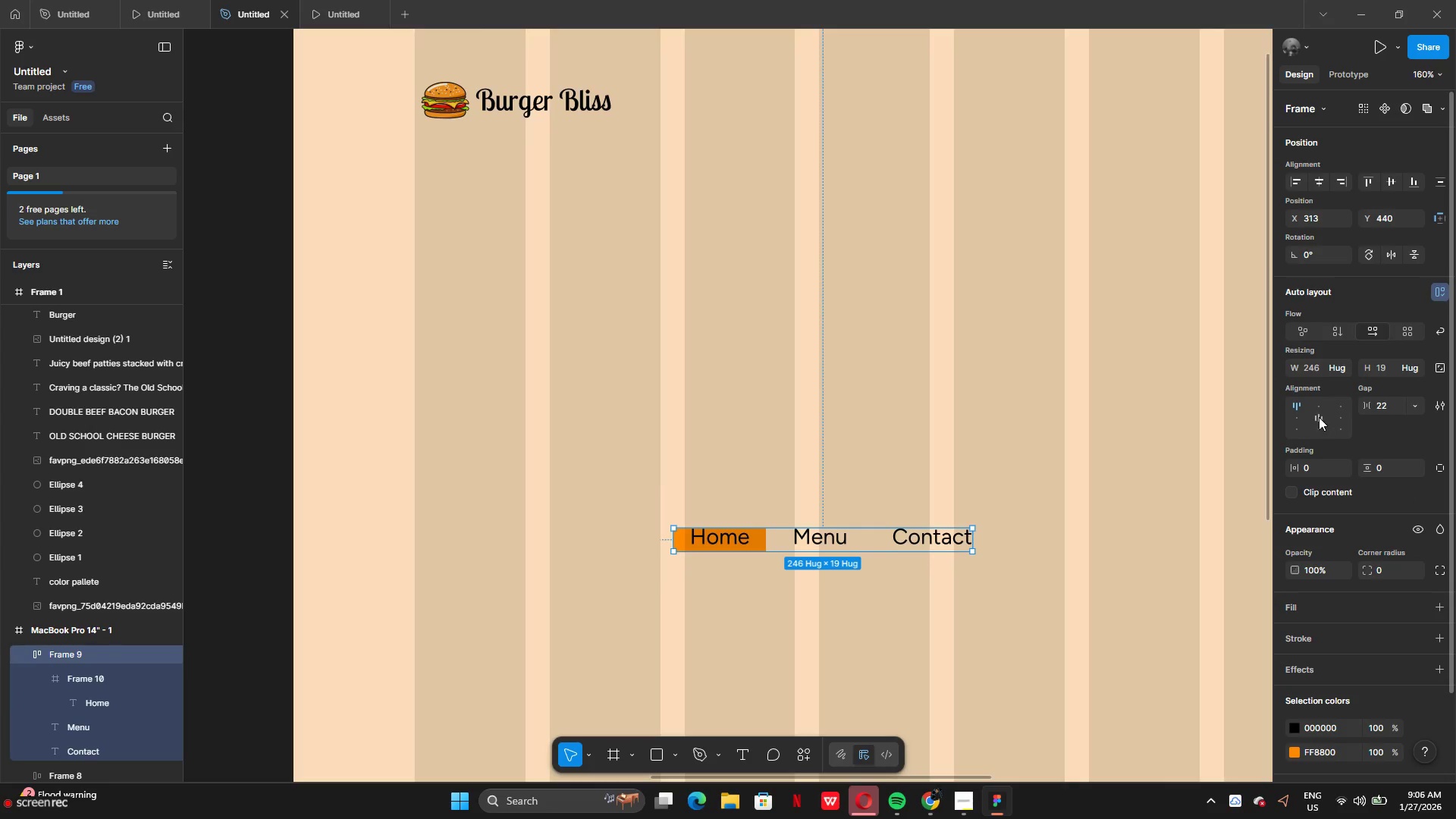 
left_click([1302, 416])
 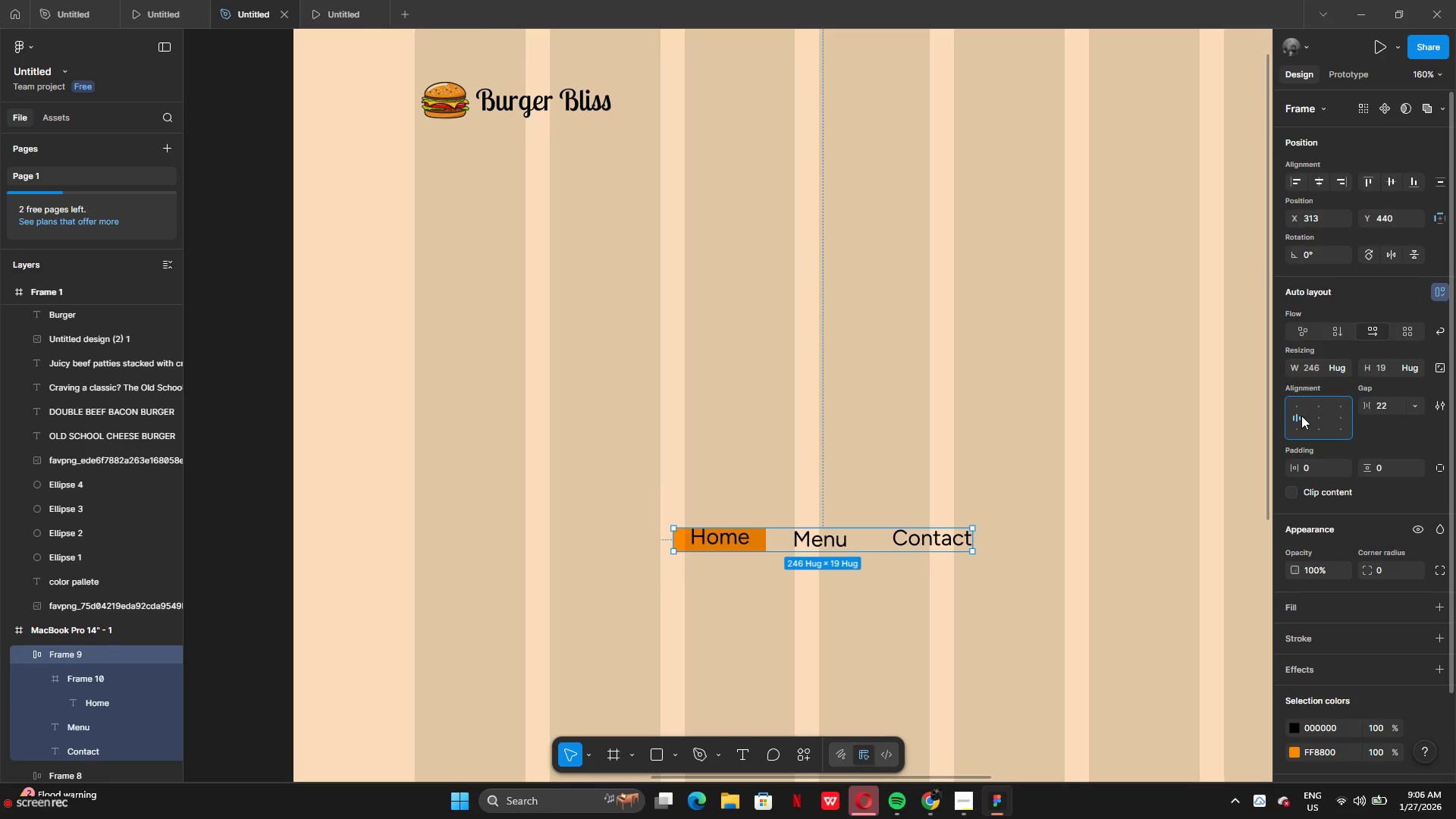 
hold_key(key=ControlLeft, duration=0.88)
 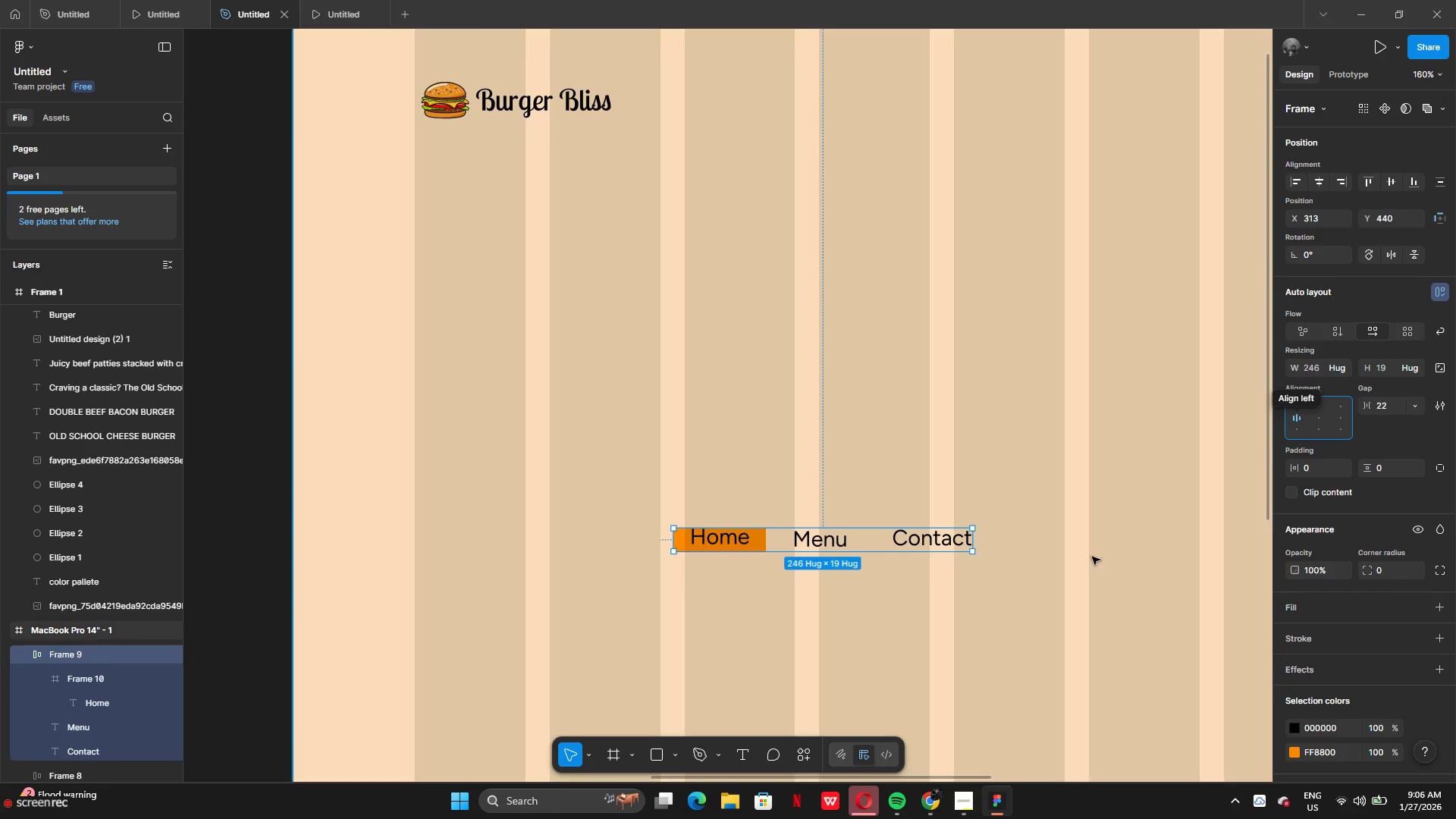 
hold_key(key=ControlLeft, duration=0.91)
 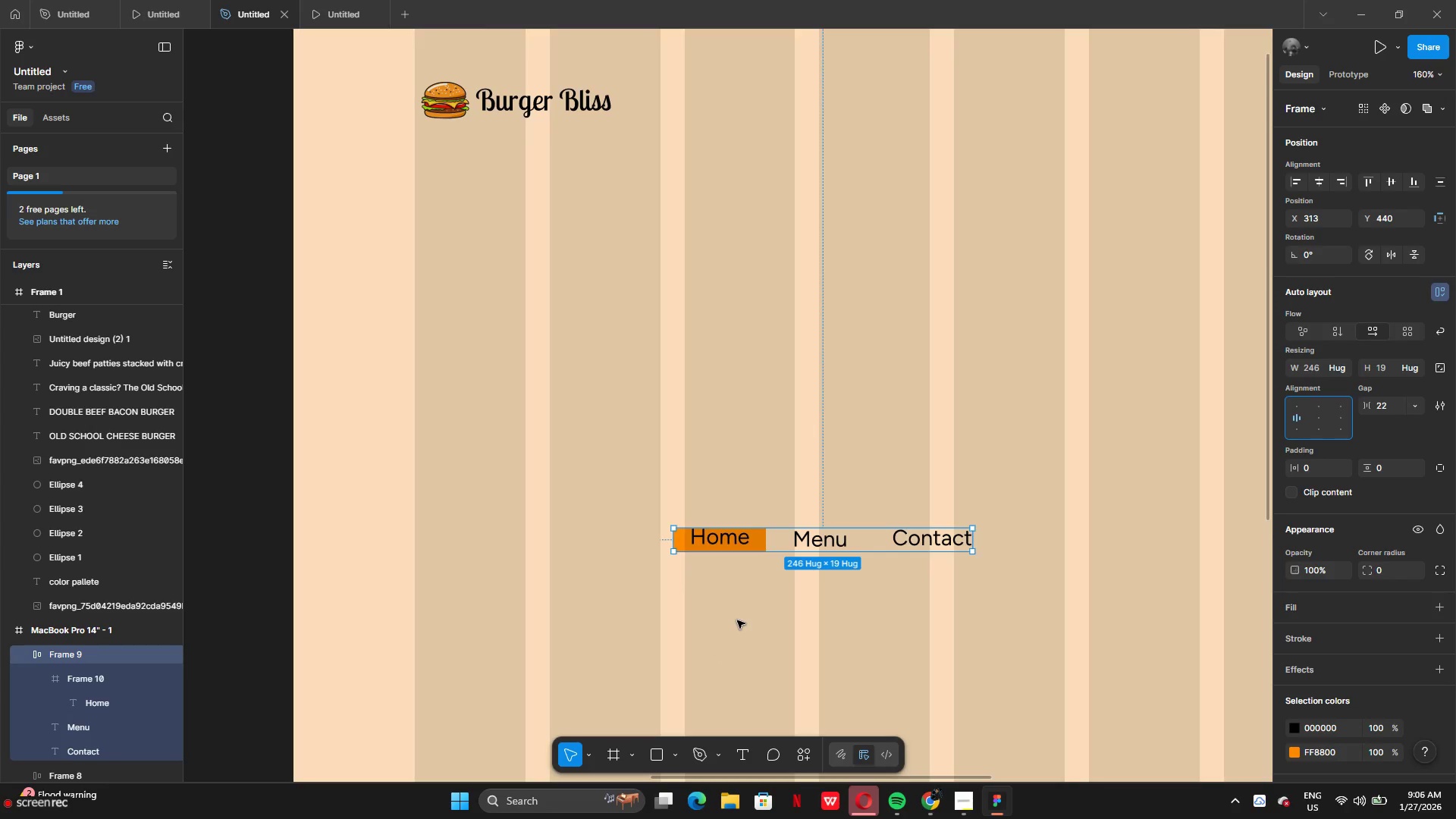 
left_click([725, 538])
 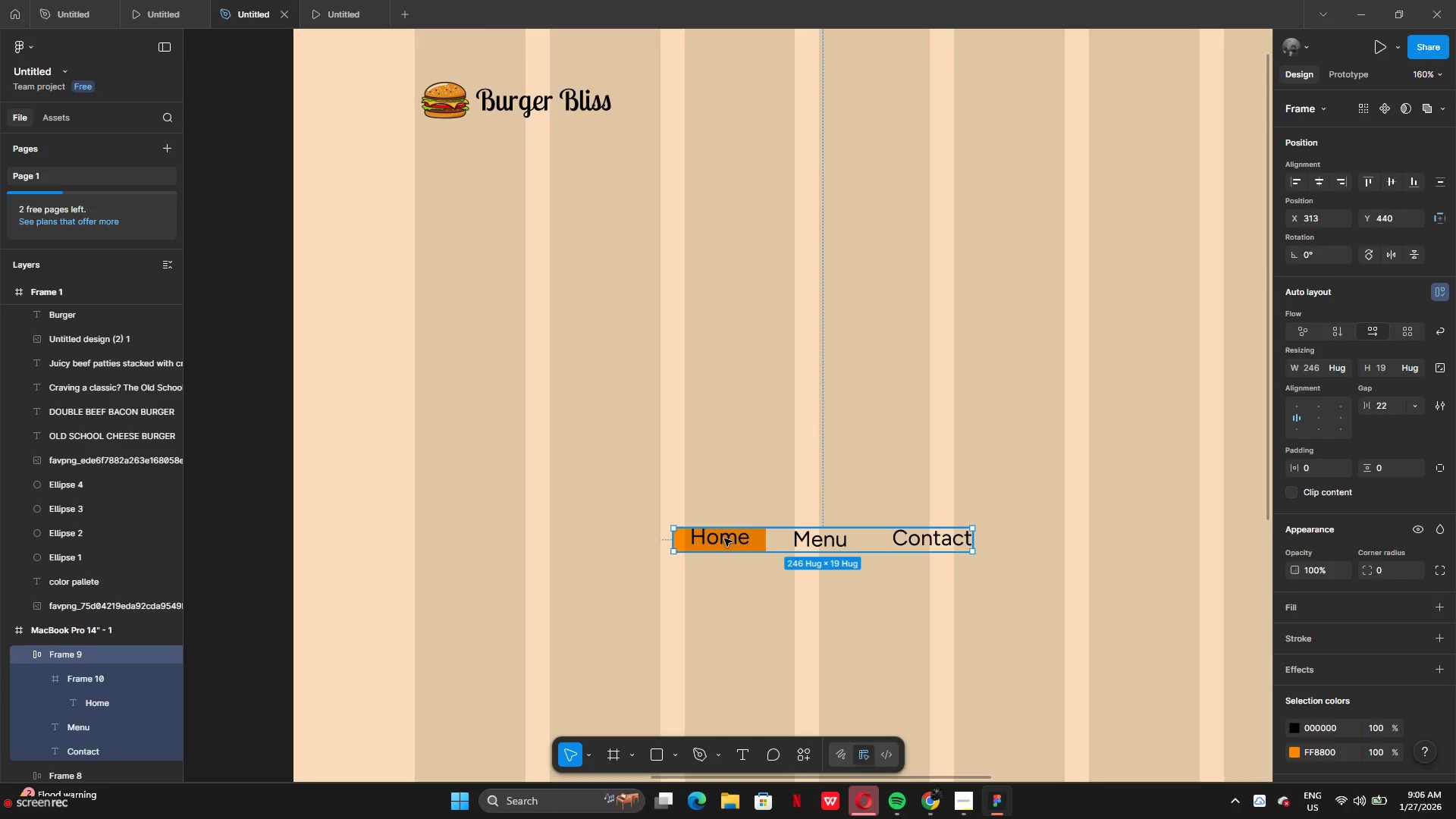 
double_click([724, 538])
 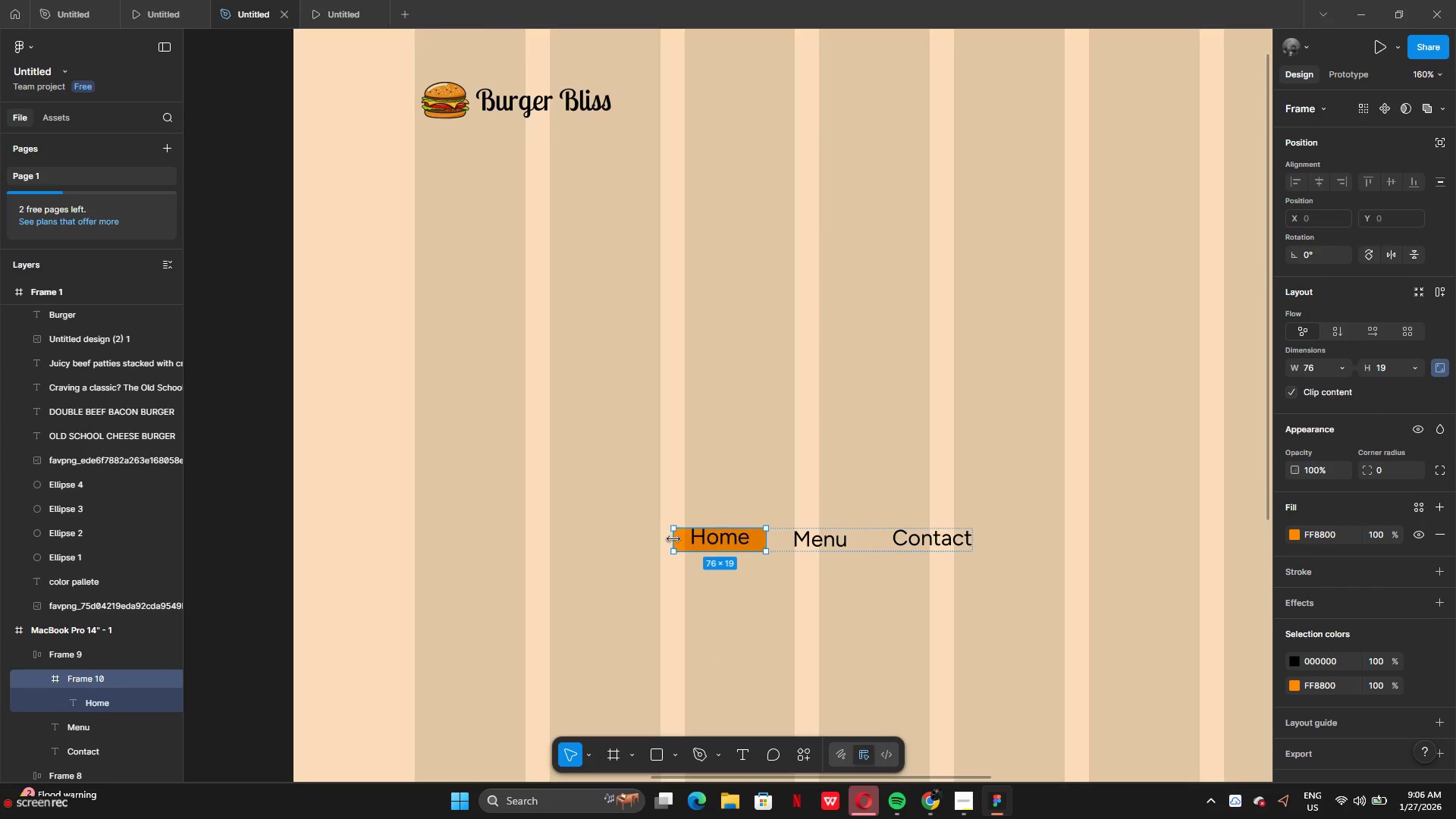 
double_click([706, 539])
 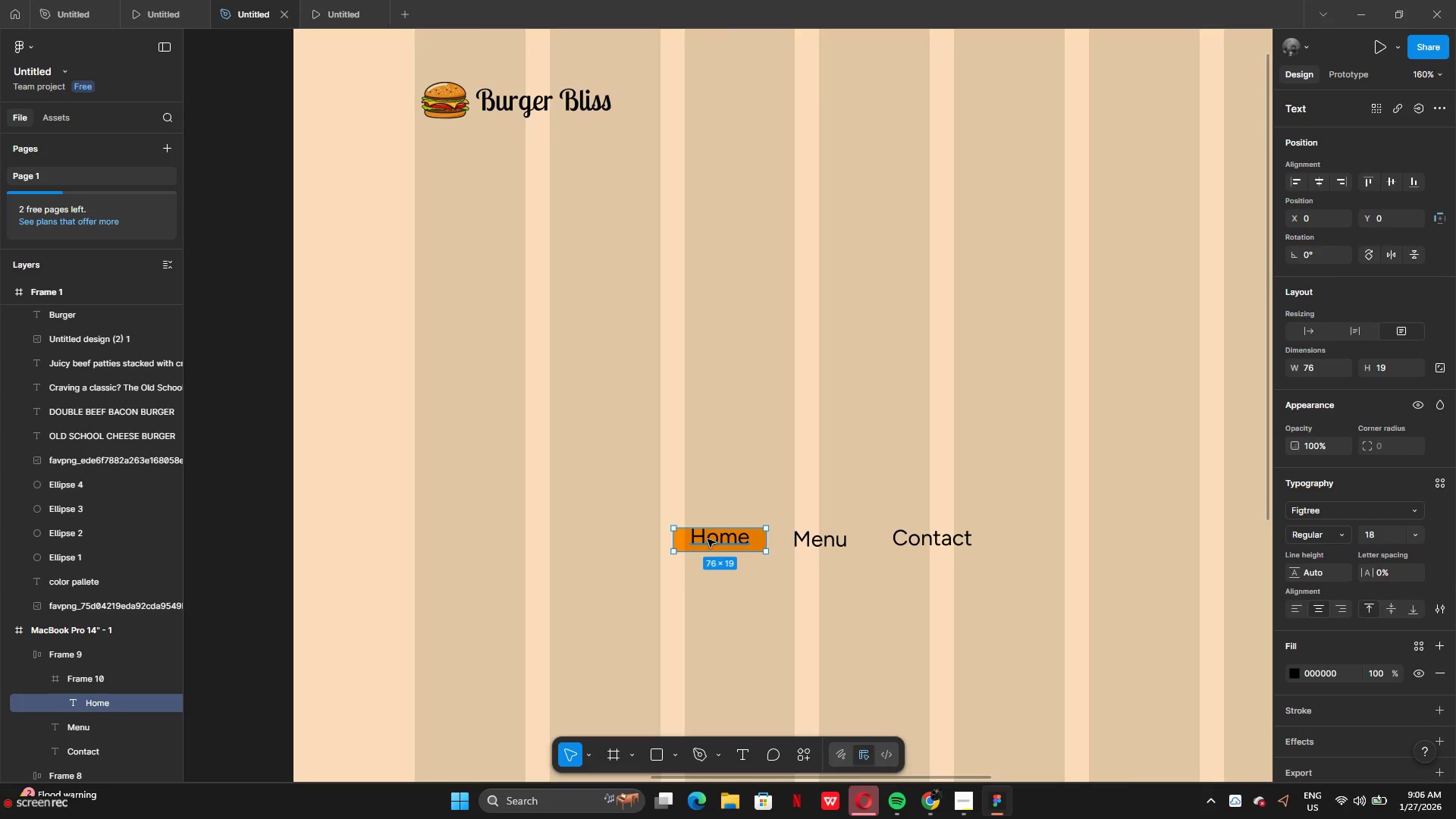 
key(ArrowDown)
 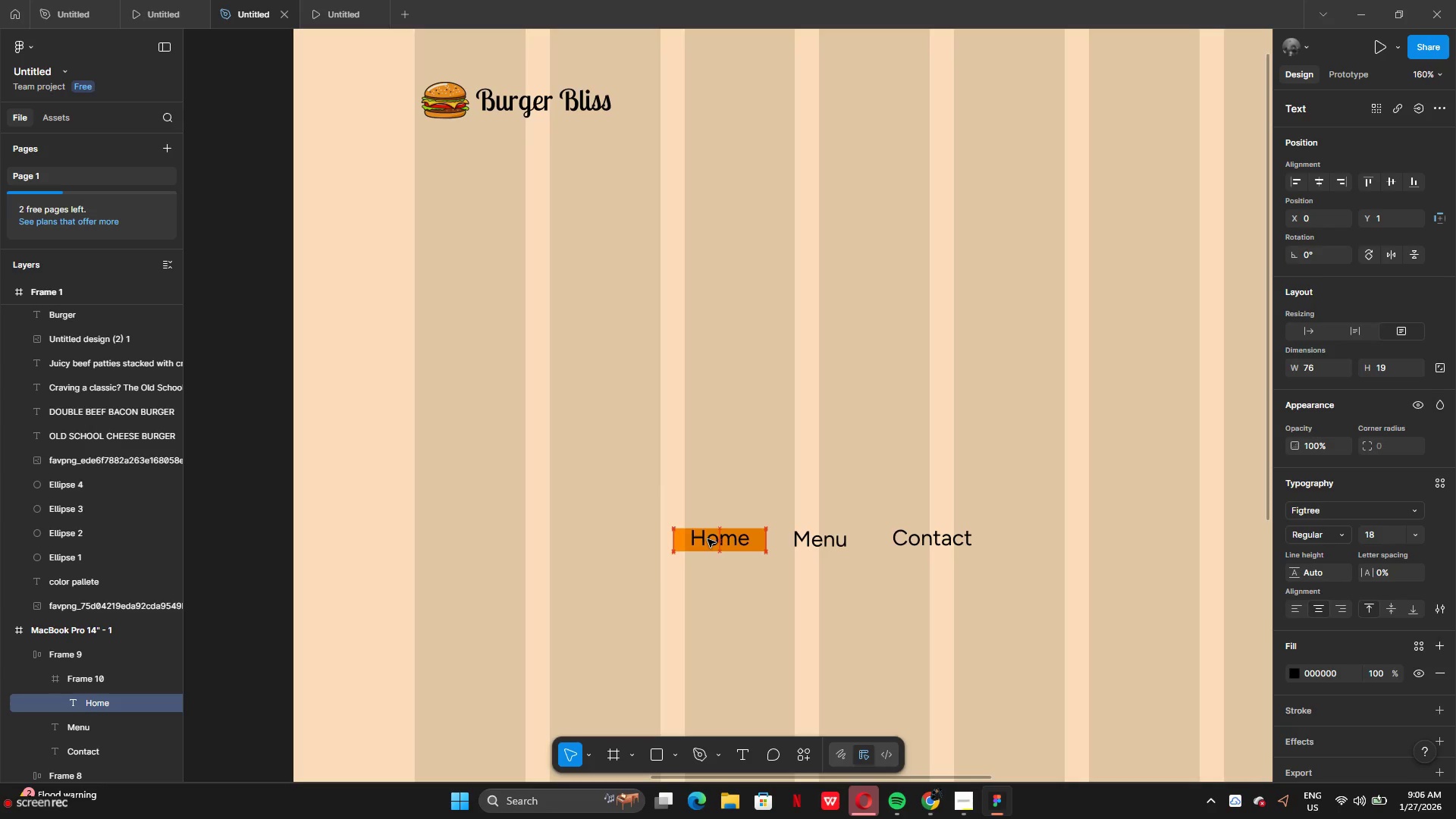 
key(ArrowDown)
 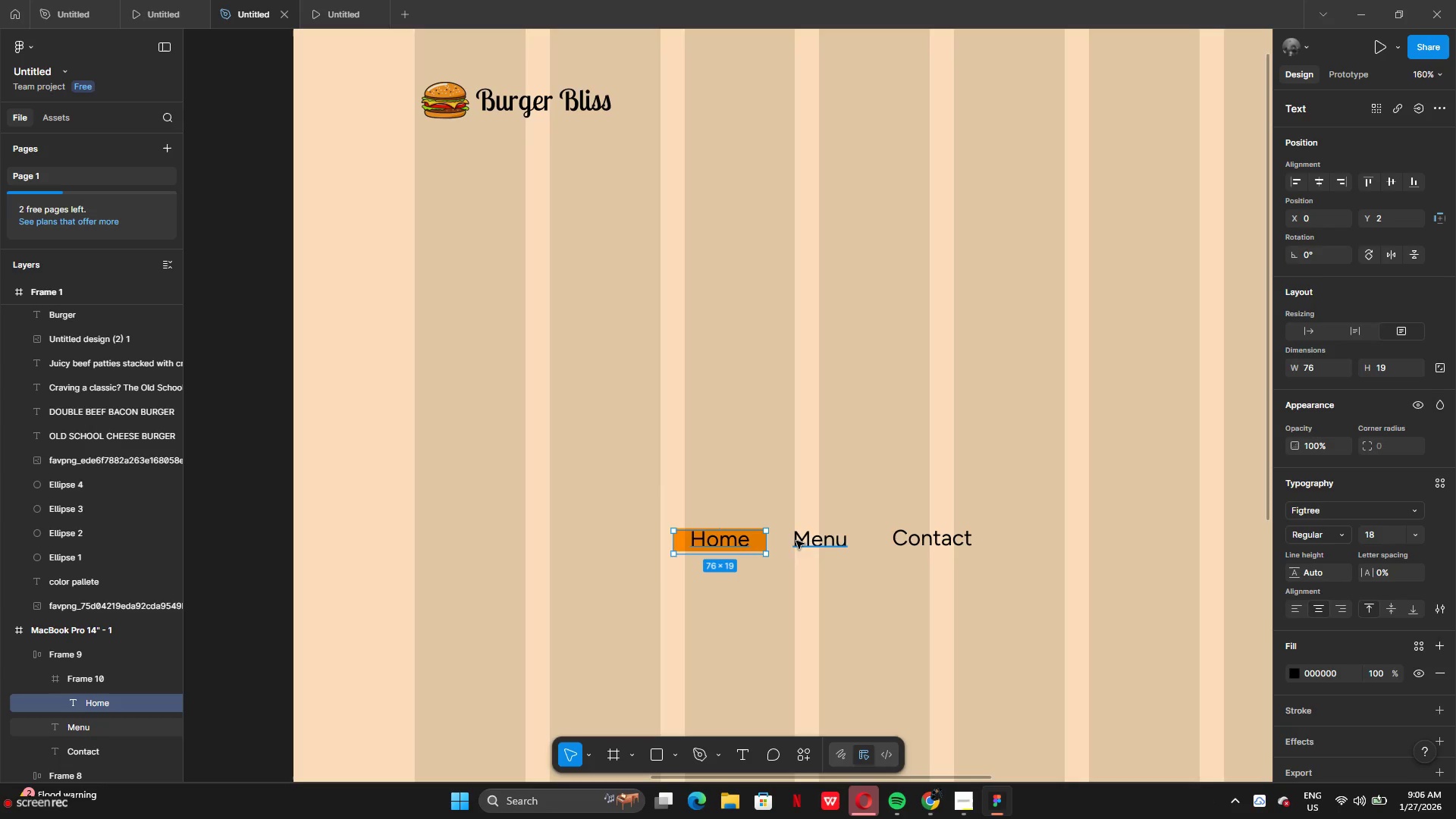 
left_click([777, 544])
 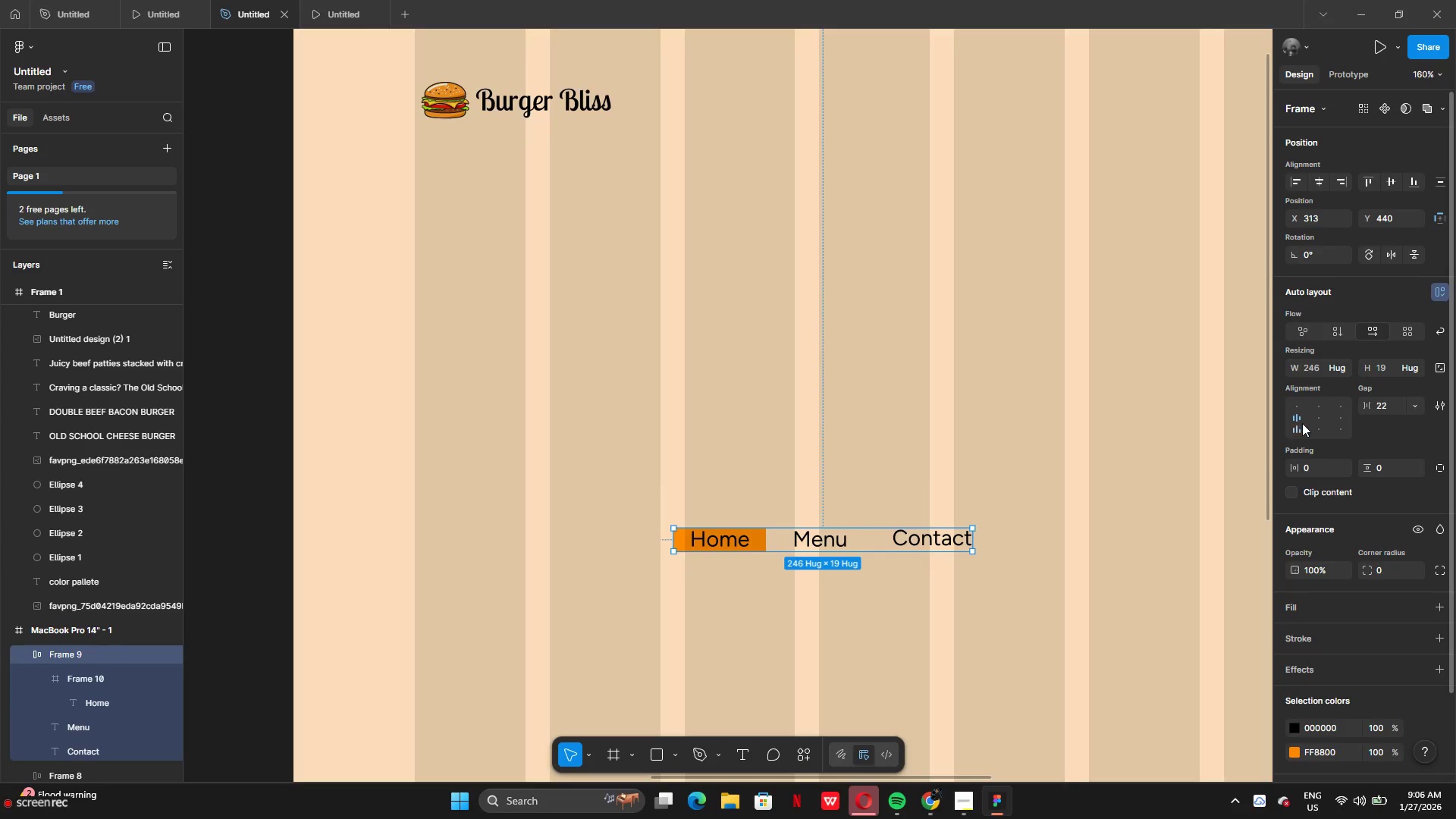 
left_click([1315, 419])
 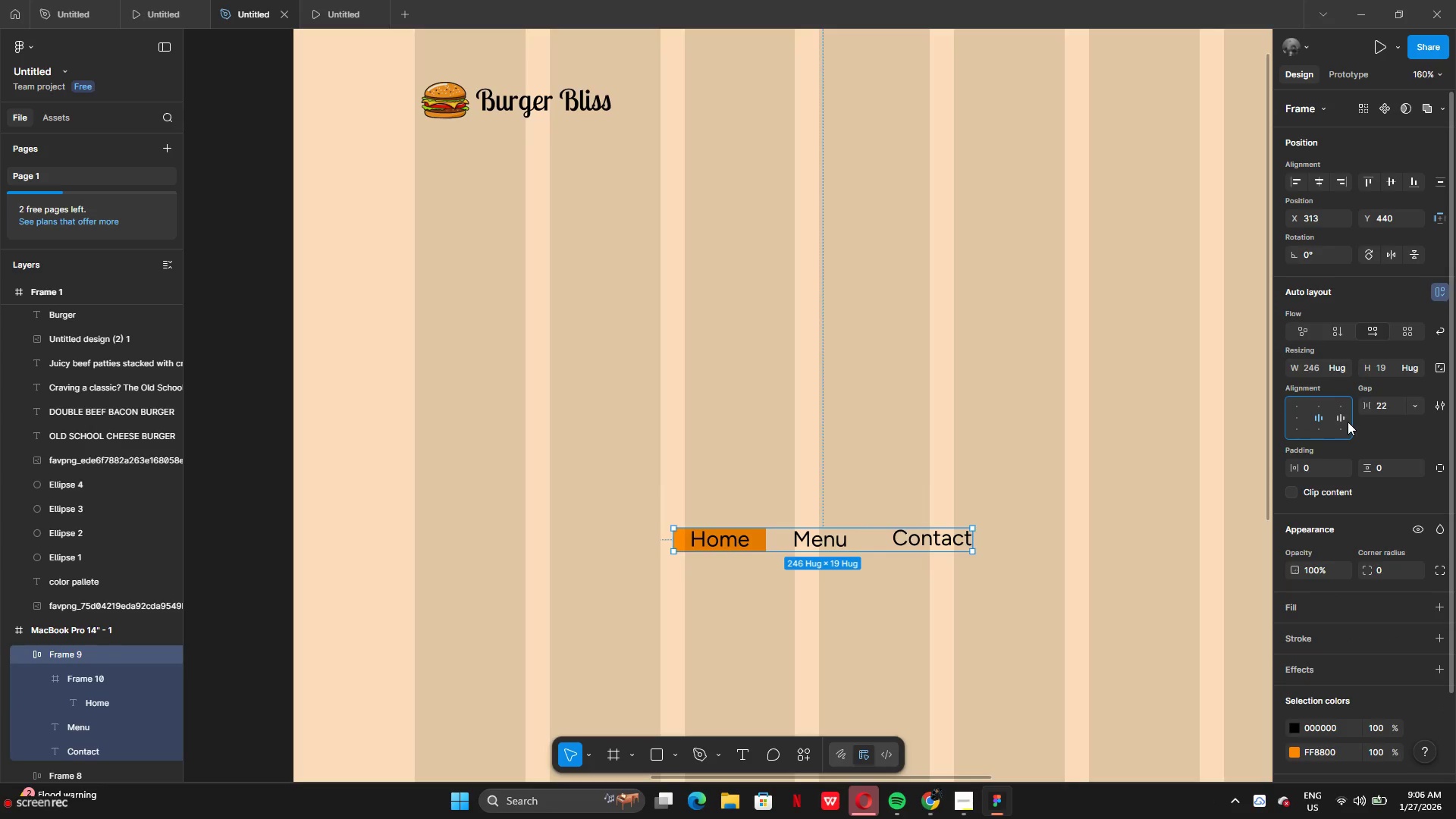 
left_click([1297, 420])
 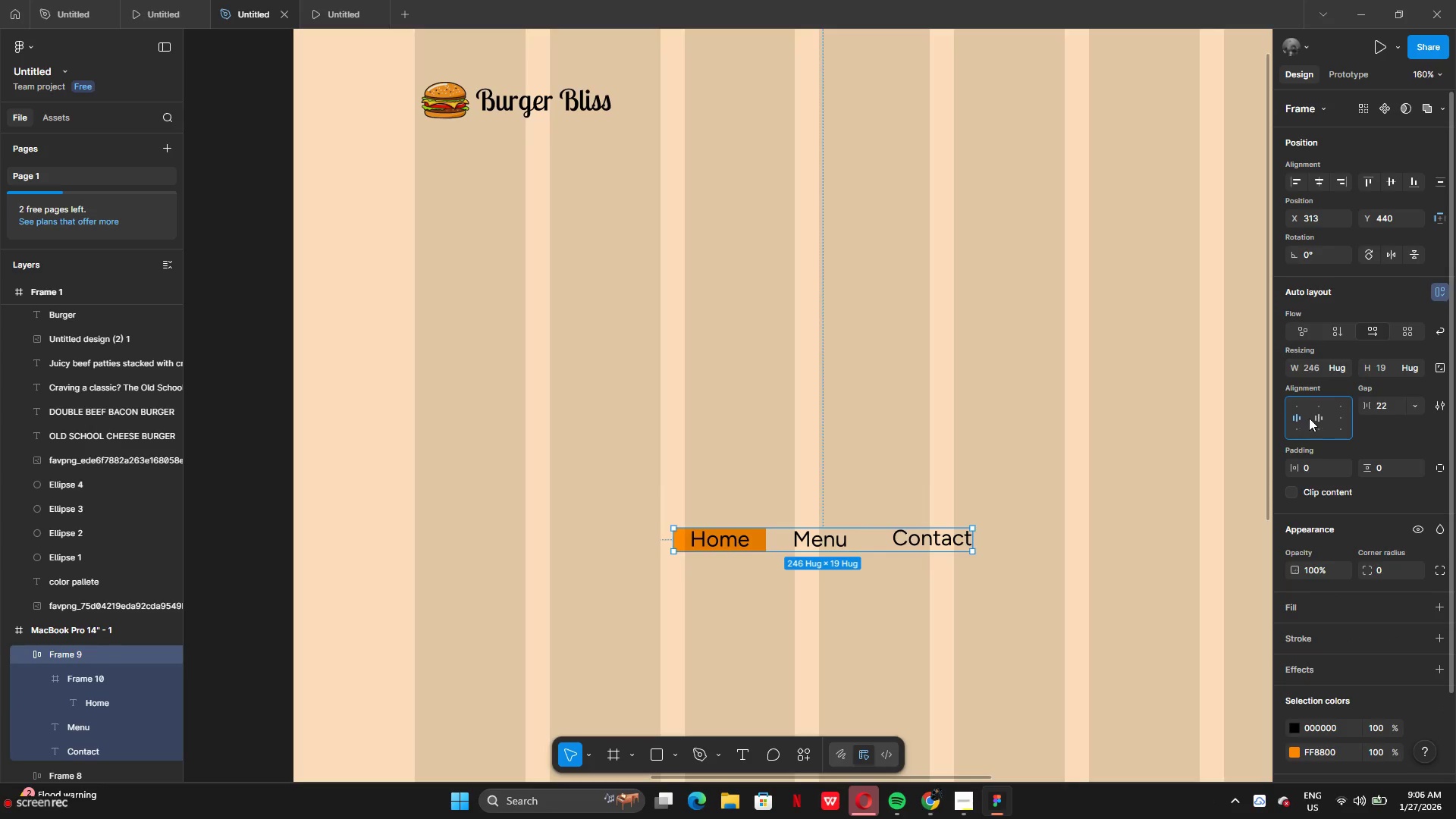 
left_click([1311, 418])
 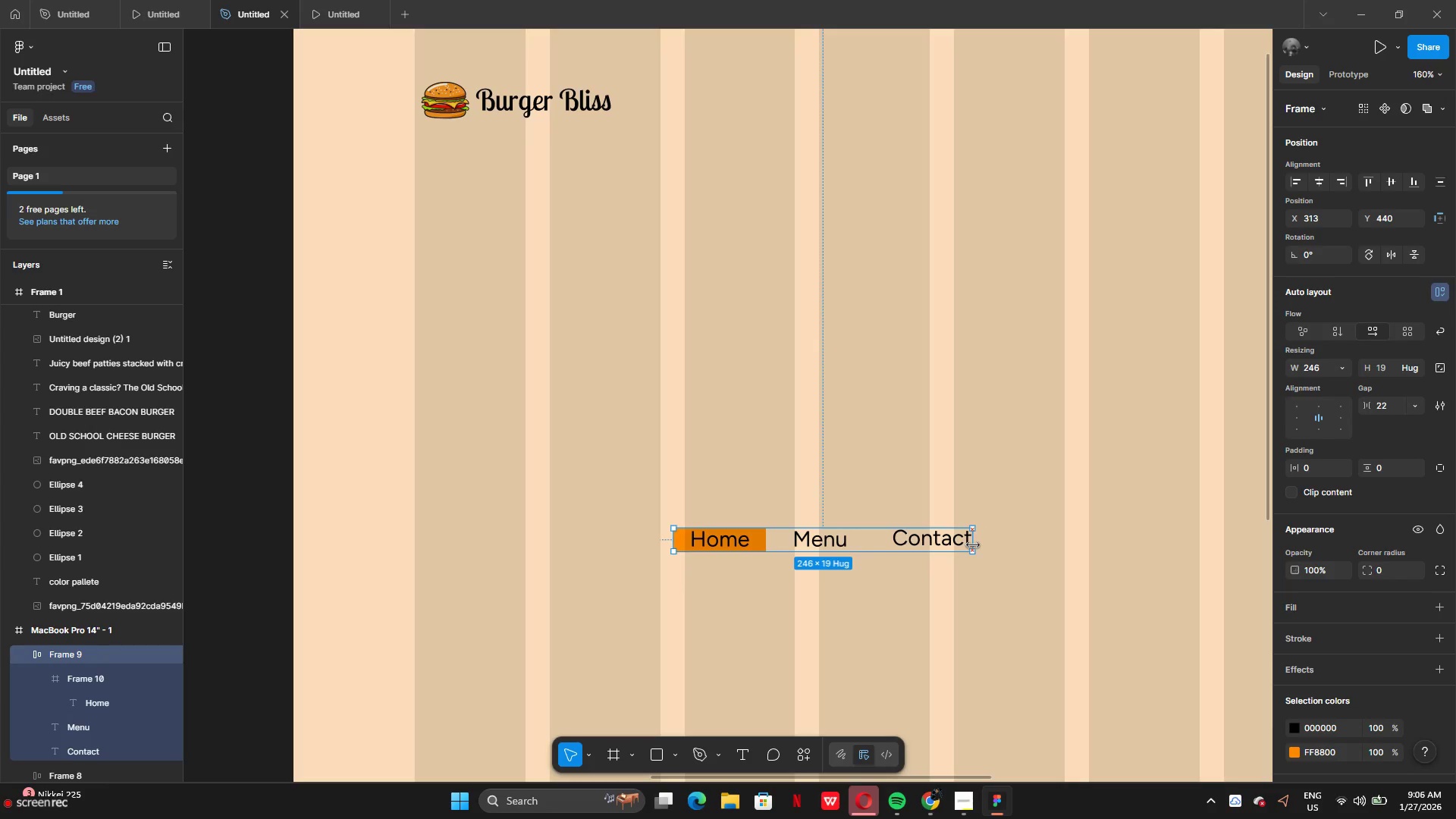 
wait(5.86)
 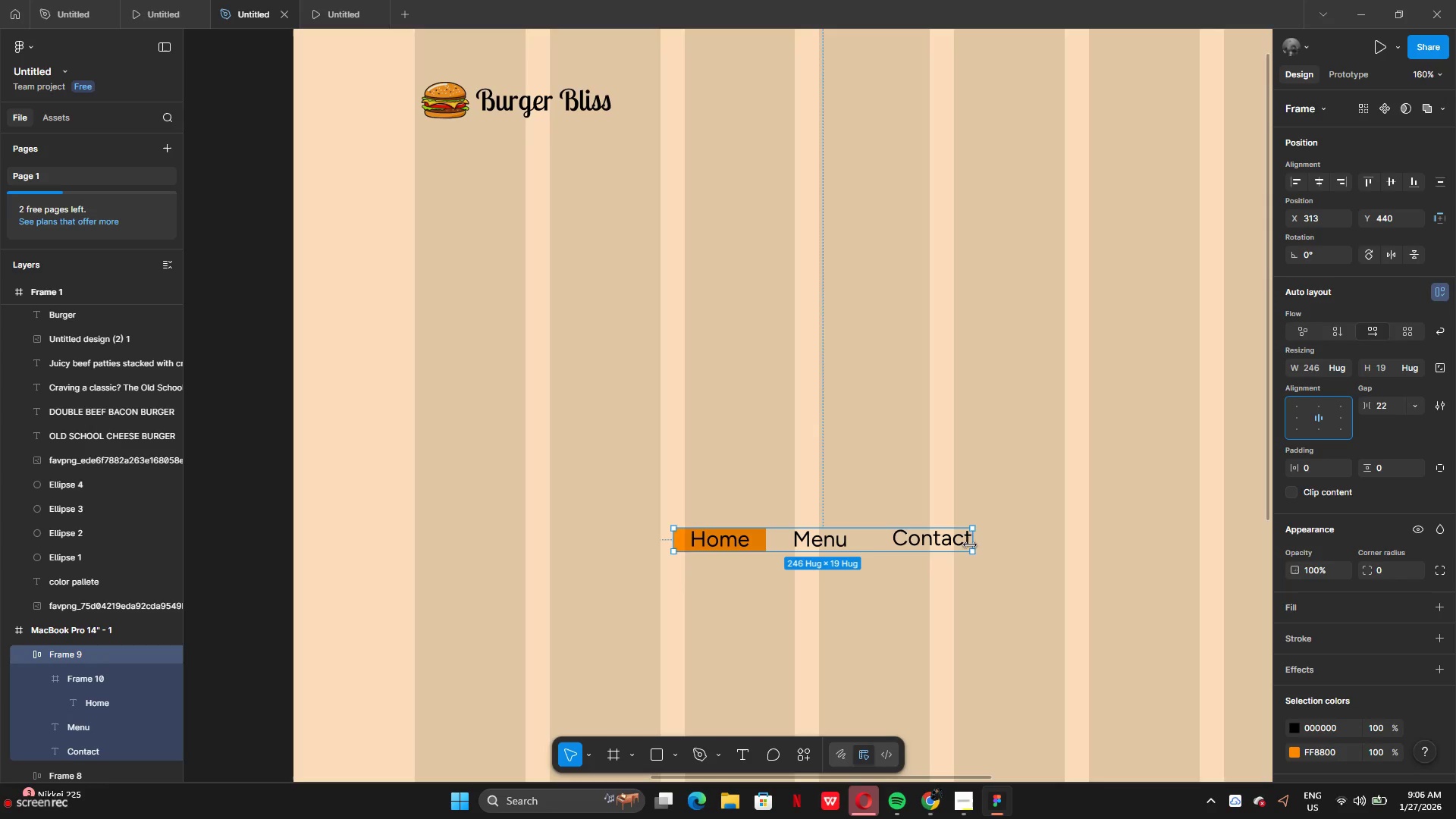 
left_click([762, 544])
 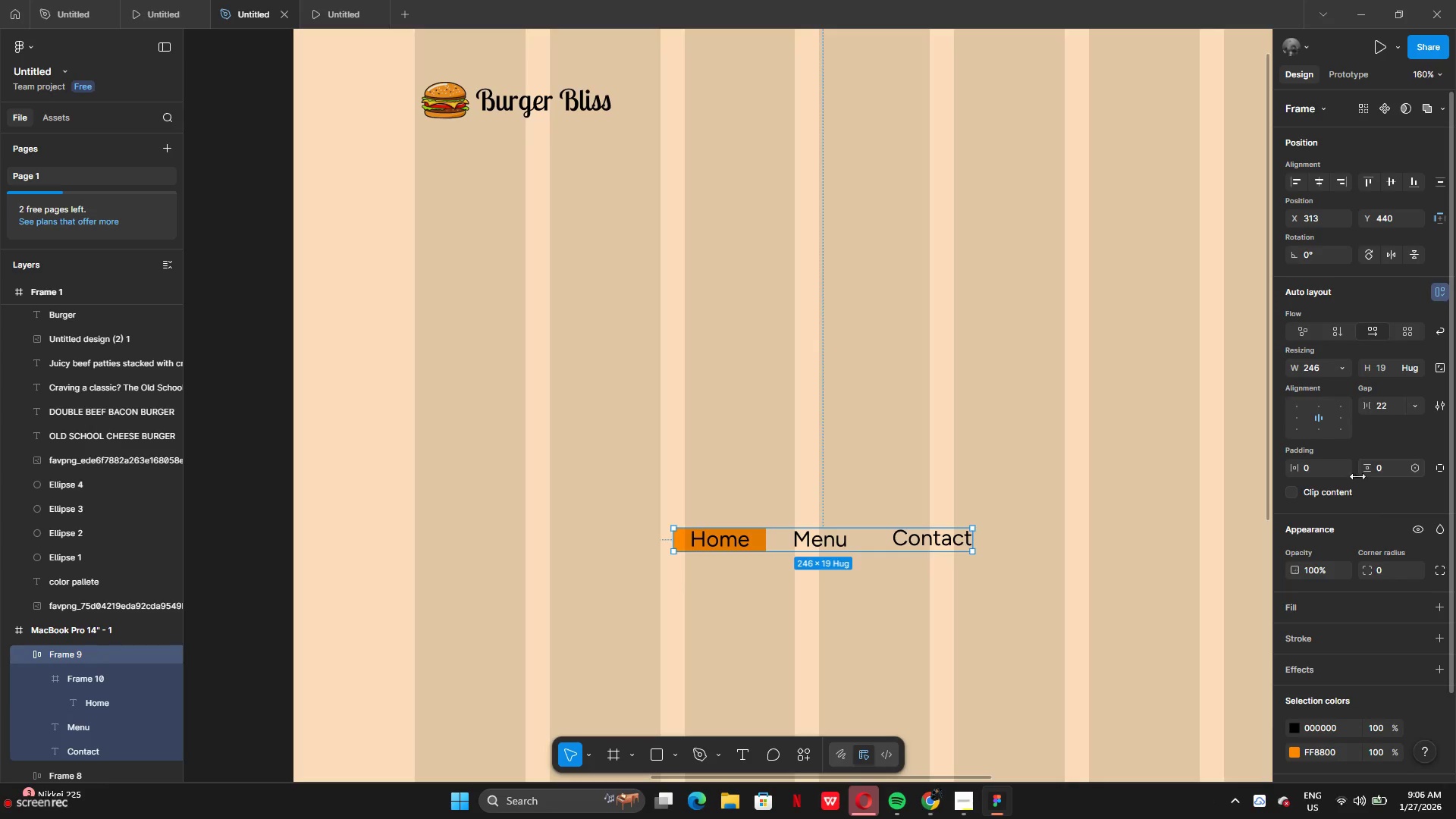 
wait(5.69)
 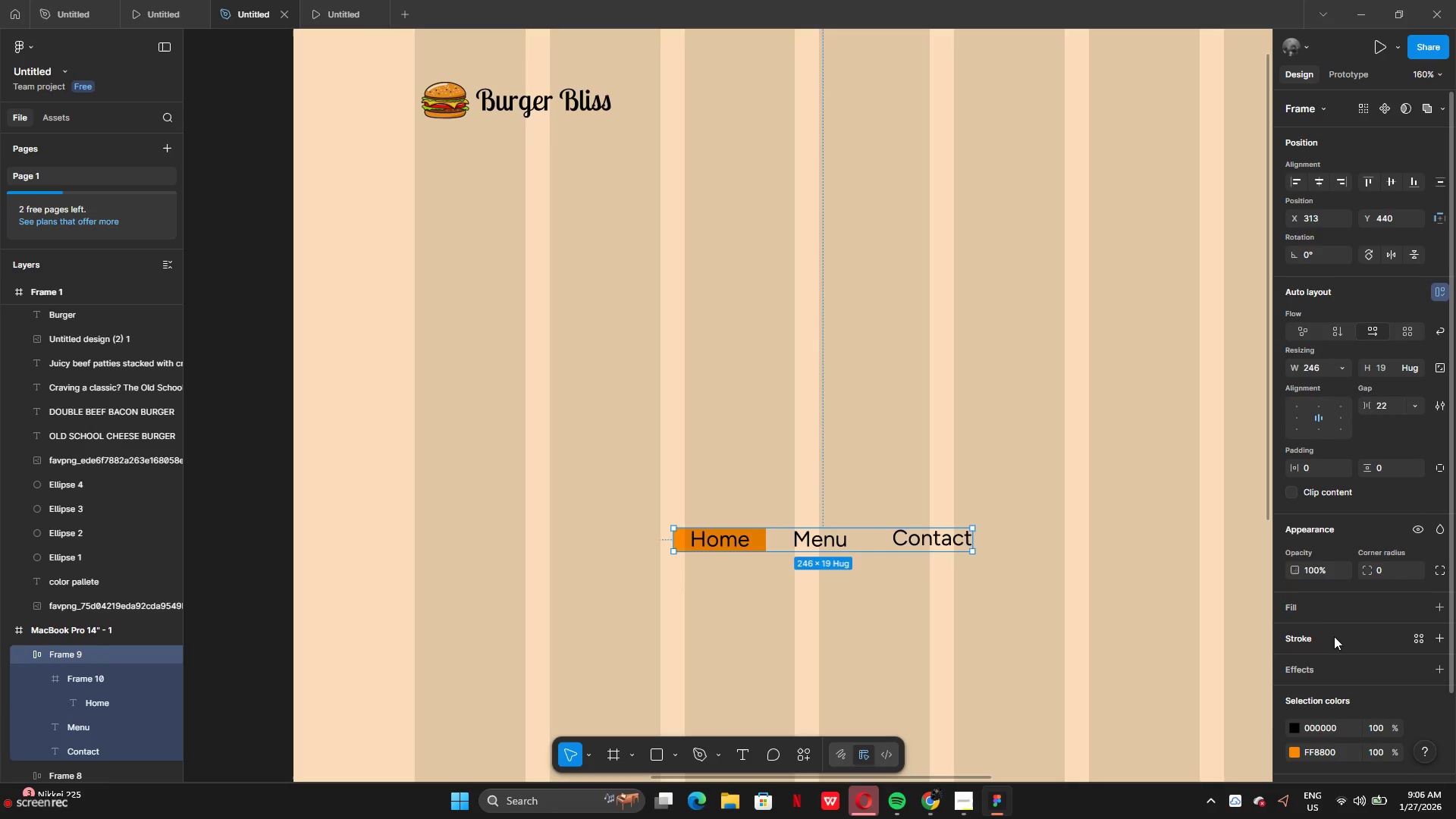 
left_click([1313, 466])
 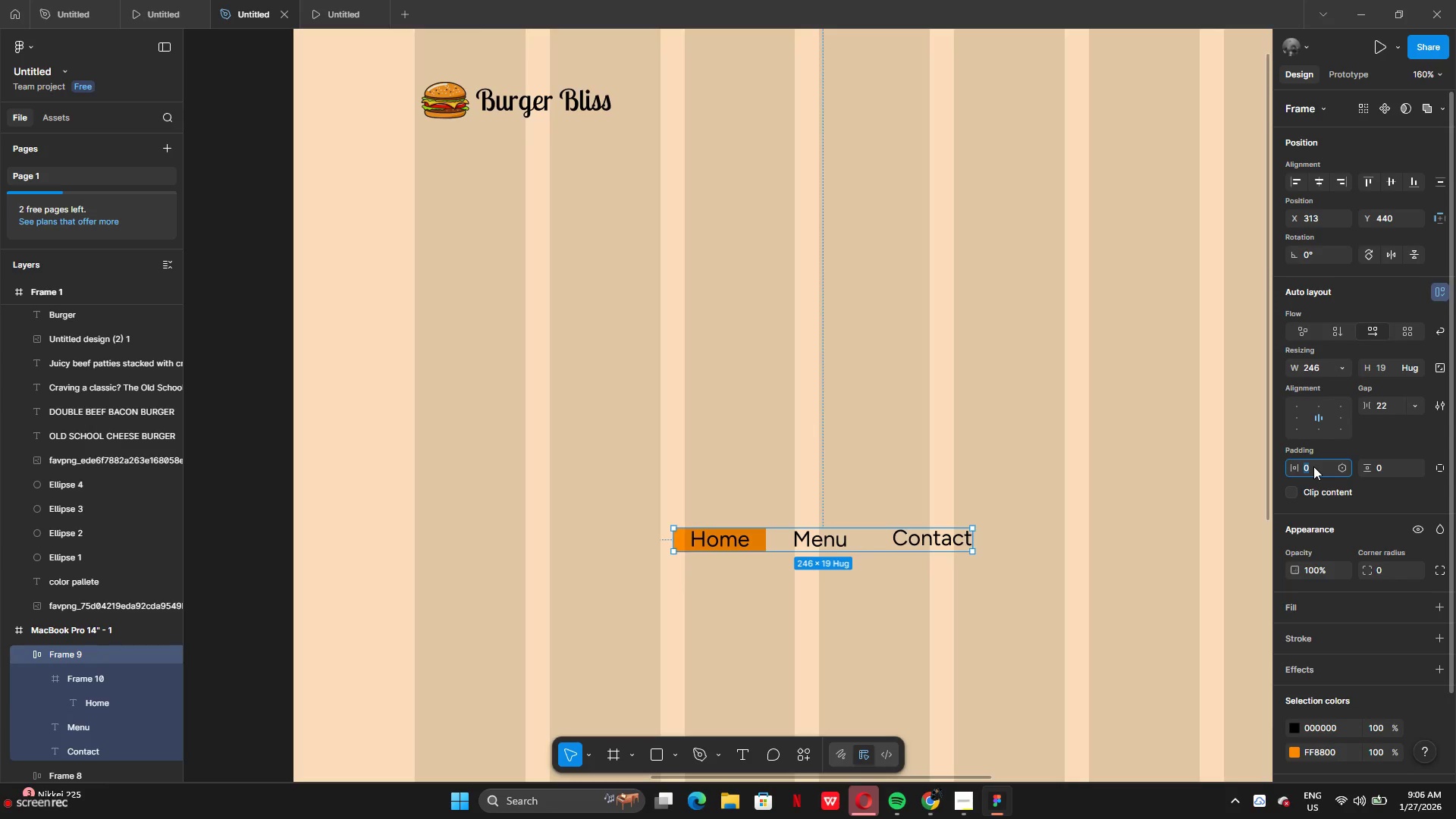 
type(12)
 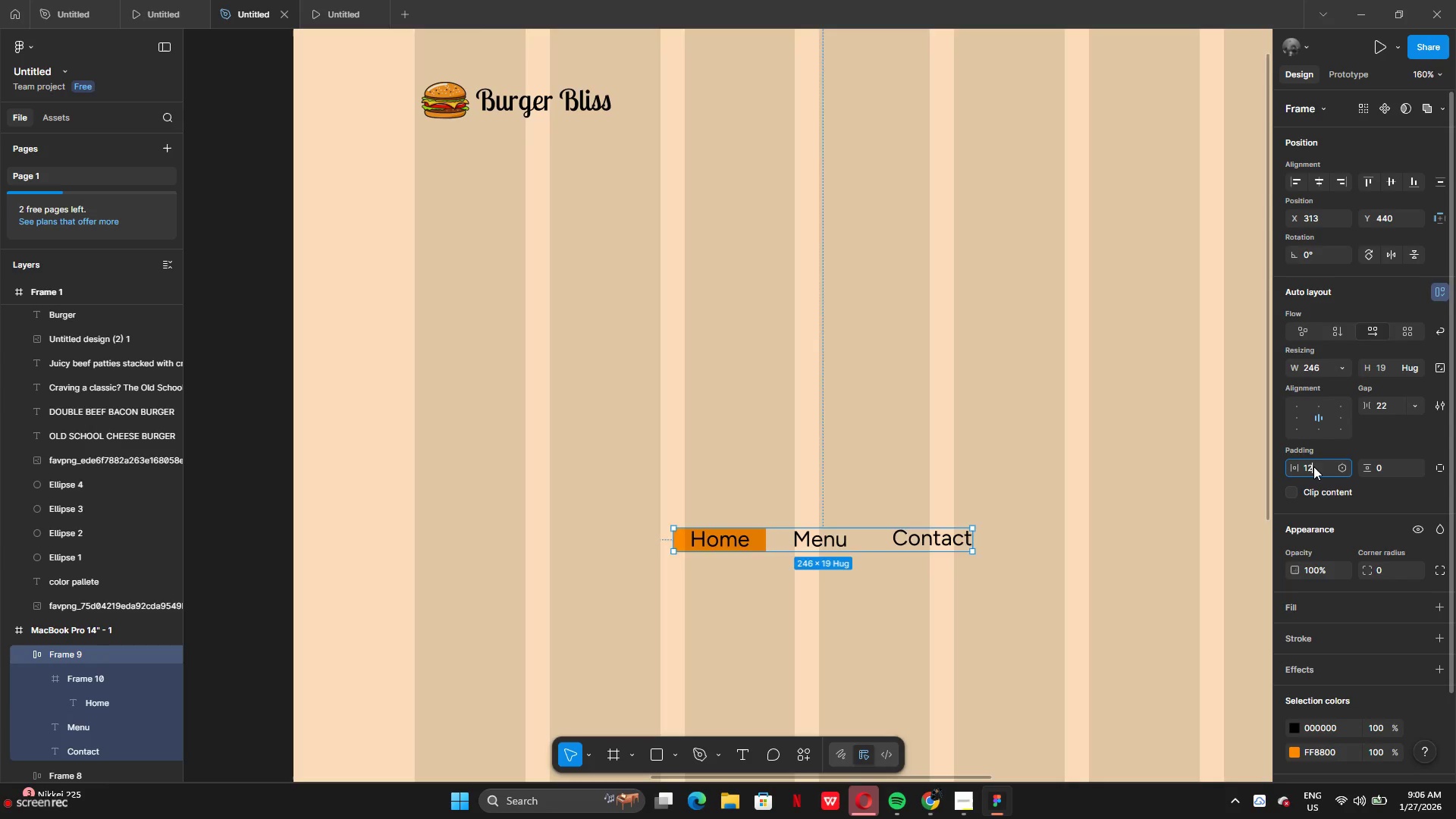 
key(Enter)
 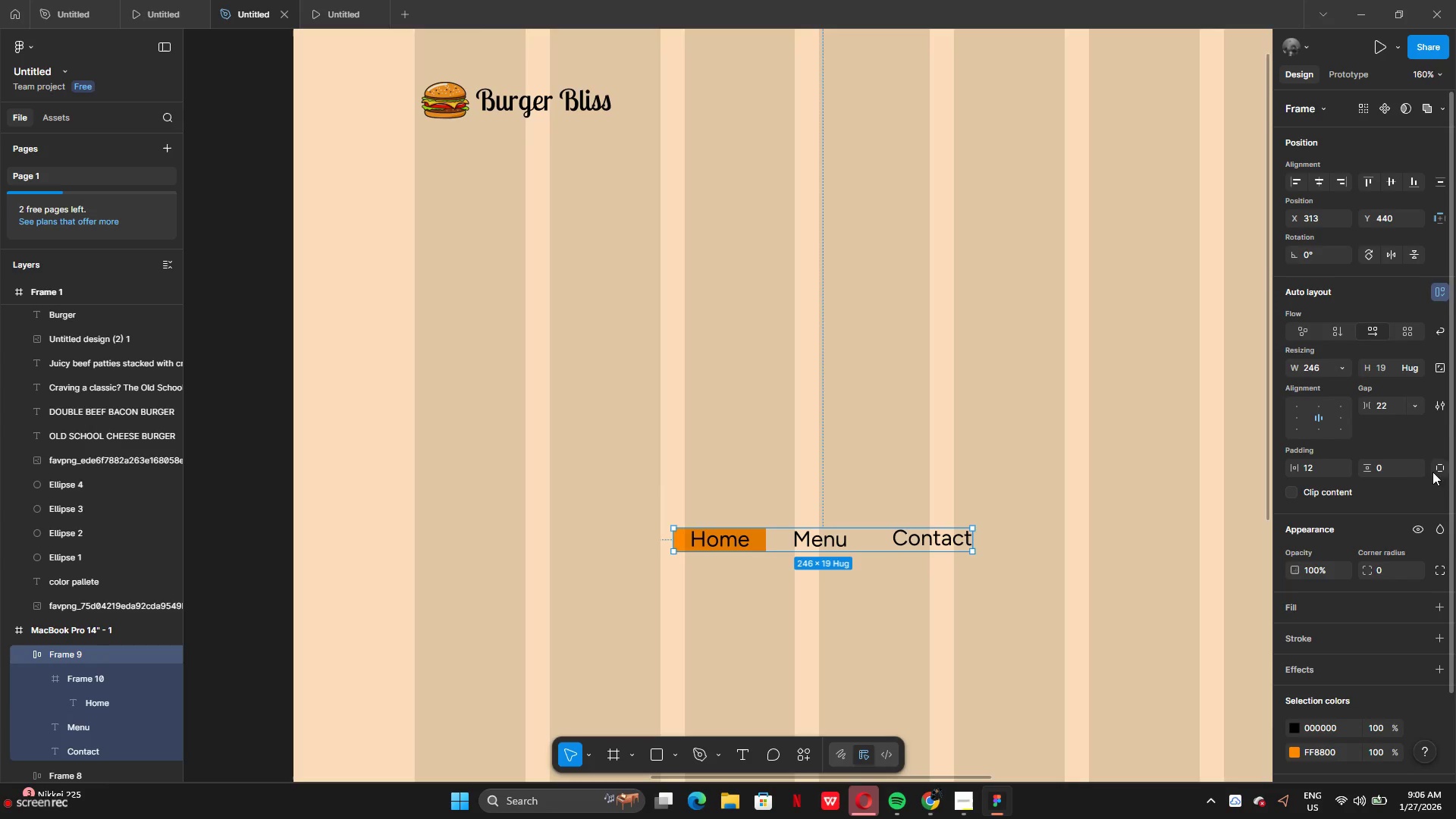 
left_click([1405, 466])
 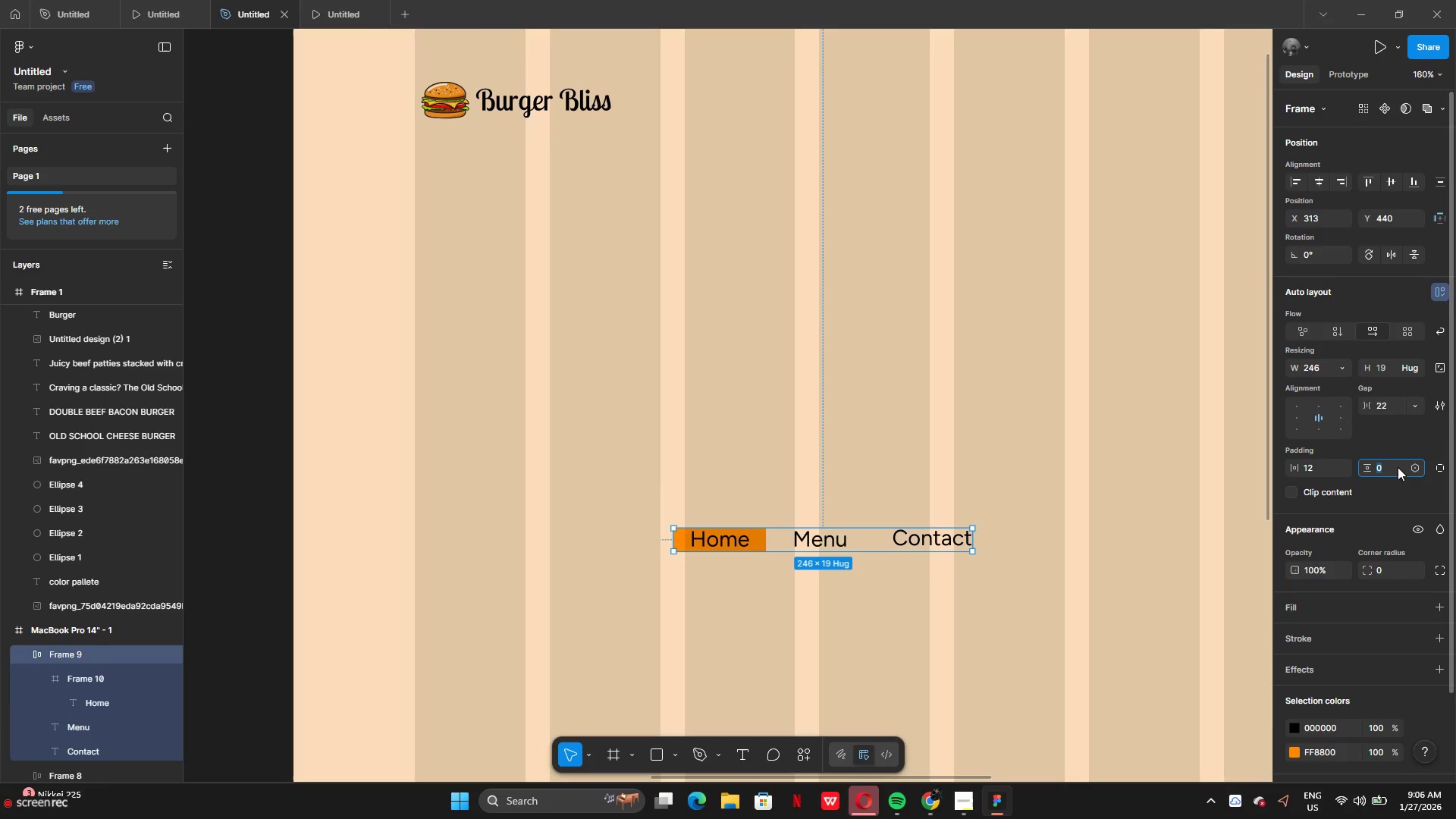 
type(12)
 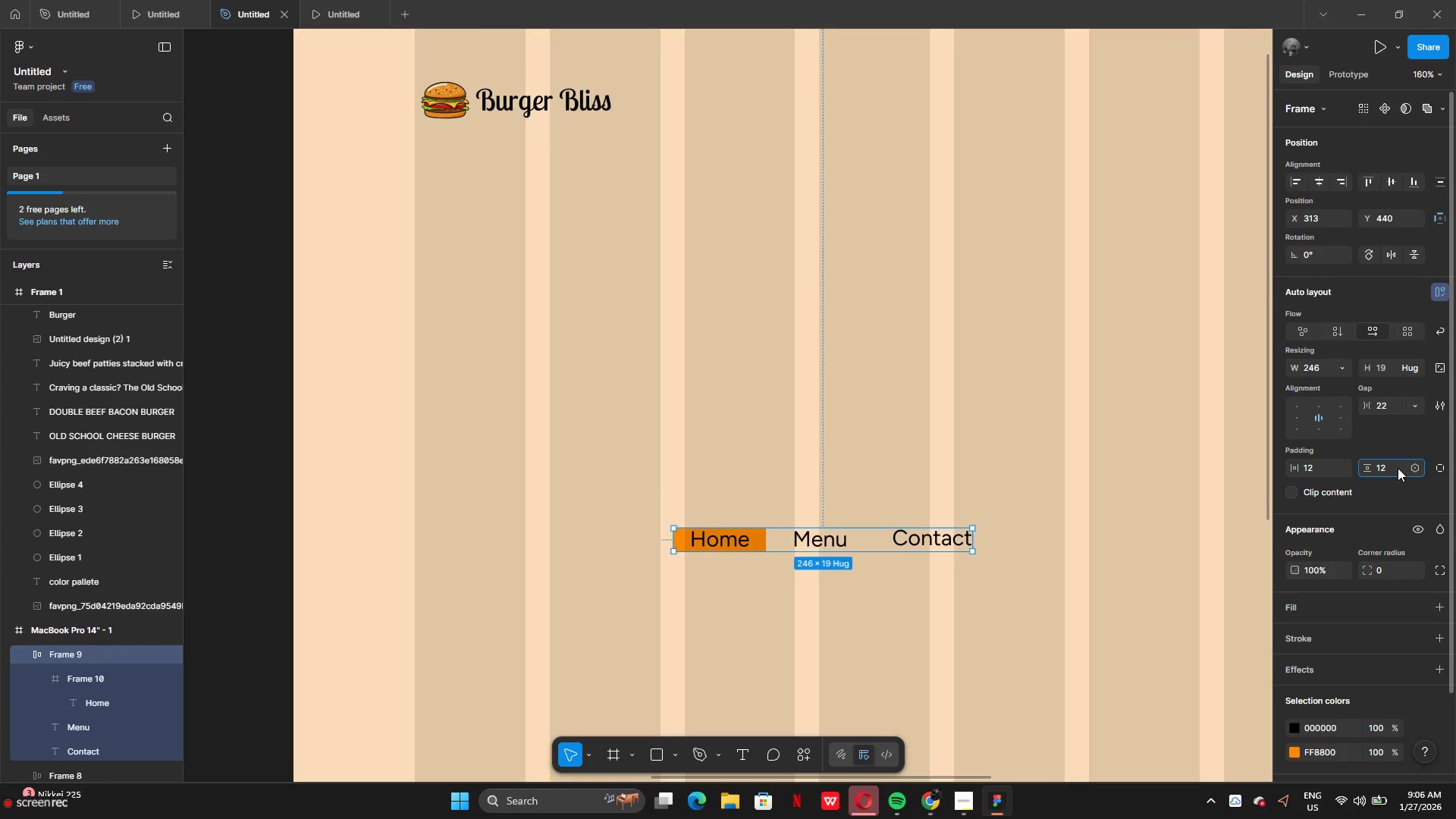 
key(Enter)
 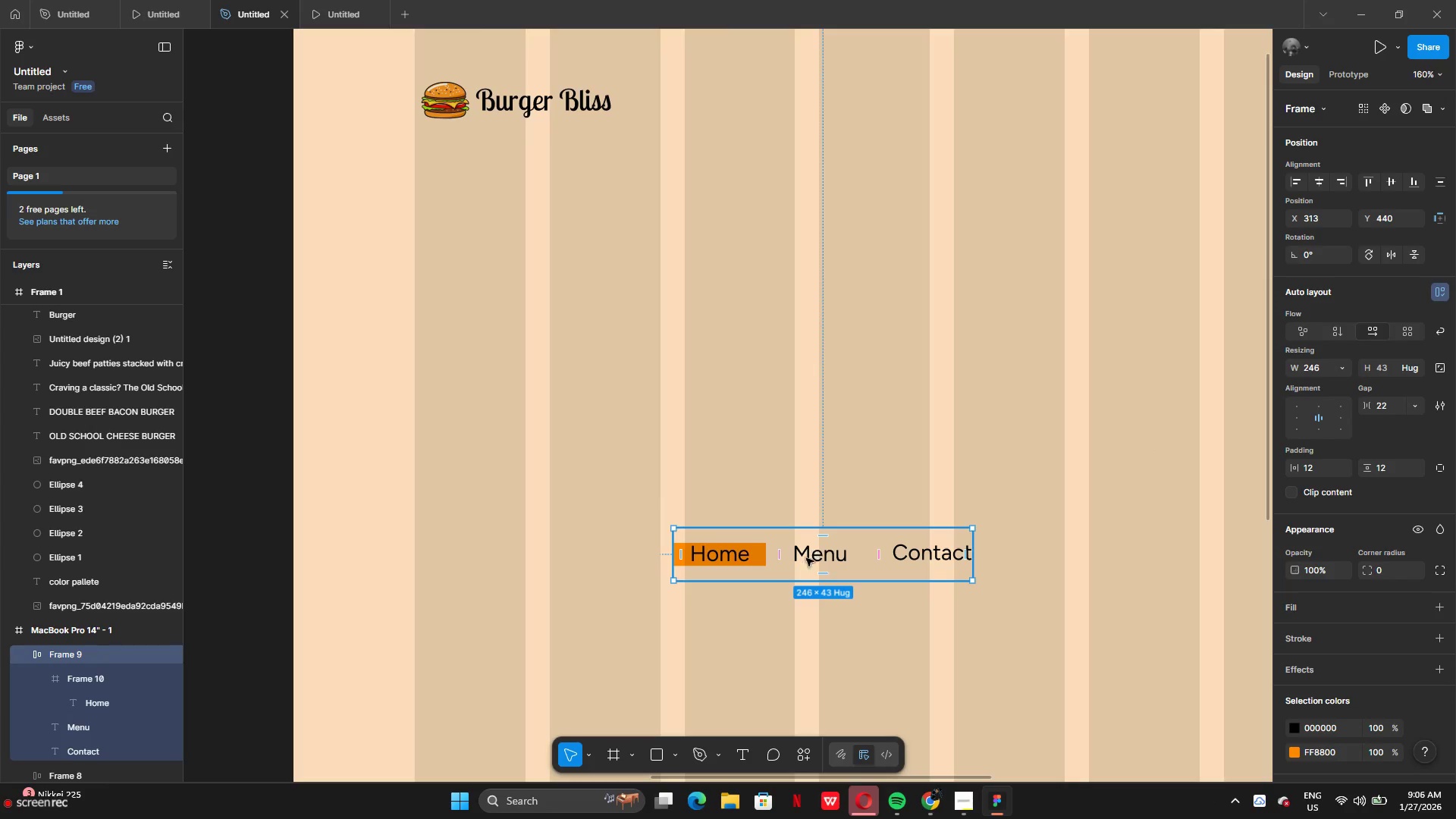 
hold_key(key=ControlLeft, duration=0.95)
 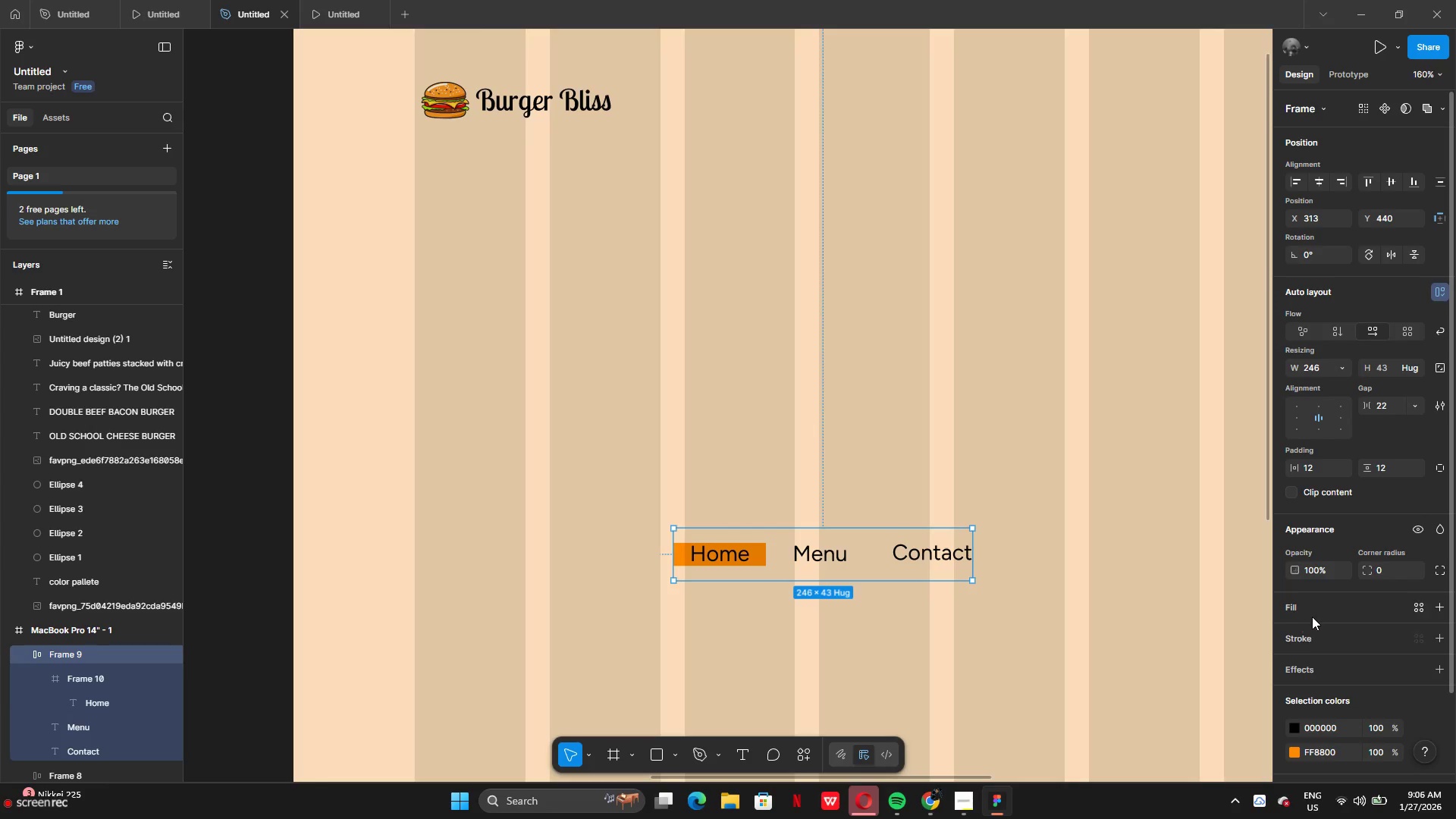 
left_click([1437, 605])
 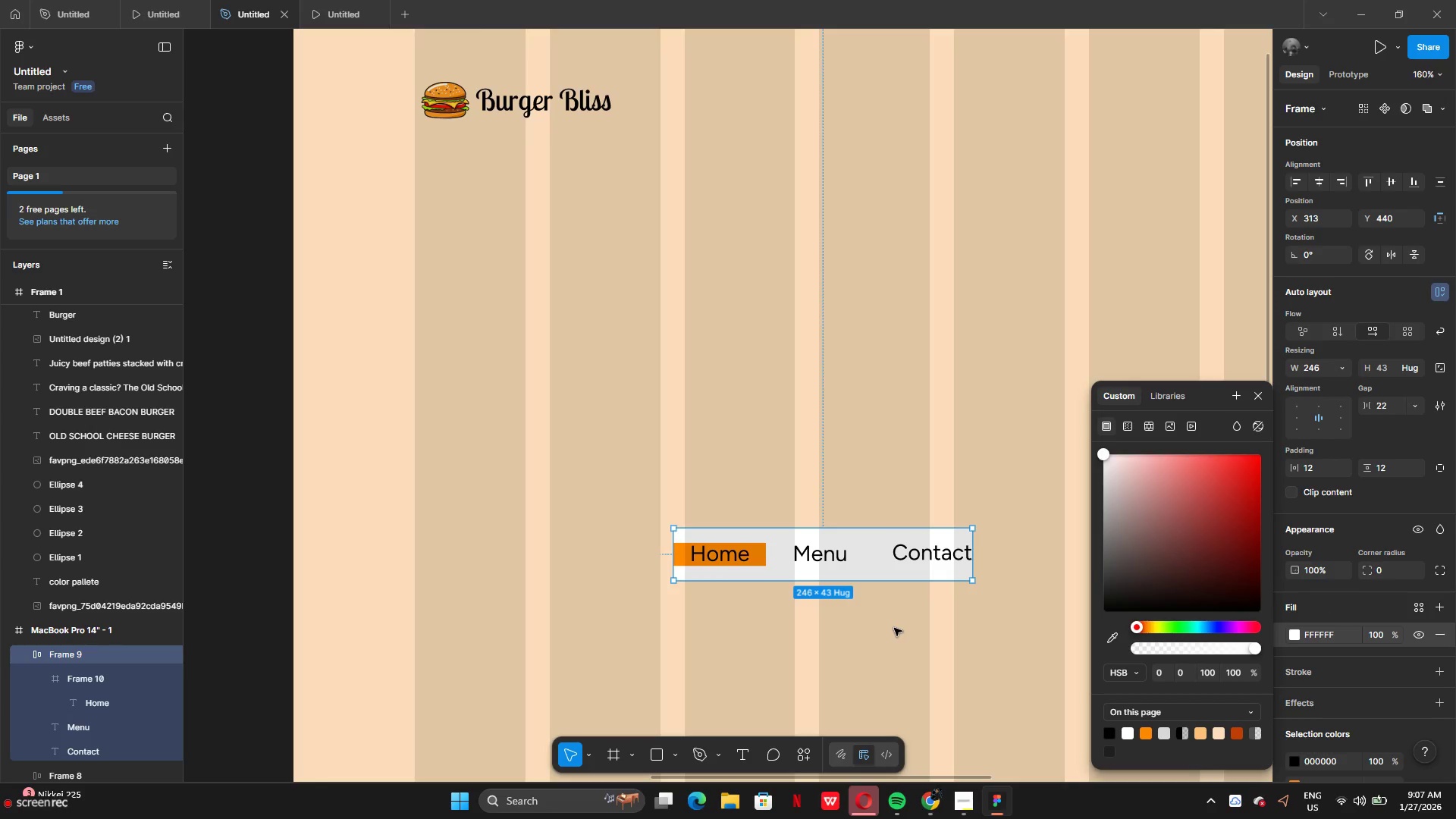 
wait(9.69)
 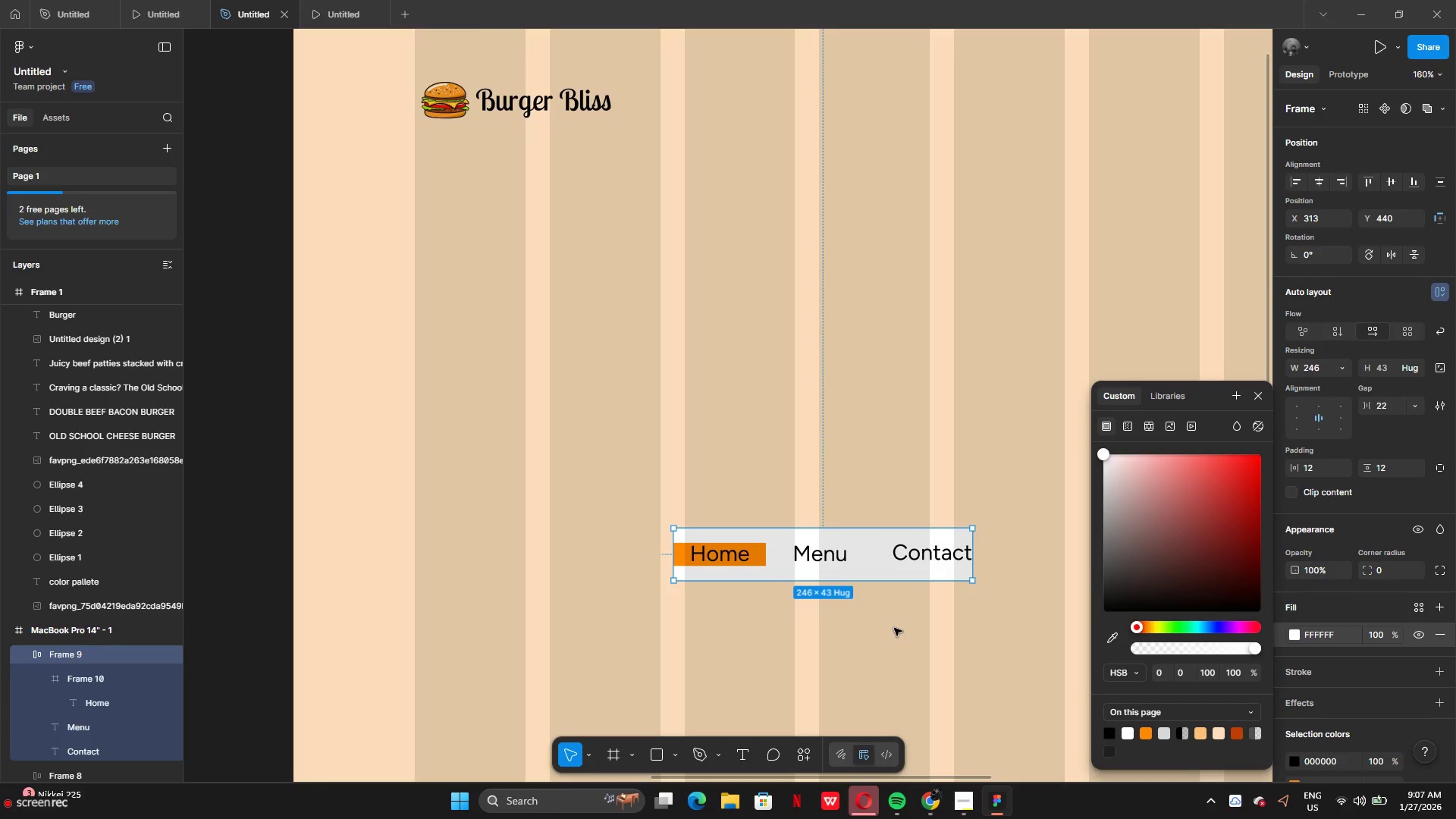 
left_click([836, 632])
 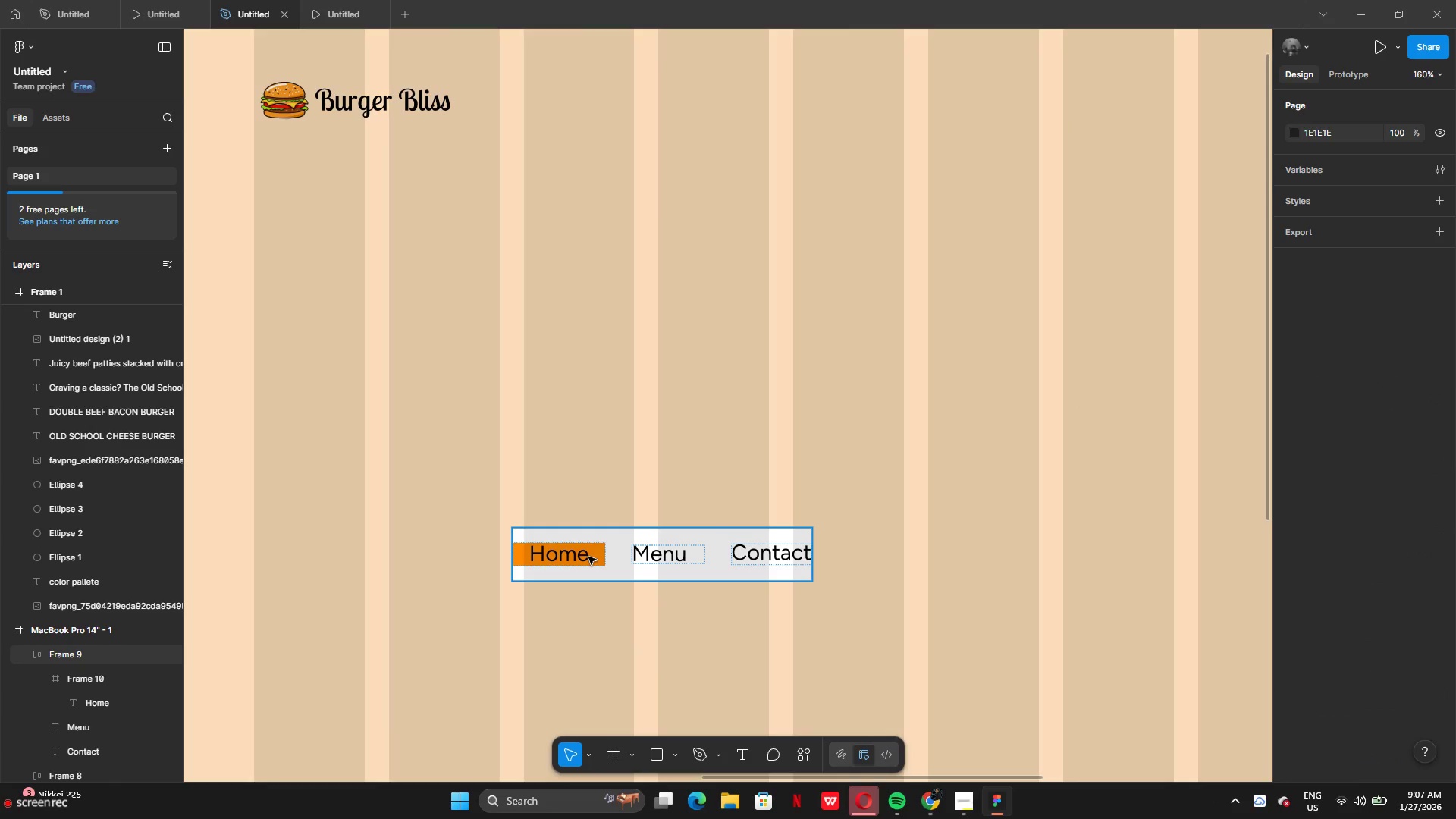 
double_click([588, 557])
 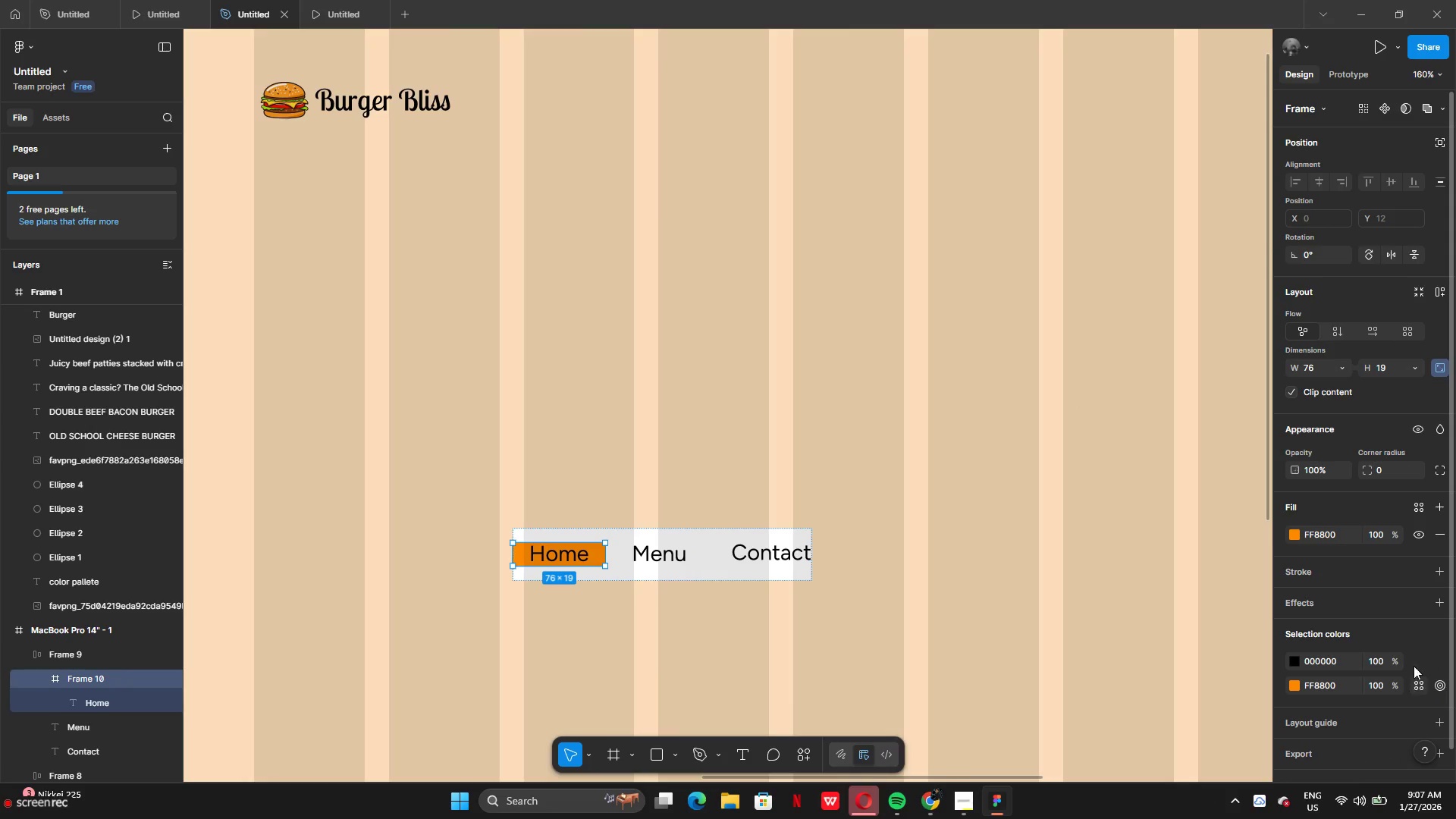 
left_click([1443, 538])
 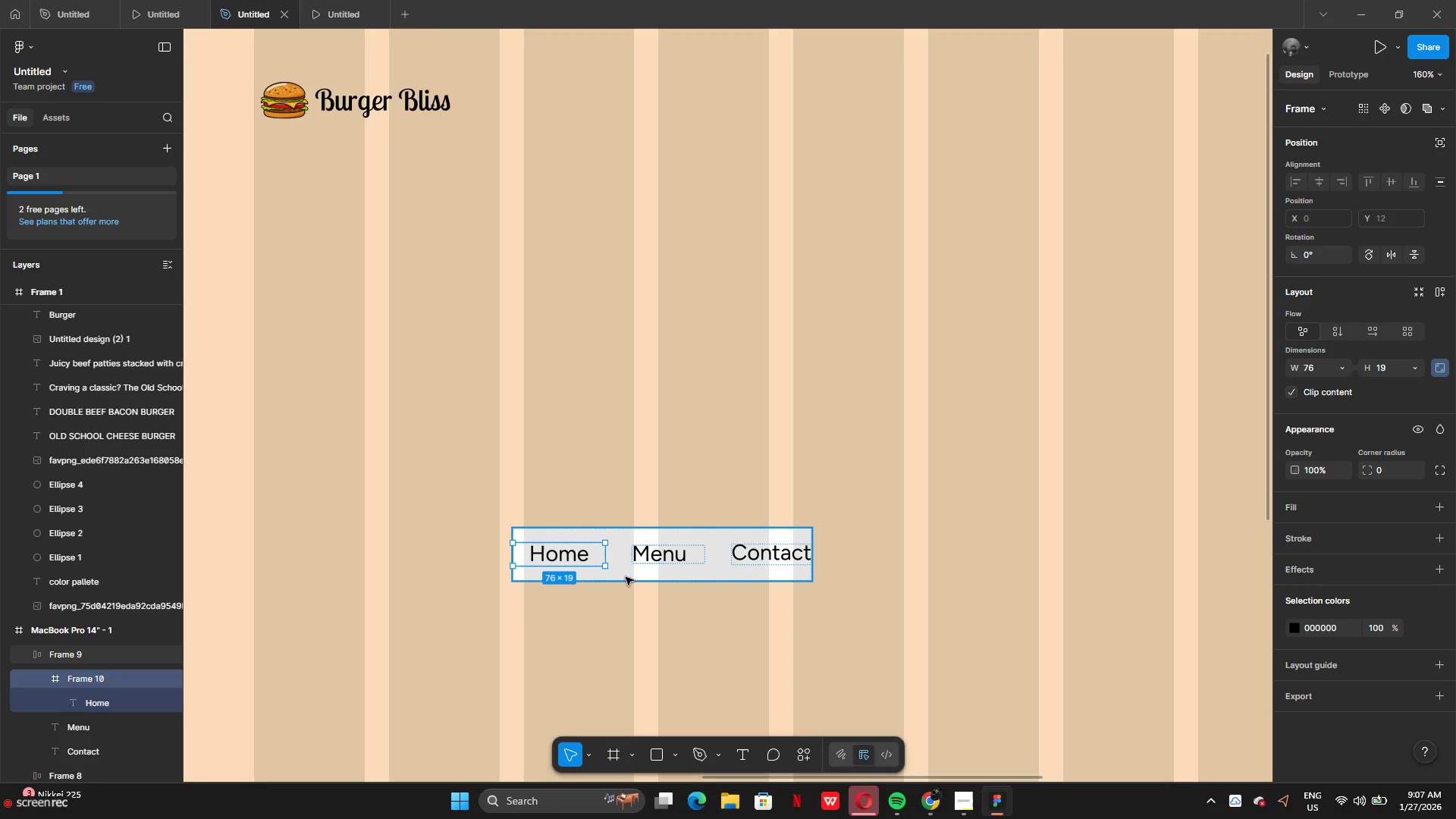 
key(Control+Z)
 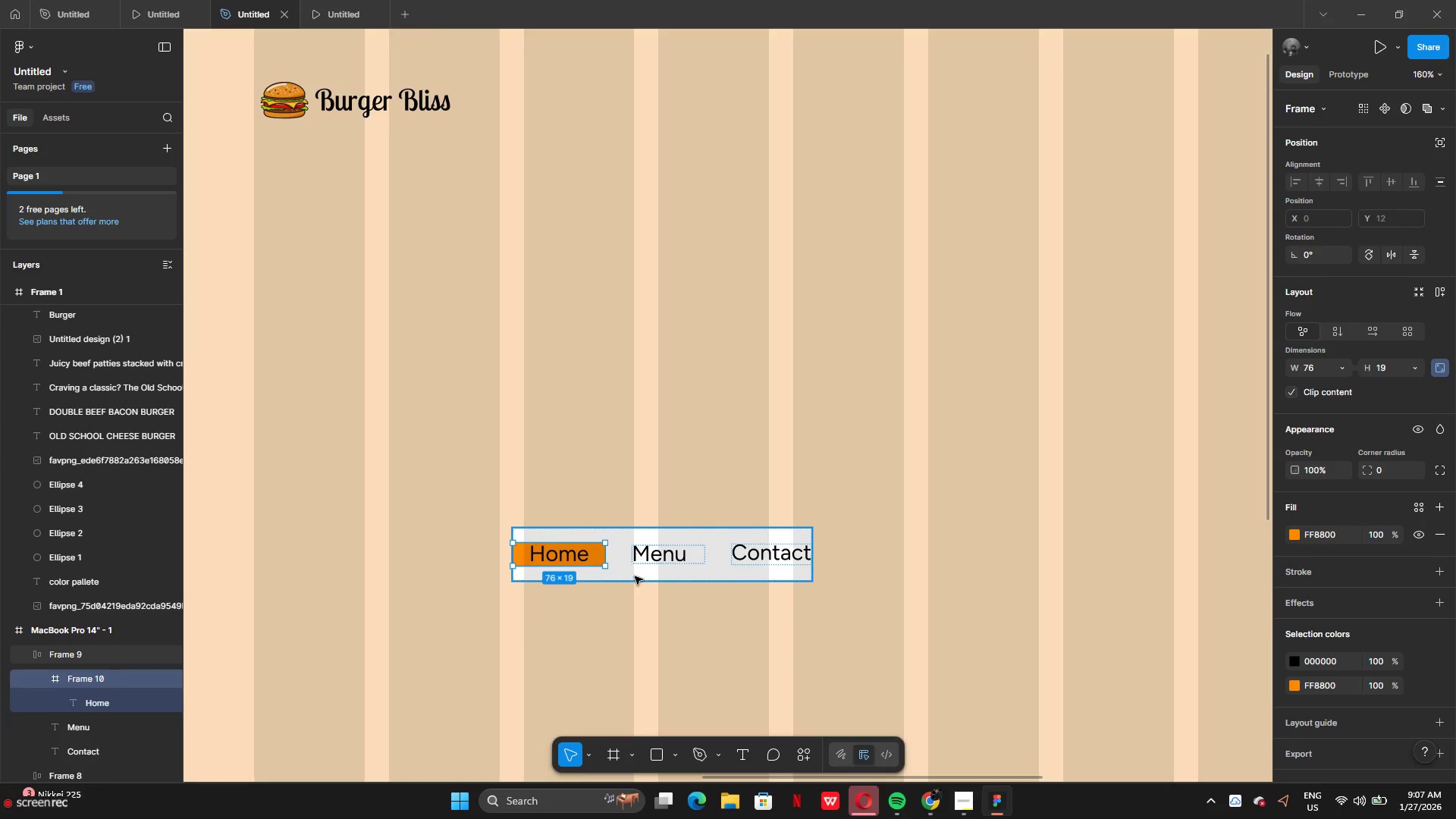 
left_click([648, 576])
 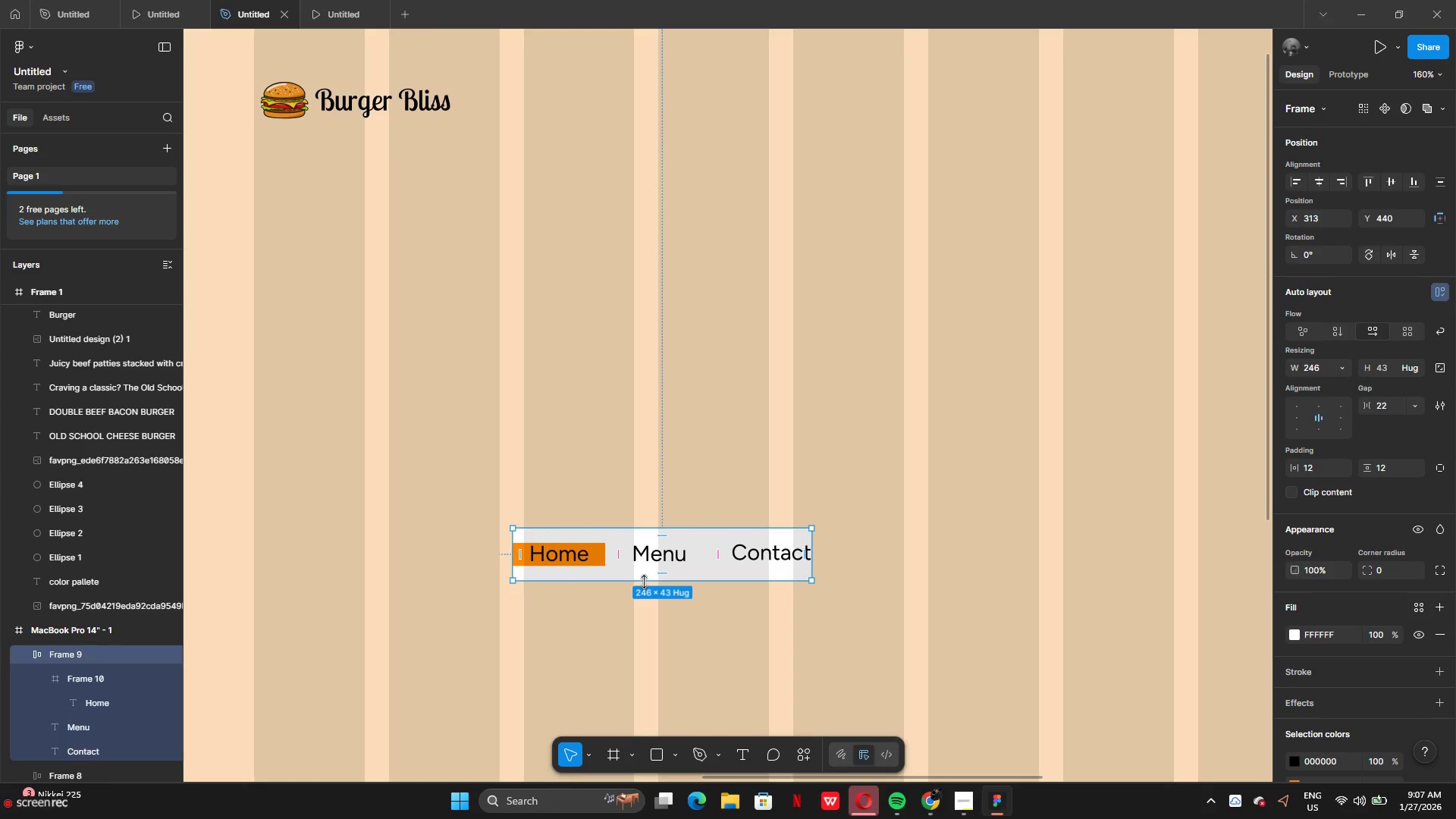 
left_click([644, 582])
 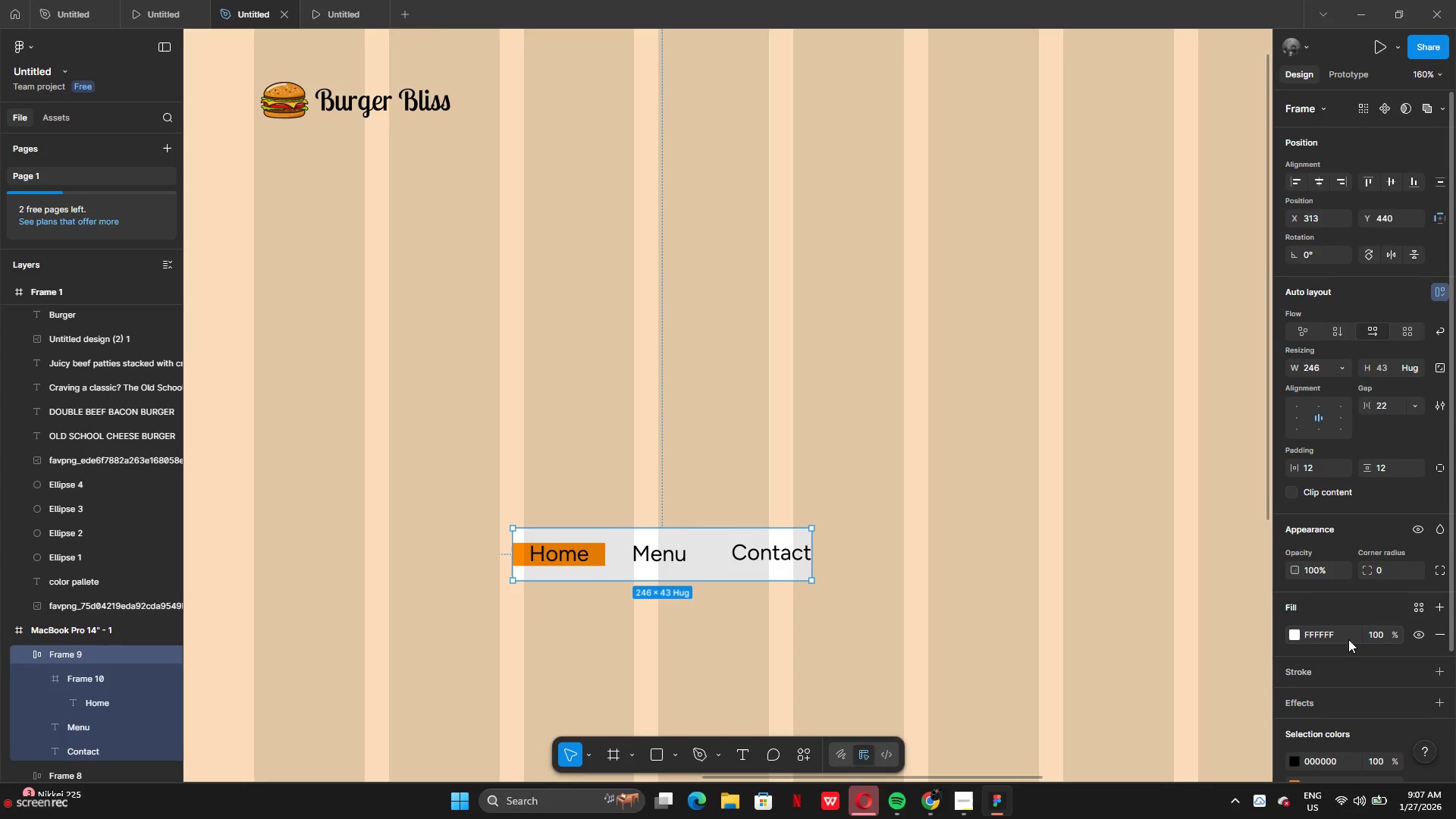 
left_click([1311, 473])
 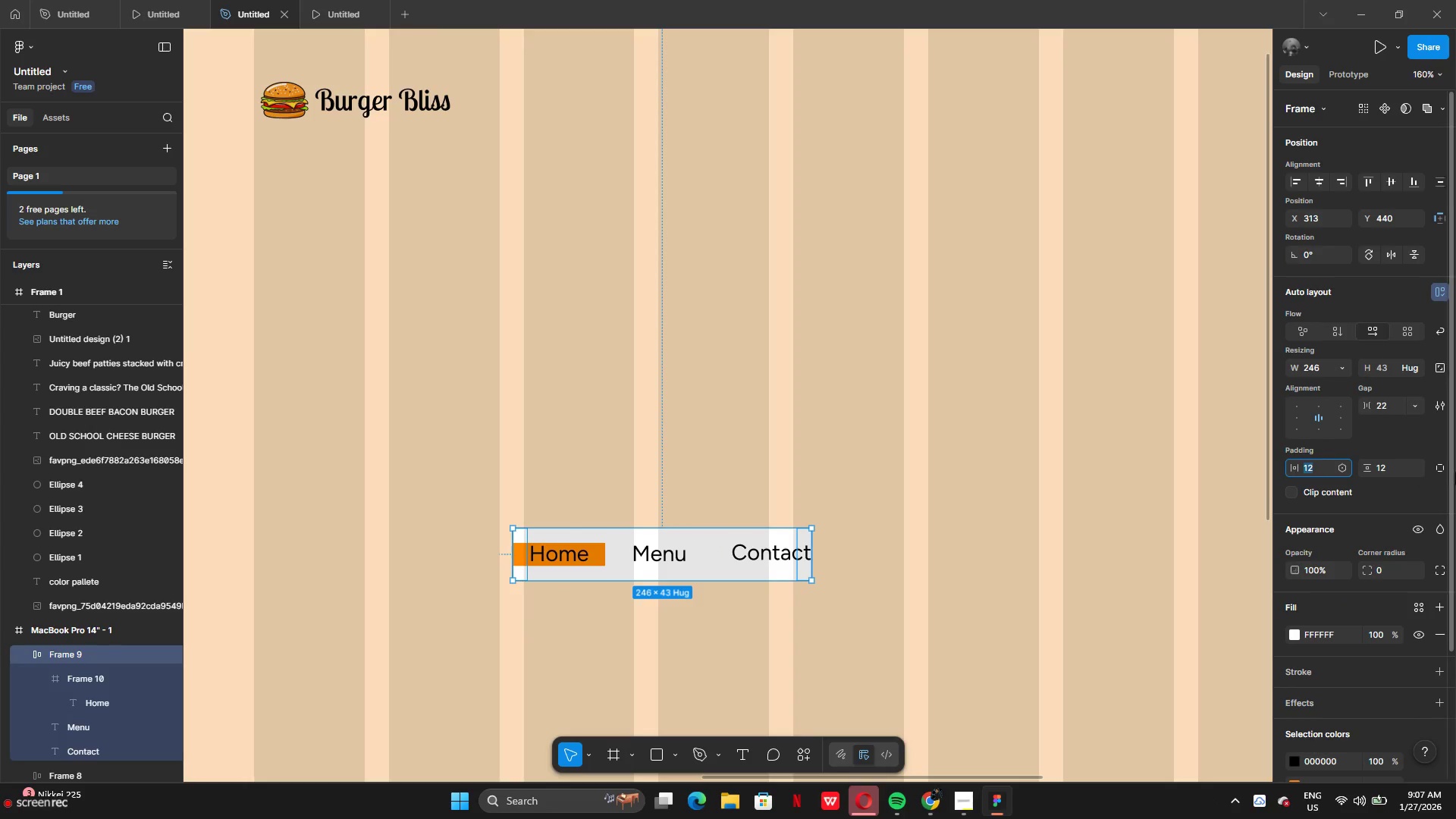 
left_click([1439, 469])
 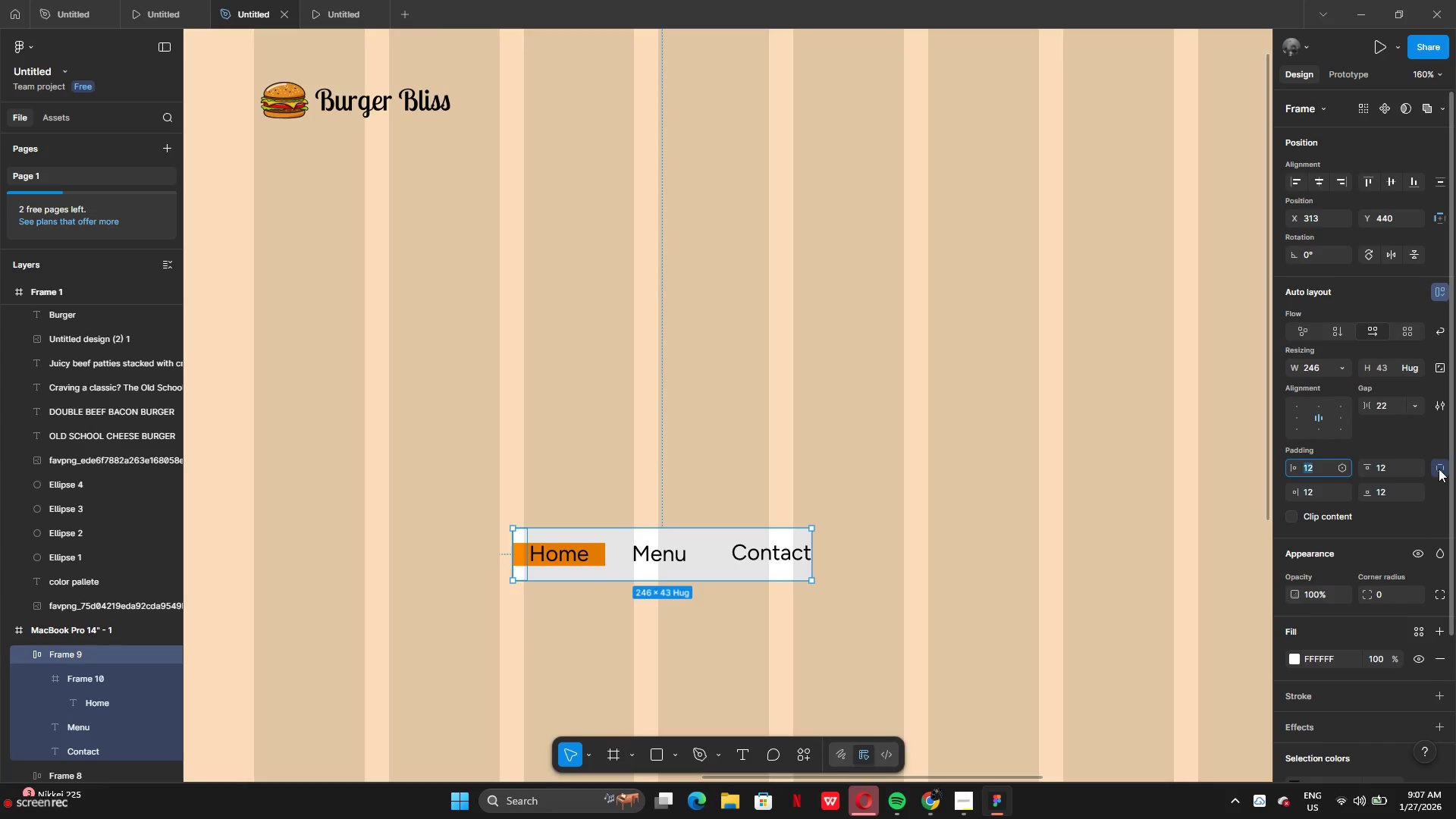 
left_click([1439, 469])
 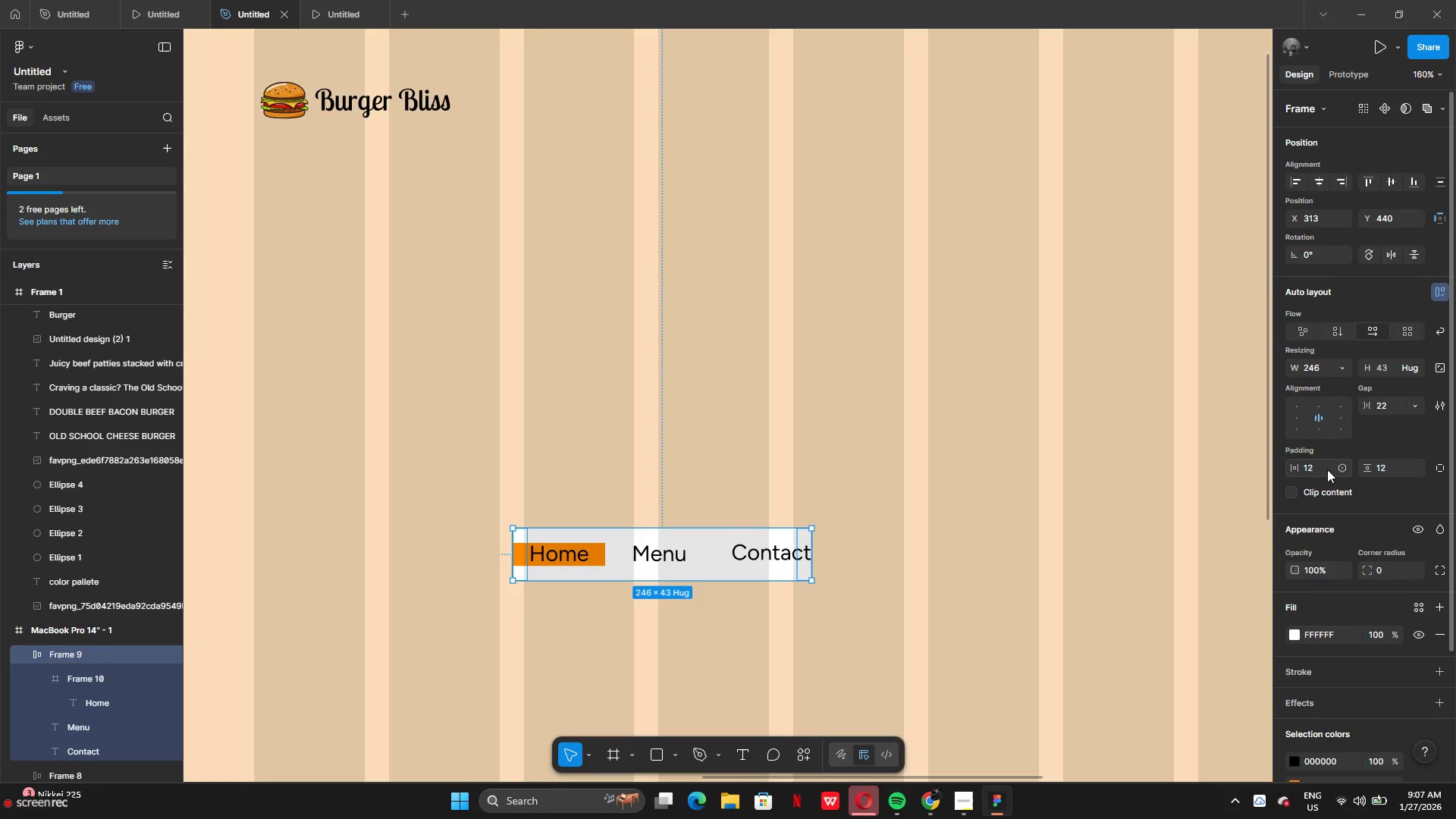 
left_click([1324, 469])
 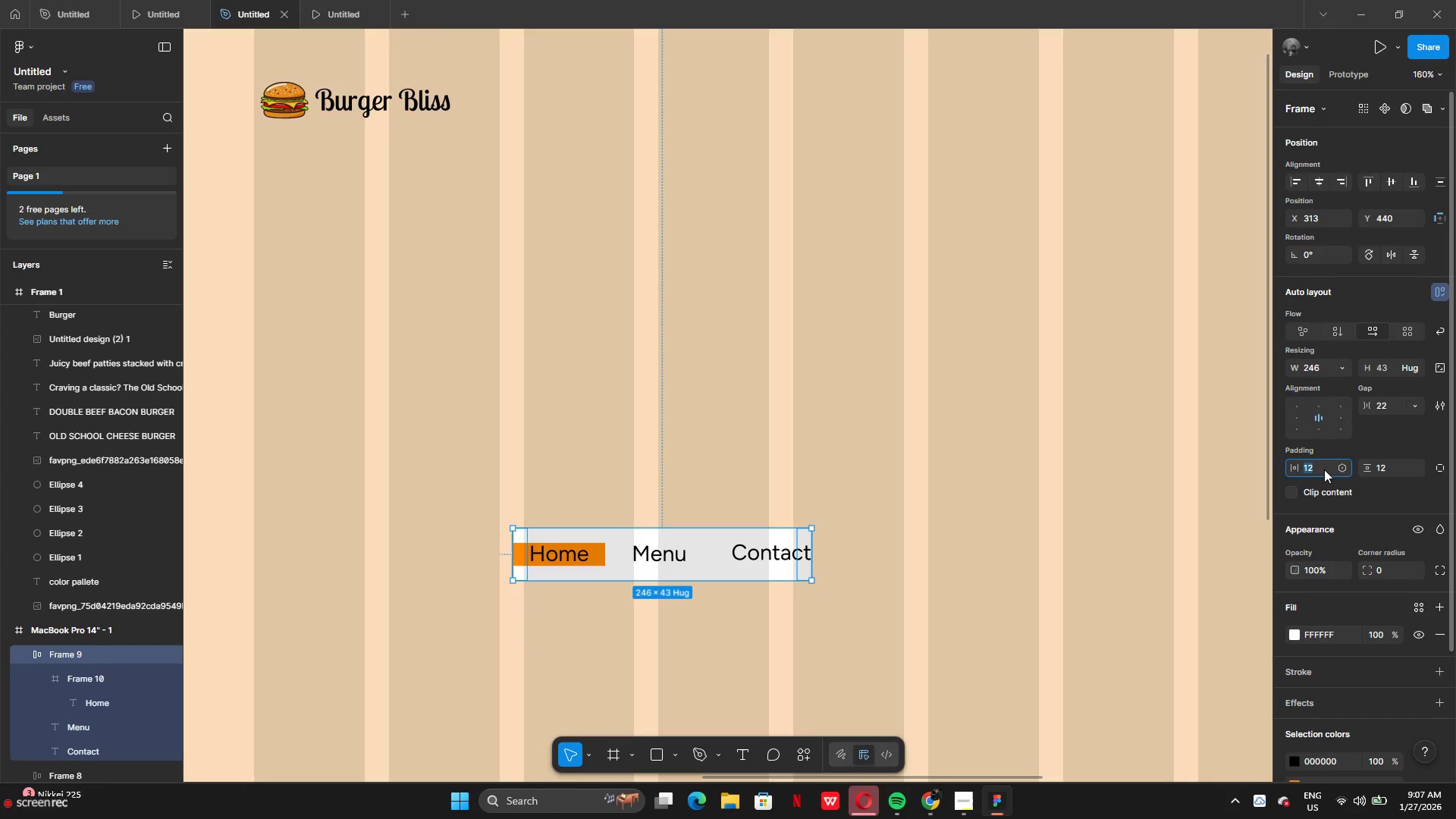 
key(Backspace)
 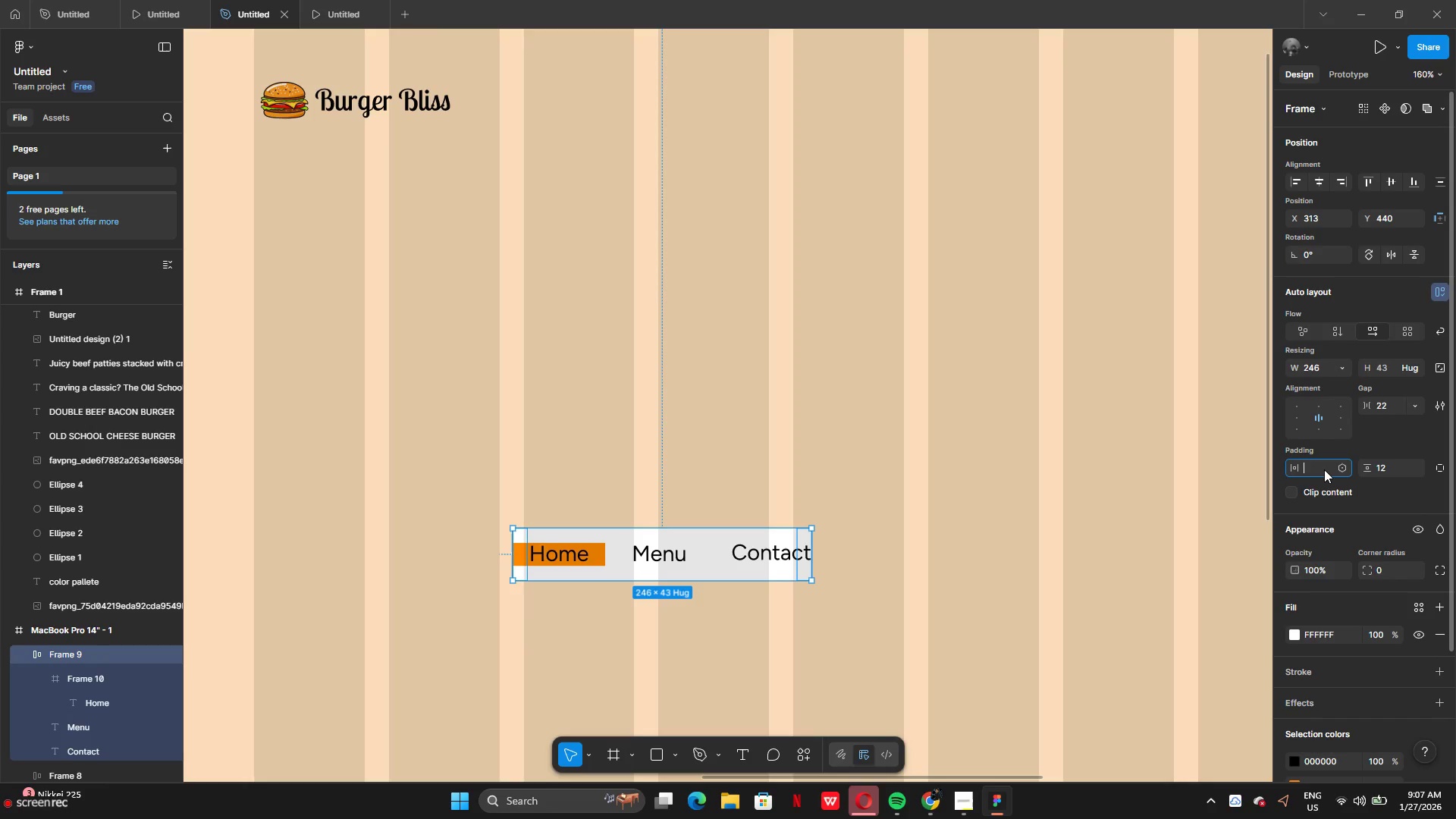 
key(6)
 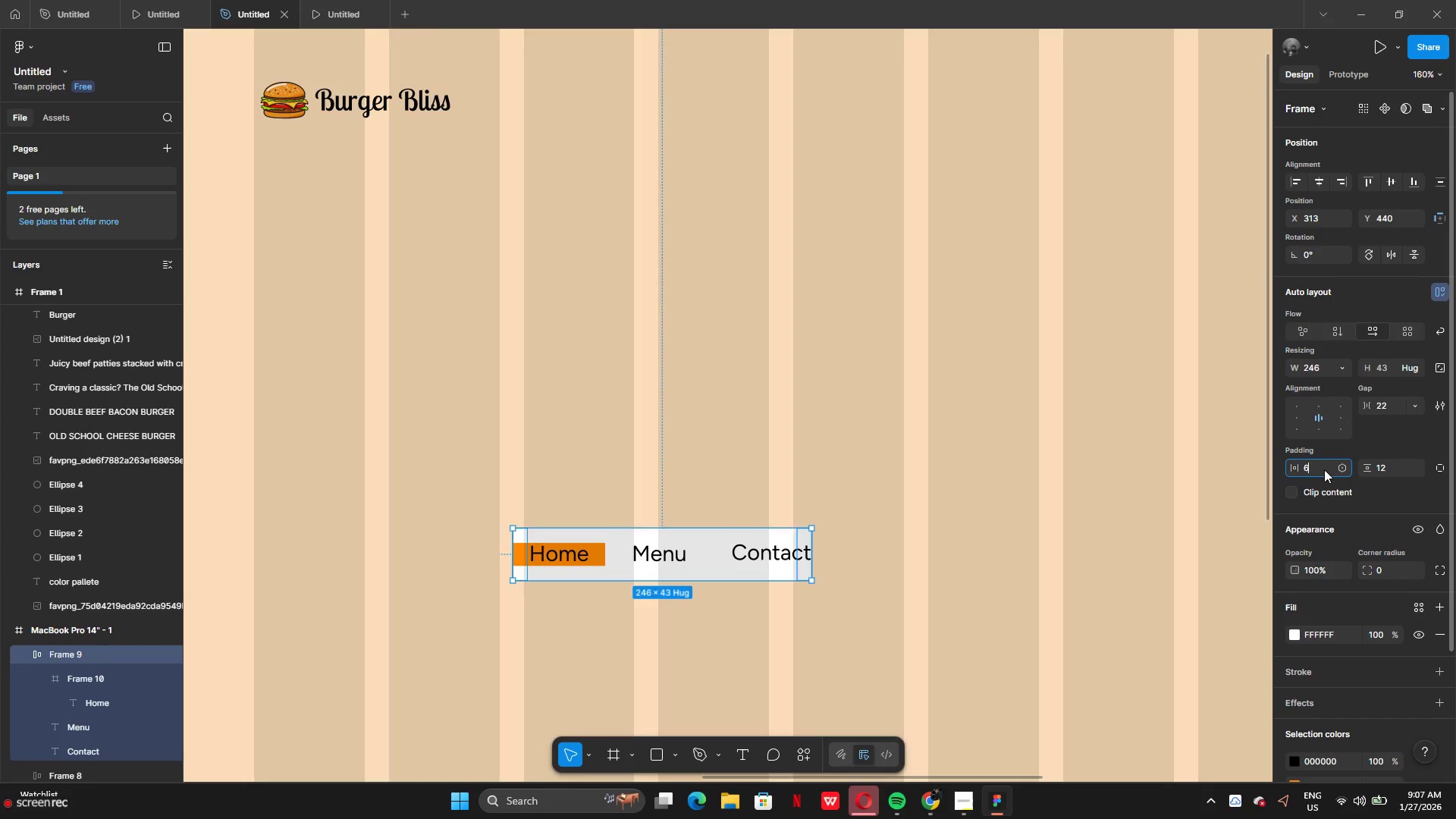 
key(Enter)
 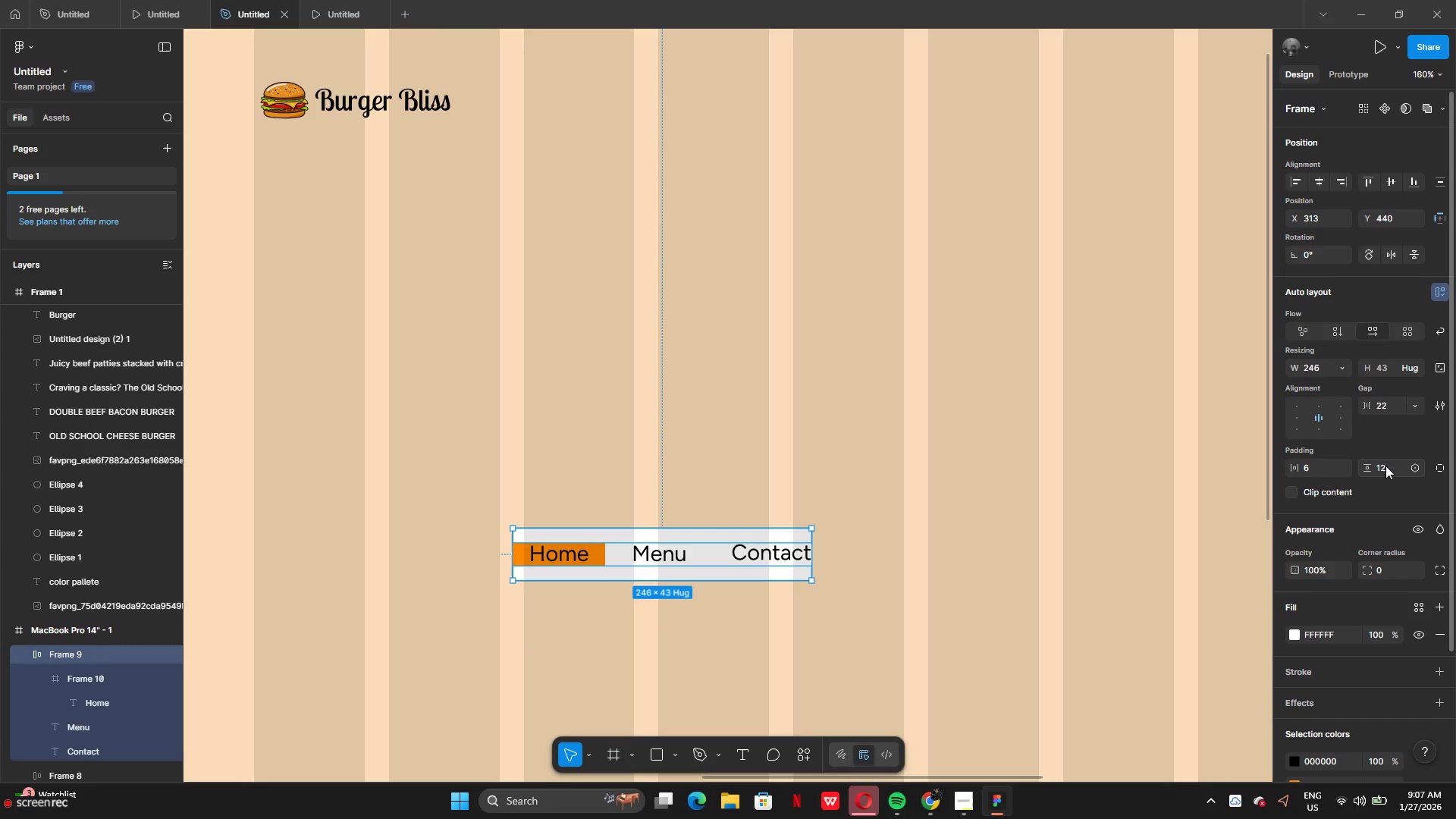 
left_click_drag(start_coordinate=[1303, 472], to_coordinate=[727, 405])
 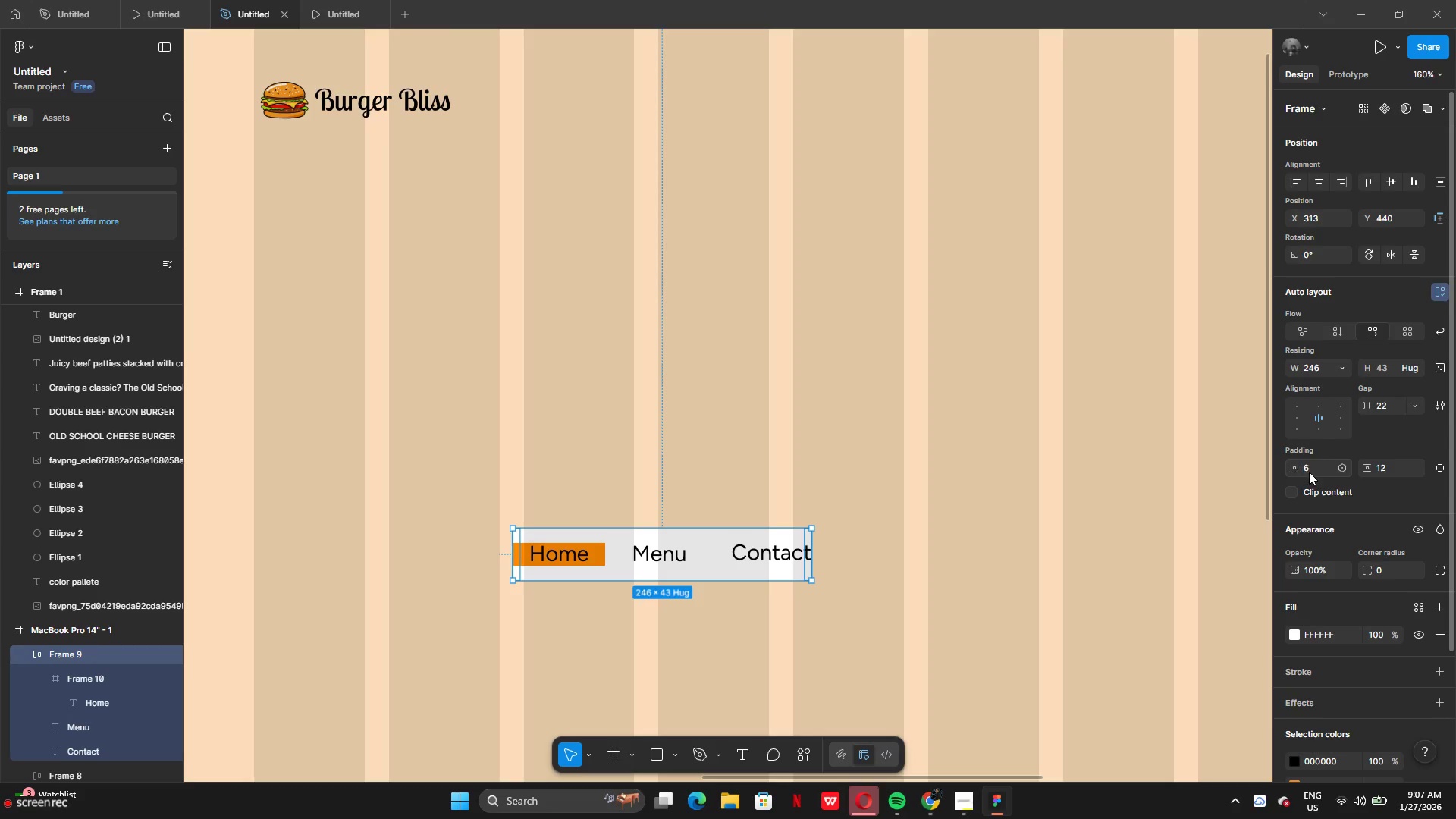 
left_click([1311, 472])
 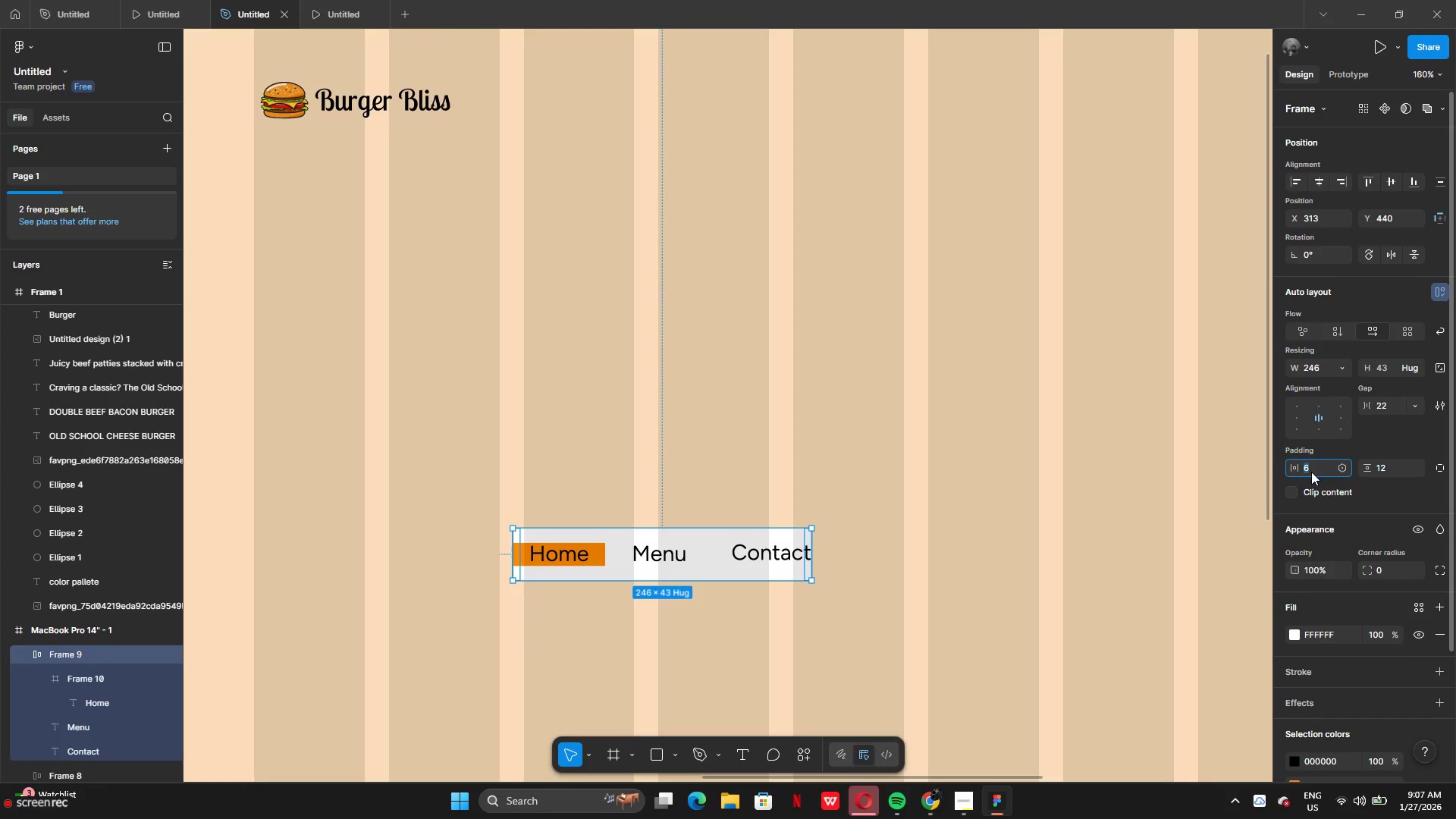 
key(Backspace)
 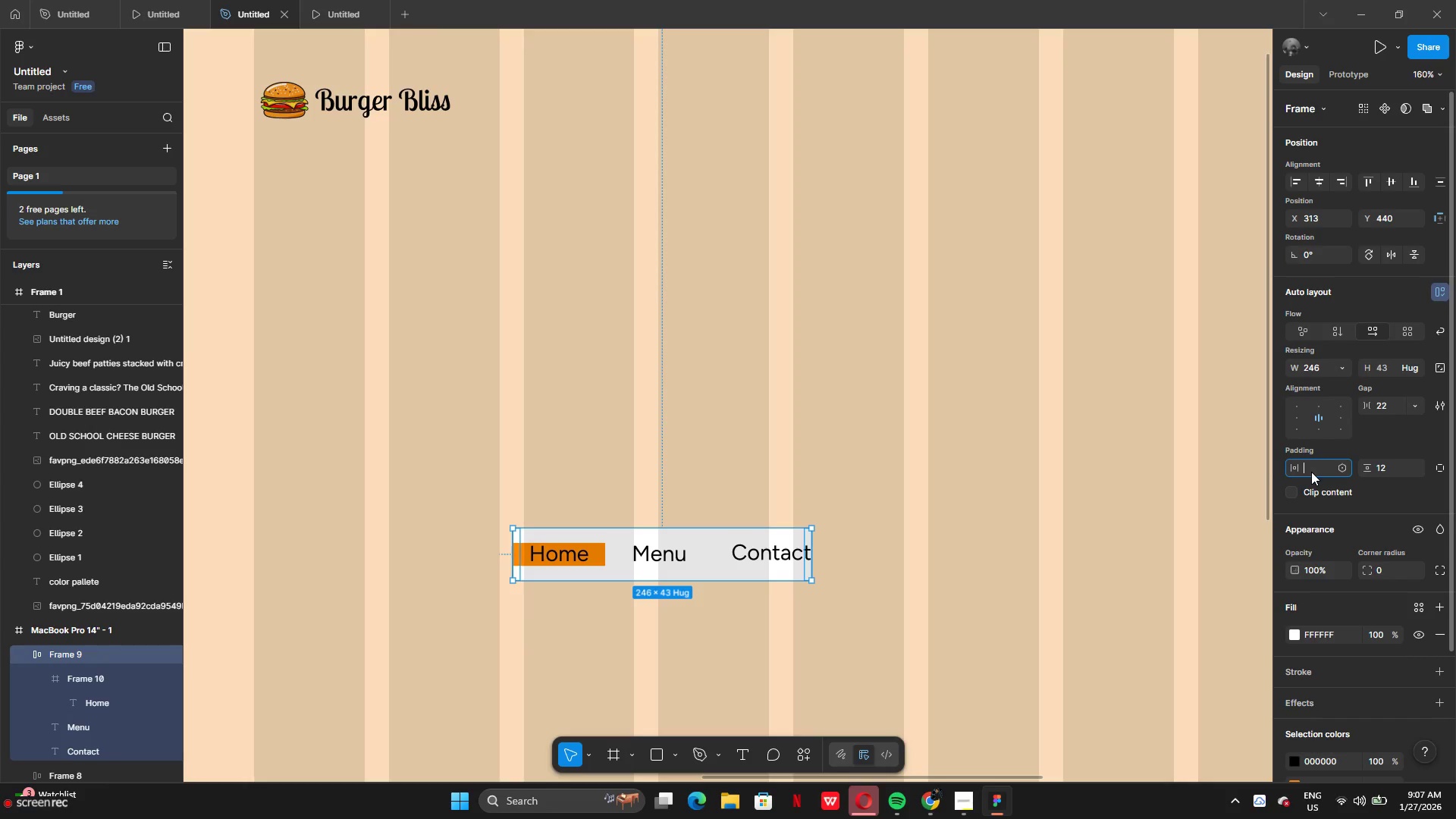 
key(9)
 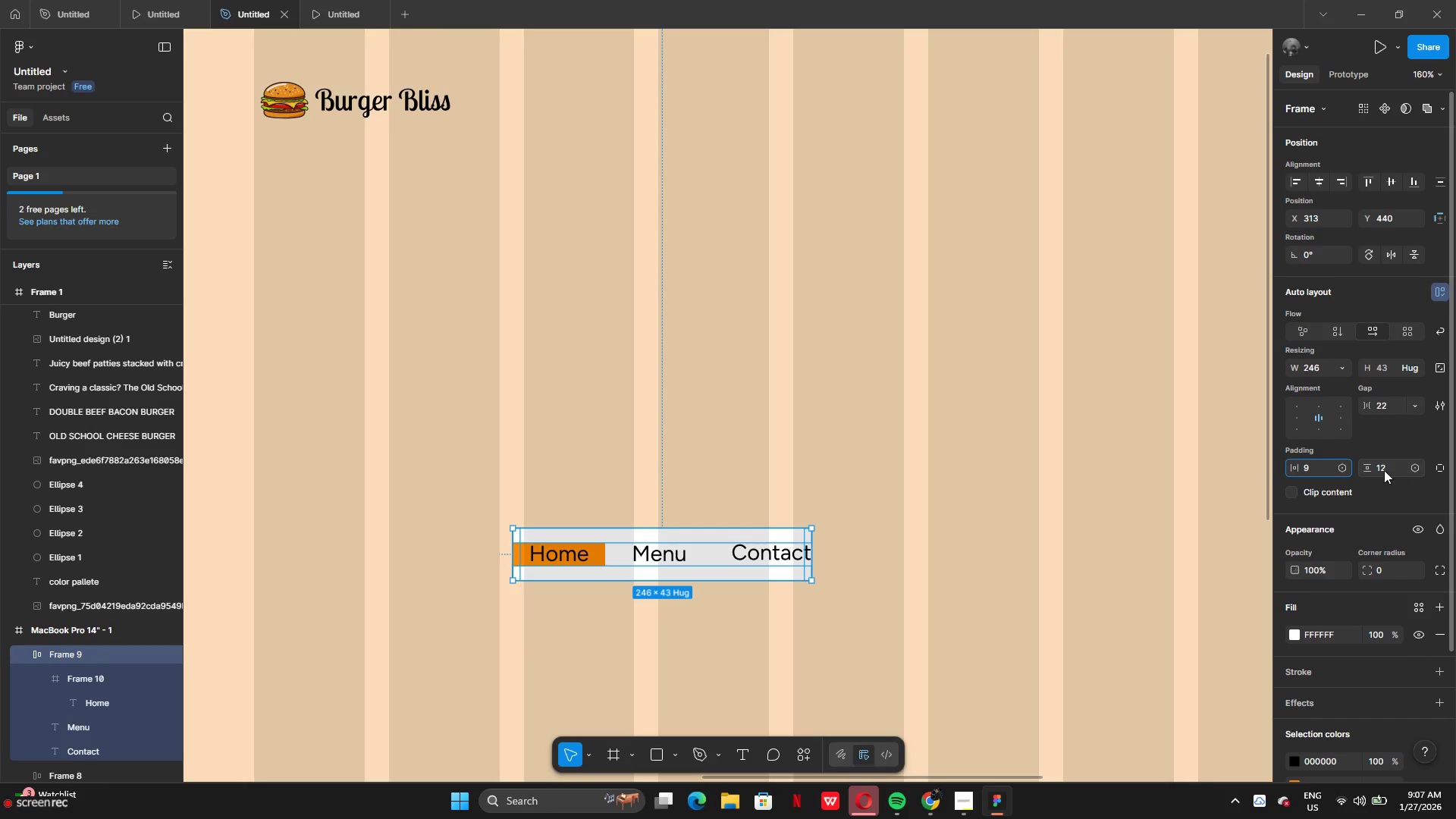 
left_click([1384, 470])
 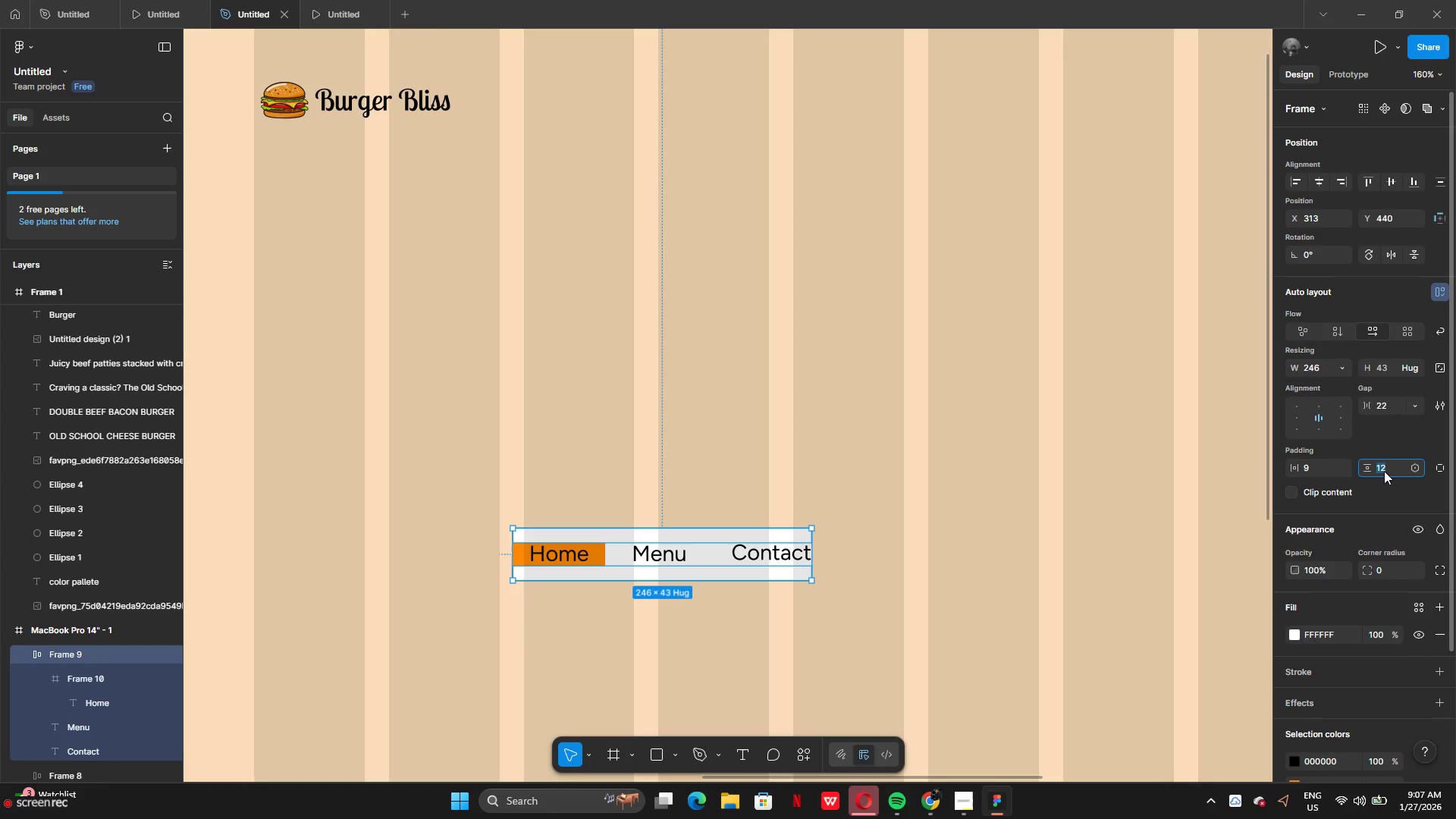 
wait(5.92)
 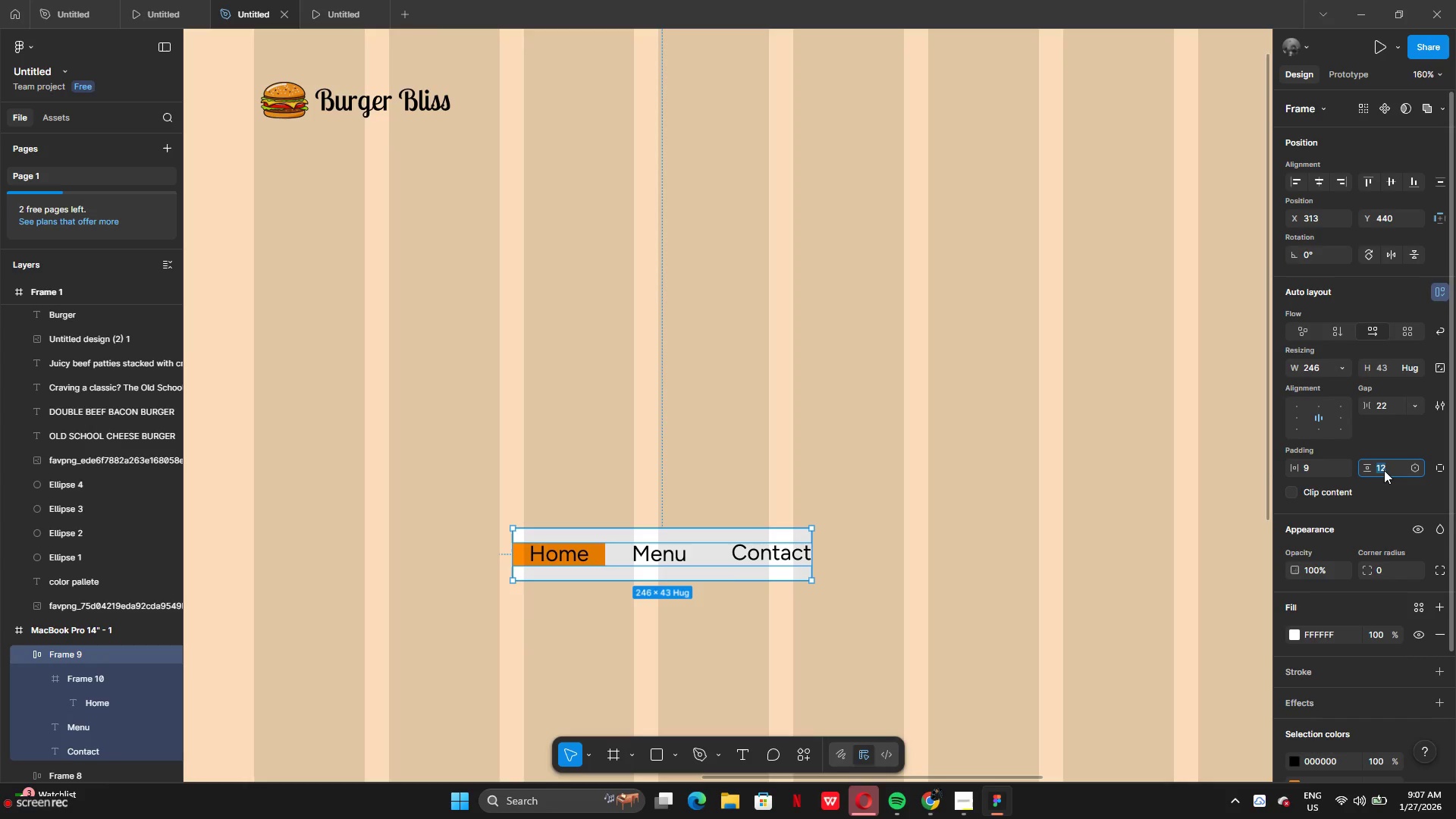 
key(7)
 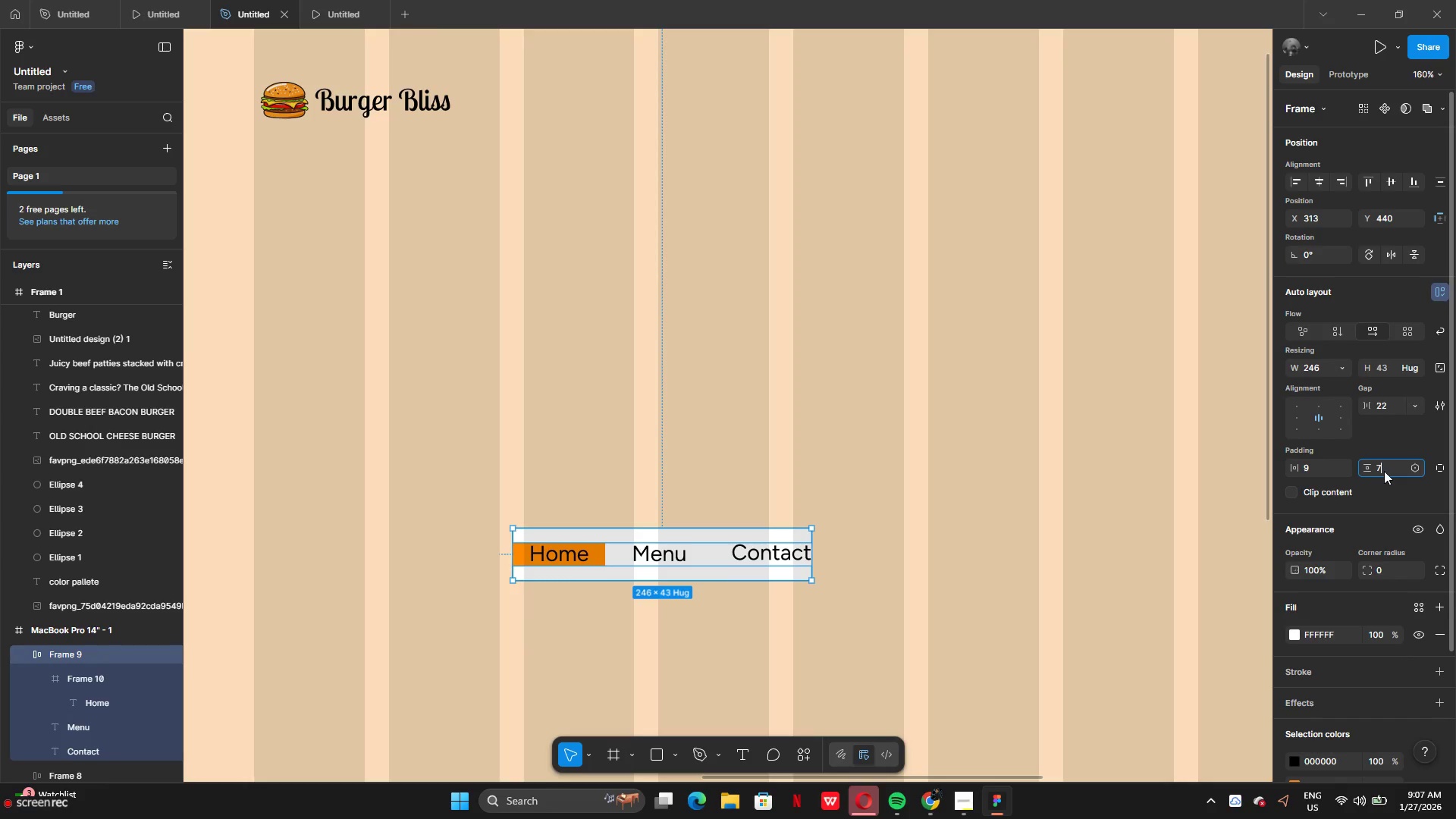 
key(Enter)
 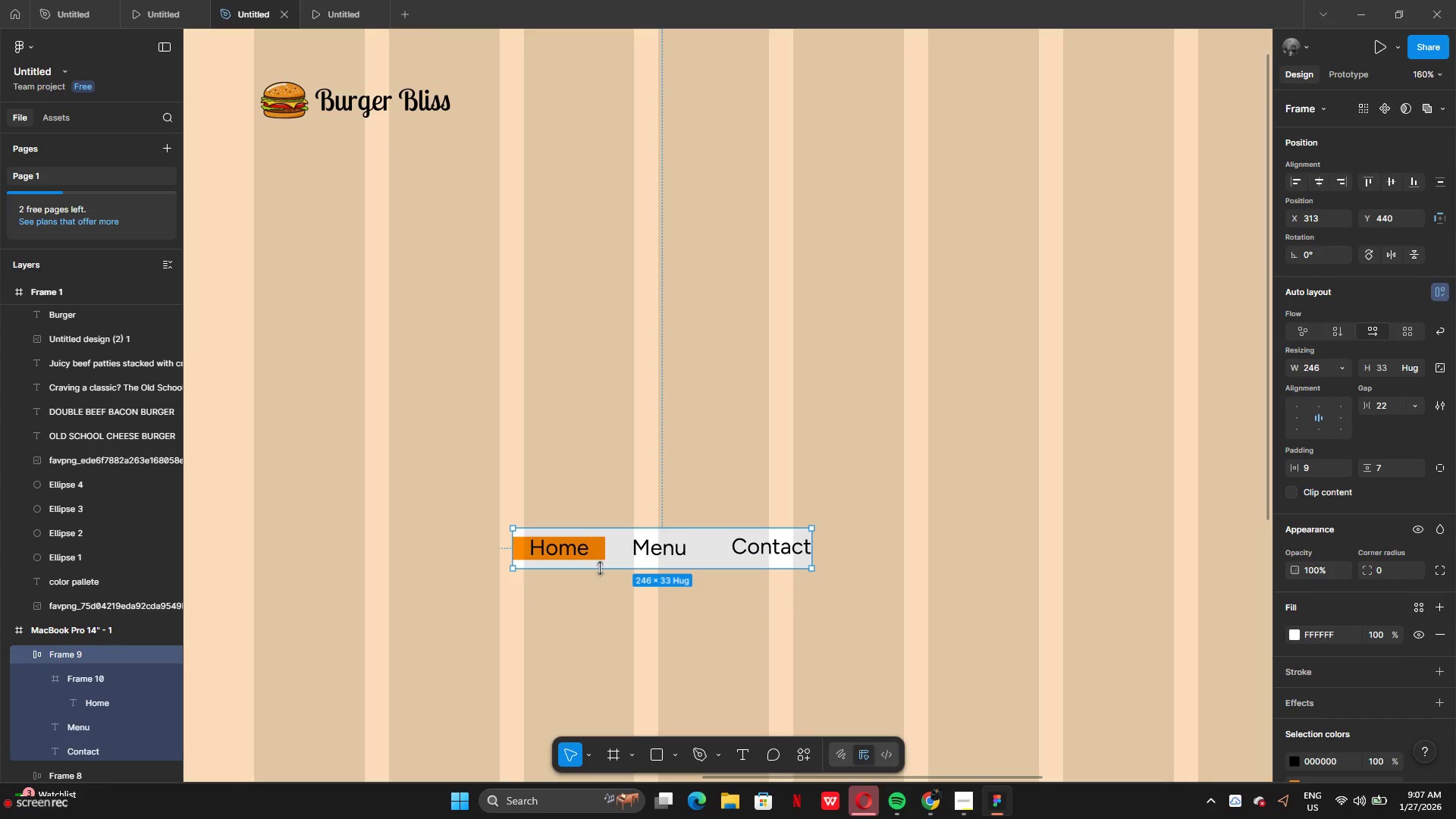 
left_click([708, 599])
 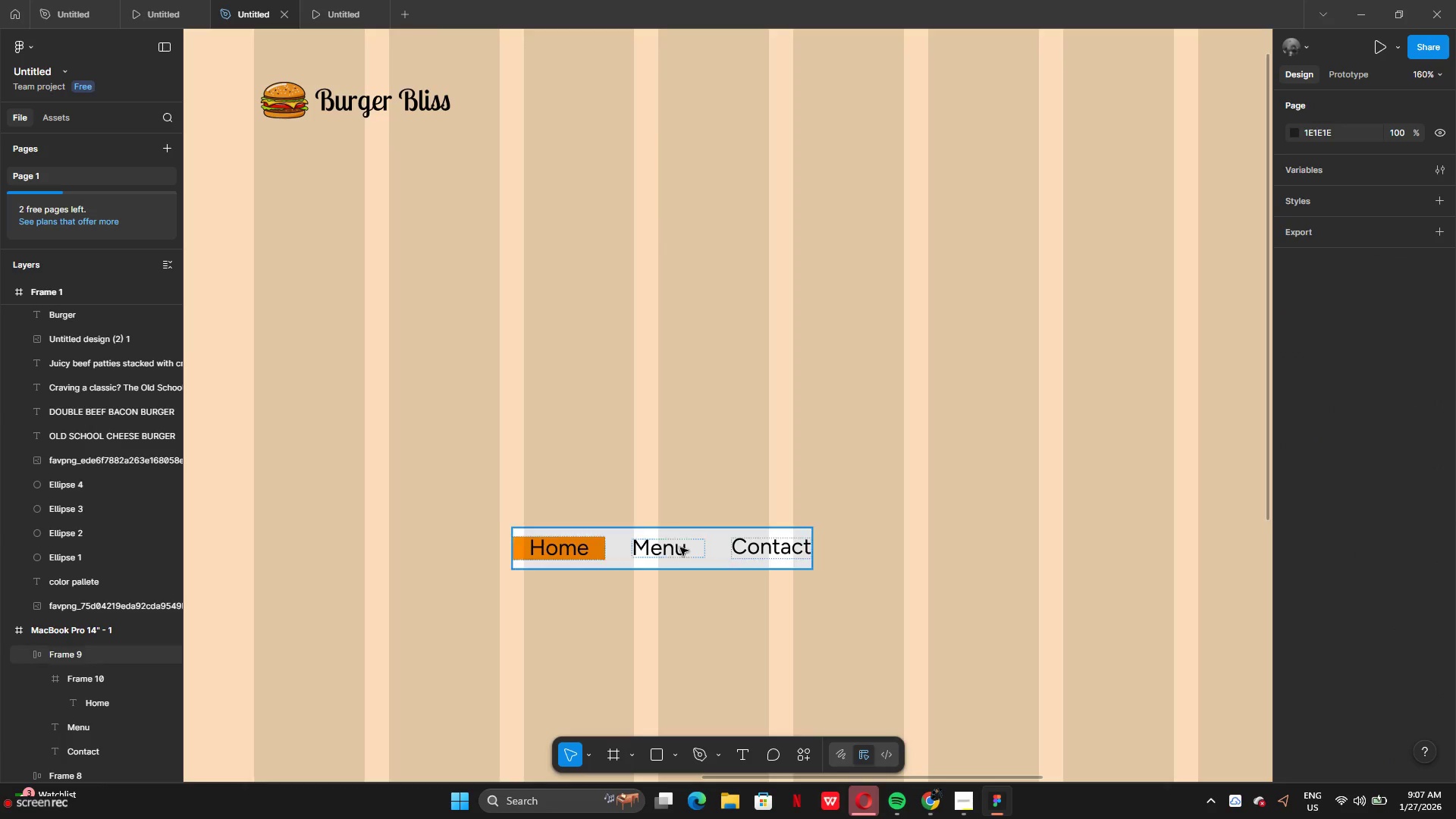 
left_click([680, 548])
 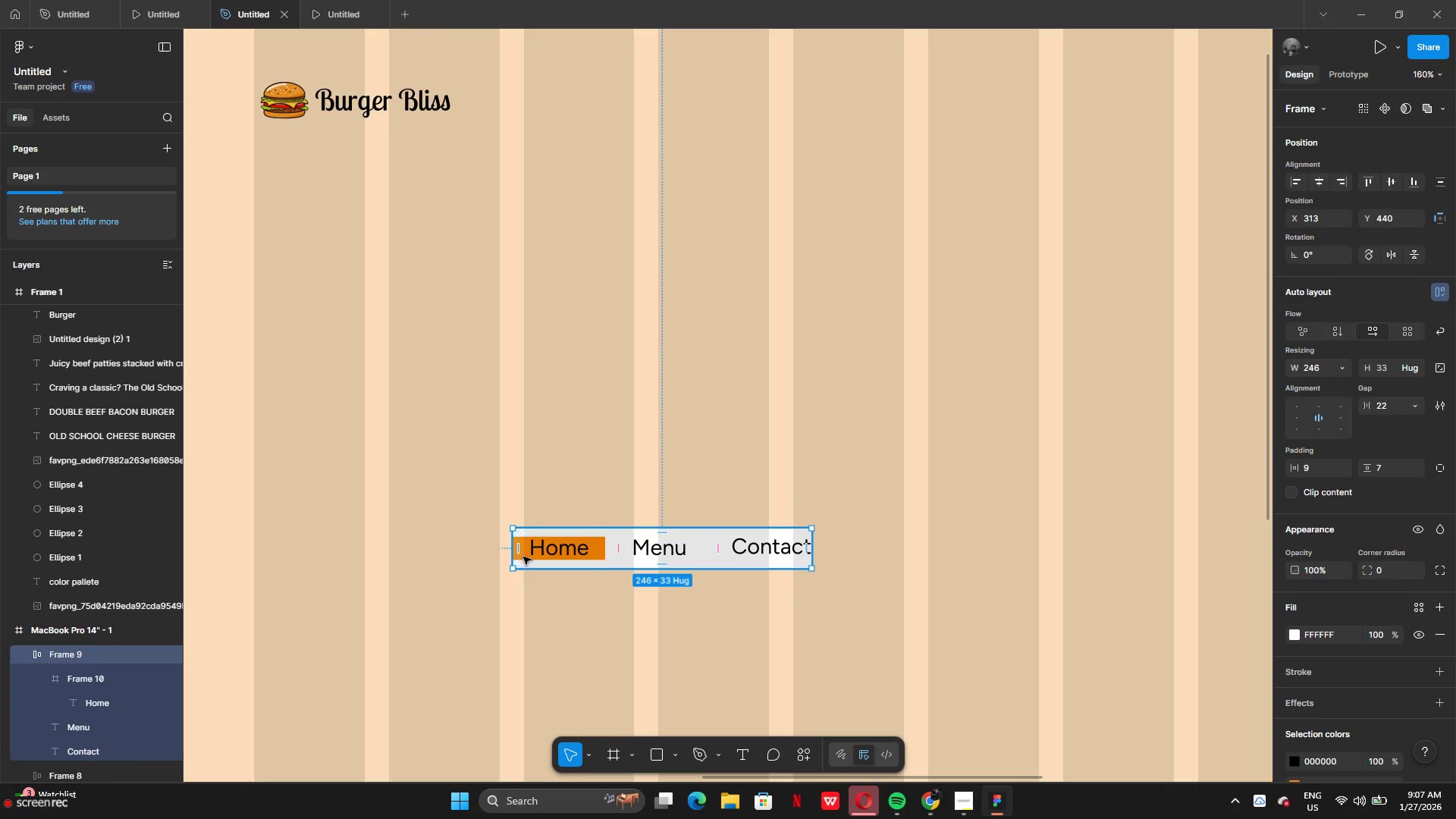 
left_click([524, 585])
 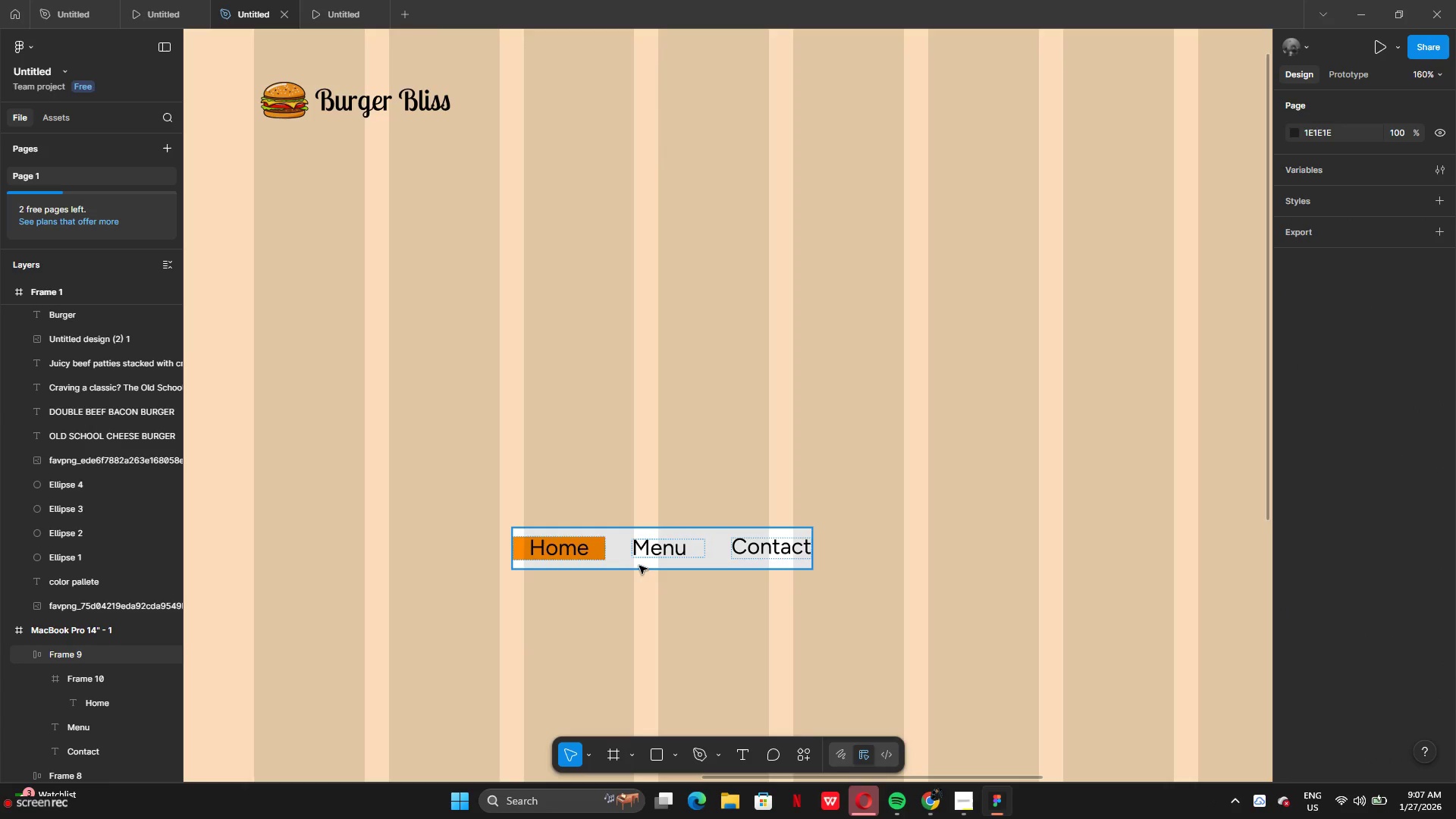 
left_click([641, 566])
 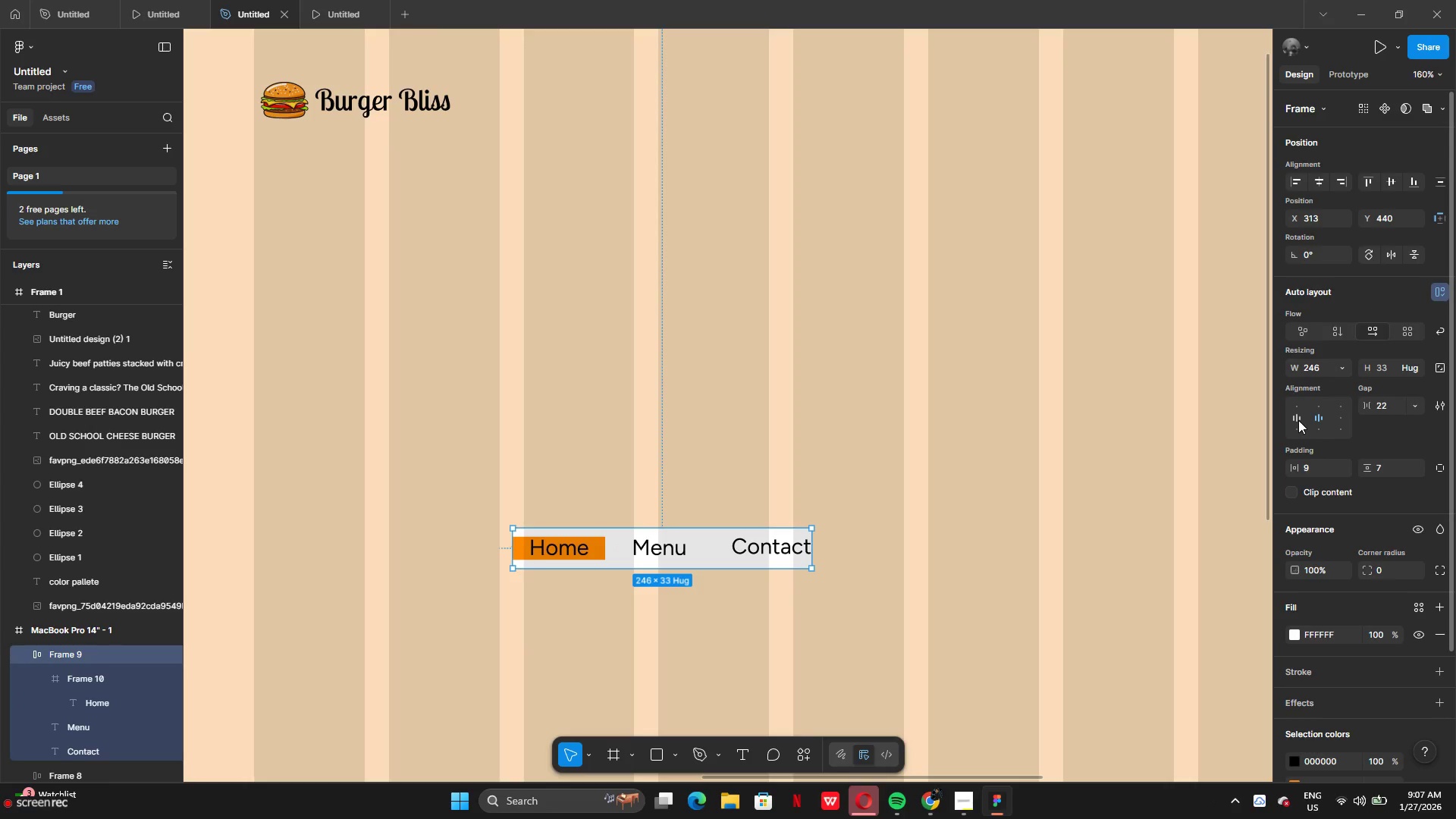 
left_click([1298, 419])
 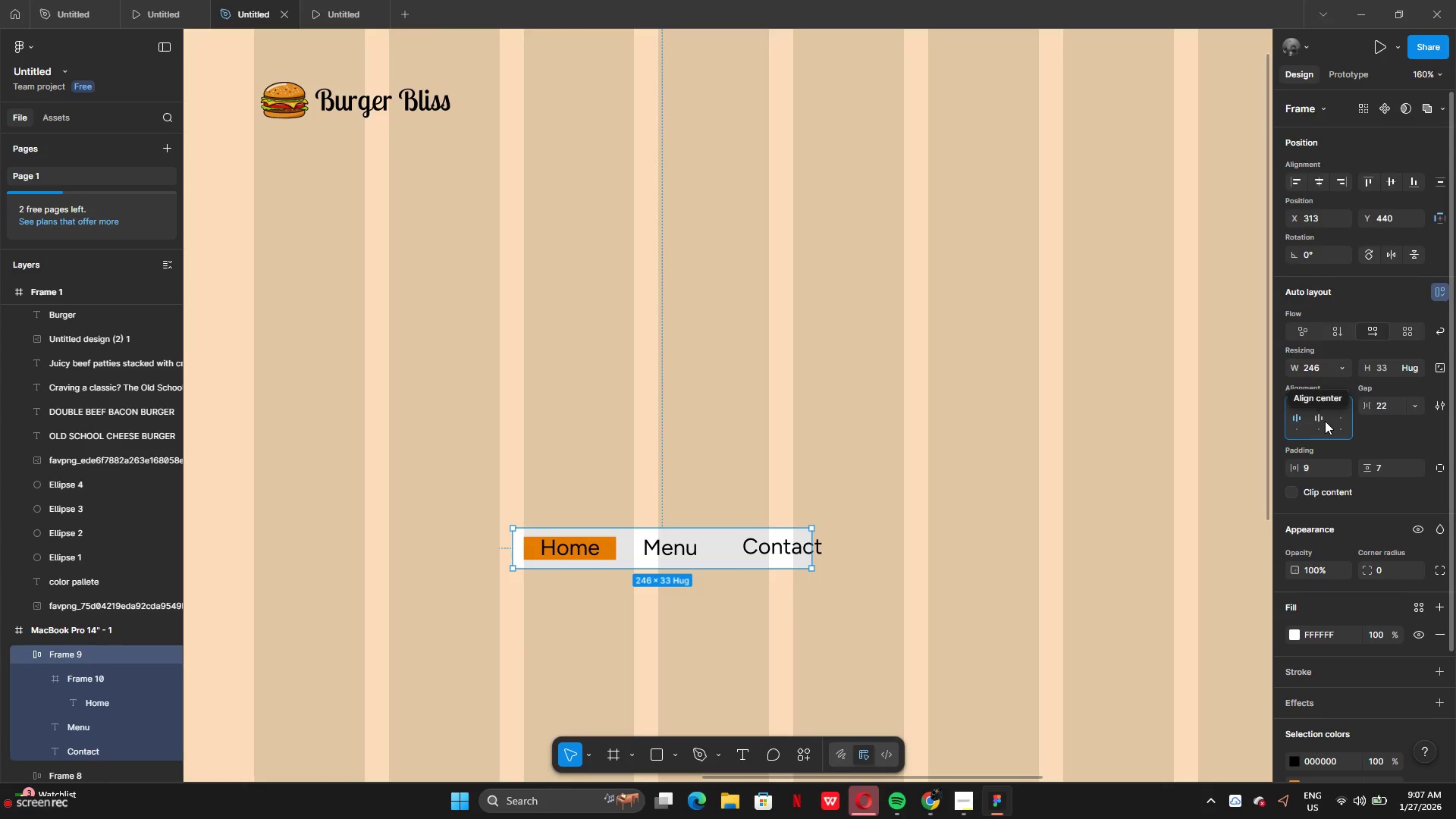 
left_click([1317, 420])
 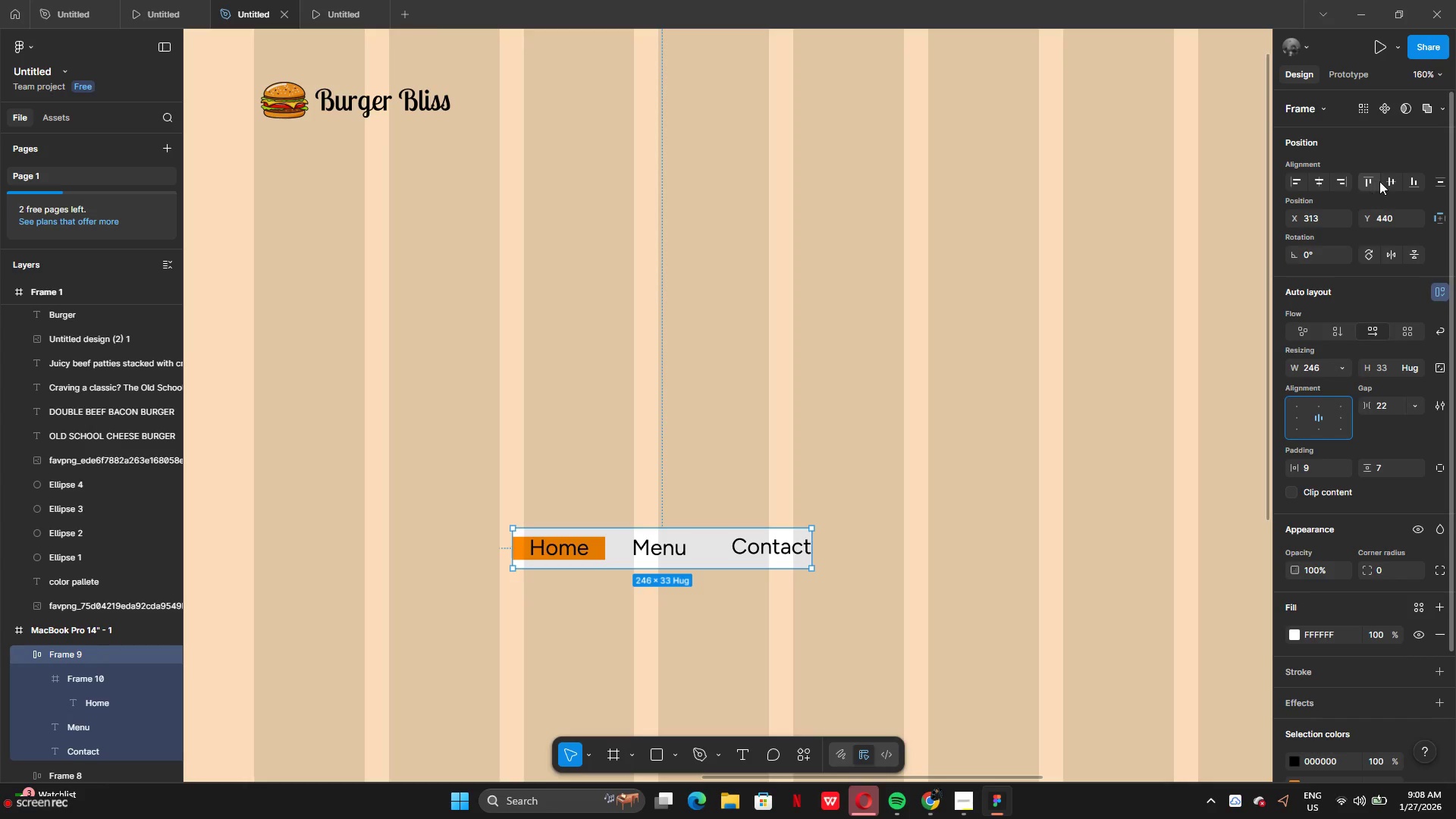 
left_click([1387, 185])
 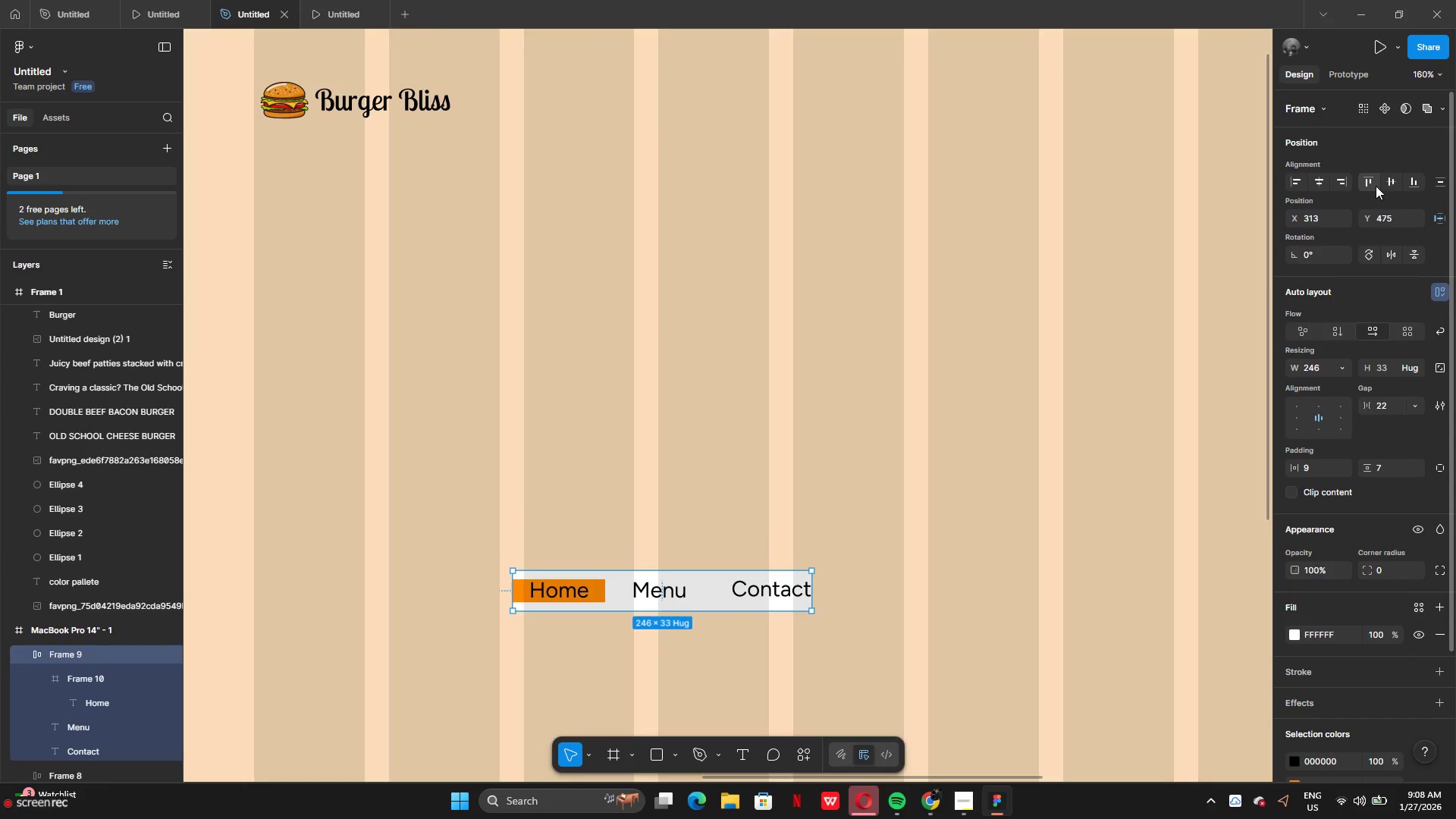 
left_click([1395, 182])
 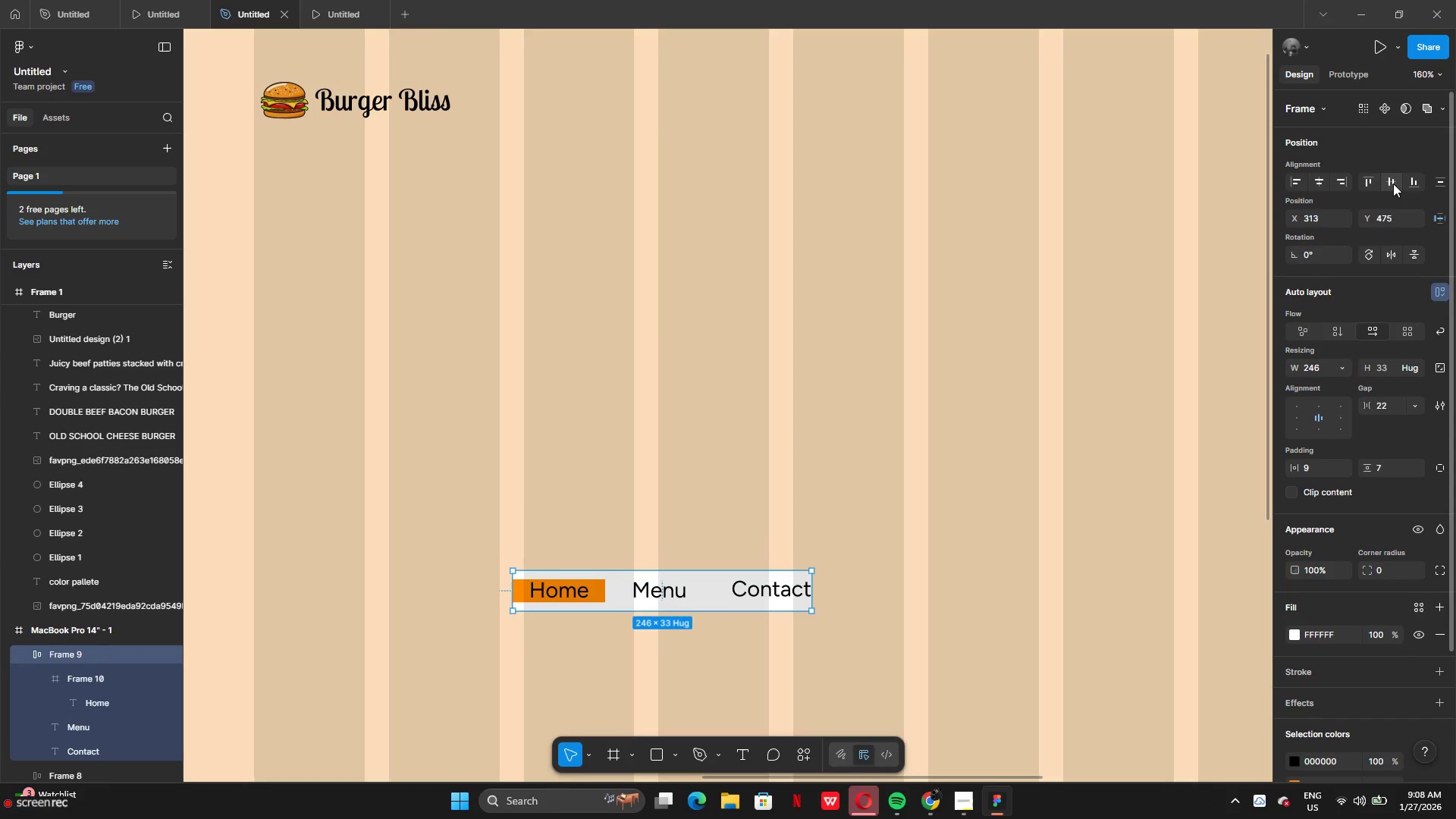 
left_click([1393, 184])
 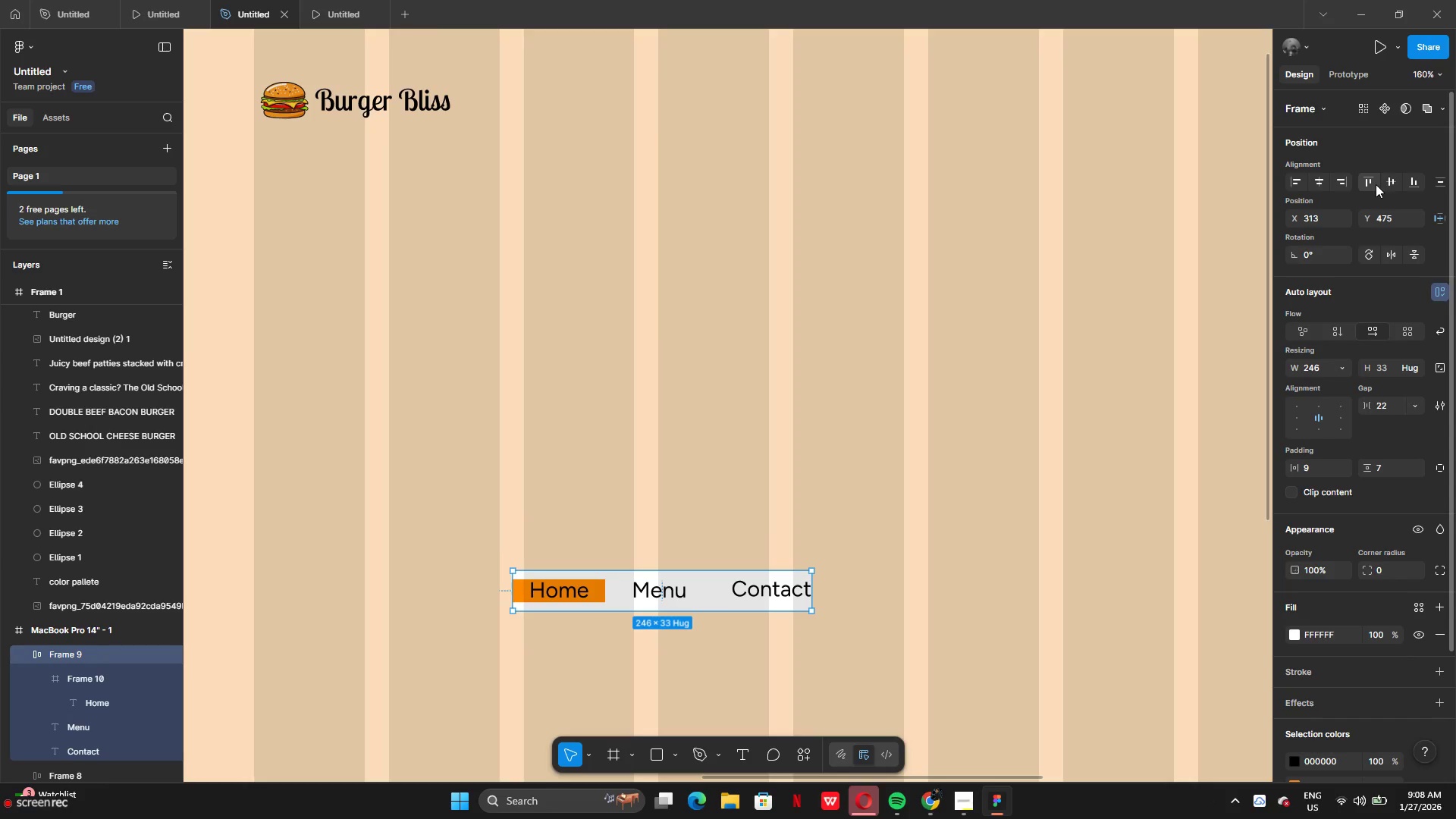 
left_click([1376, 184])
 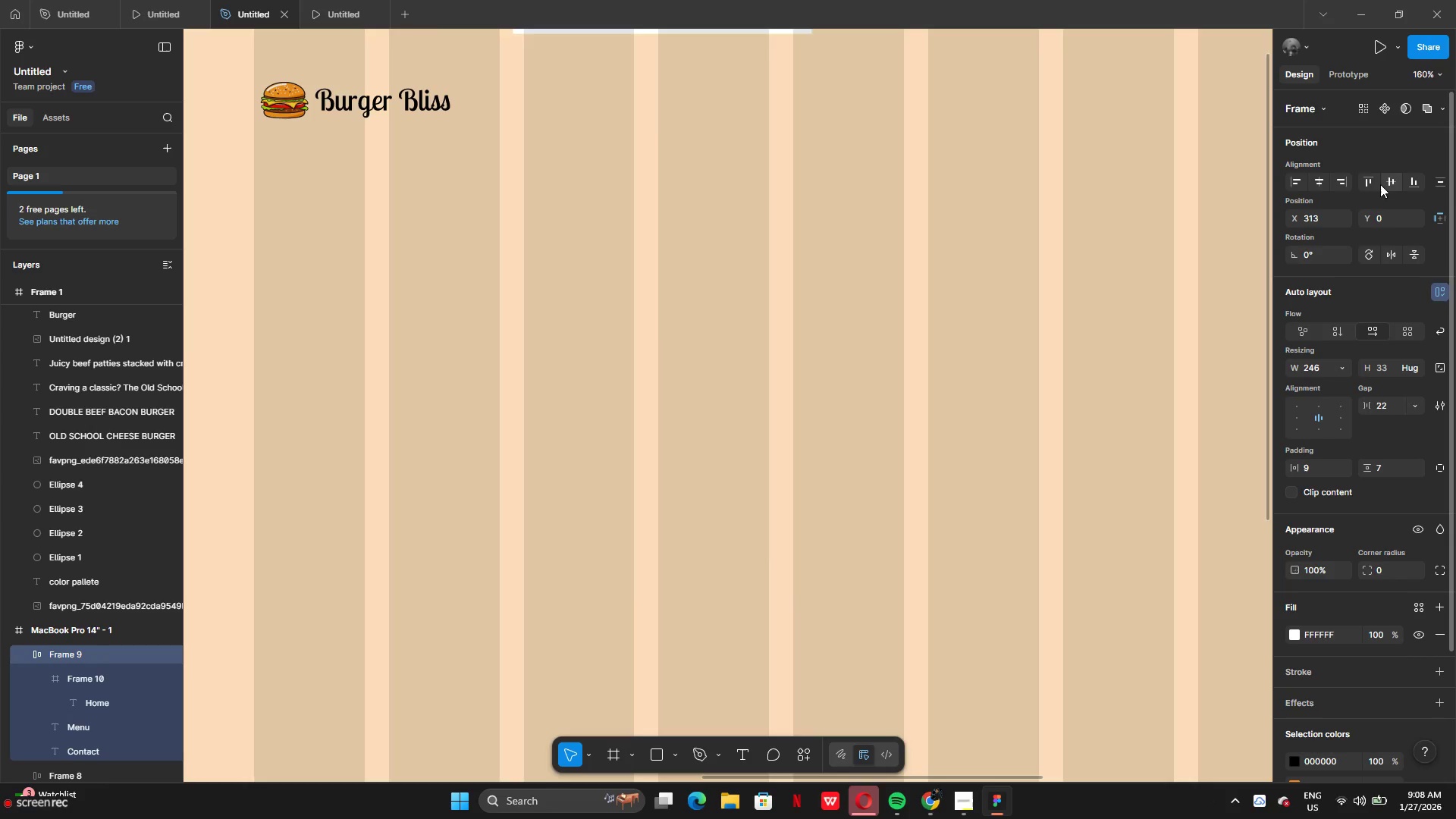 
left_click([1381, 184])
 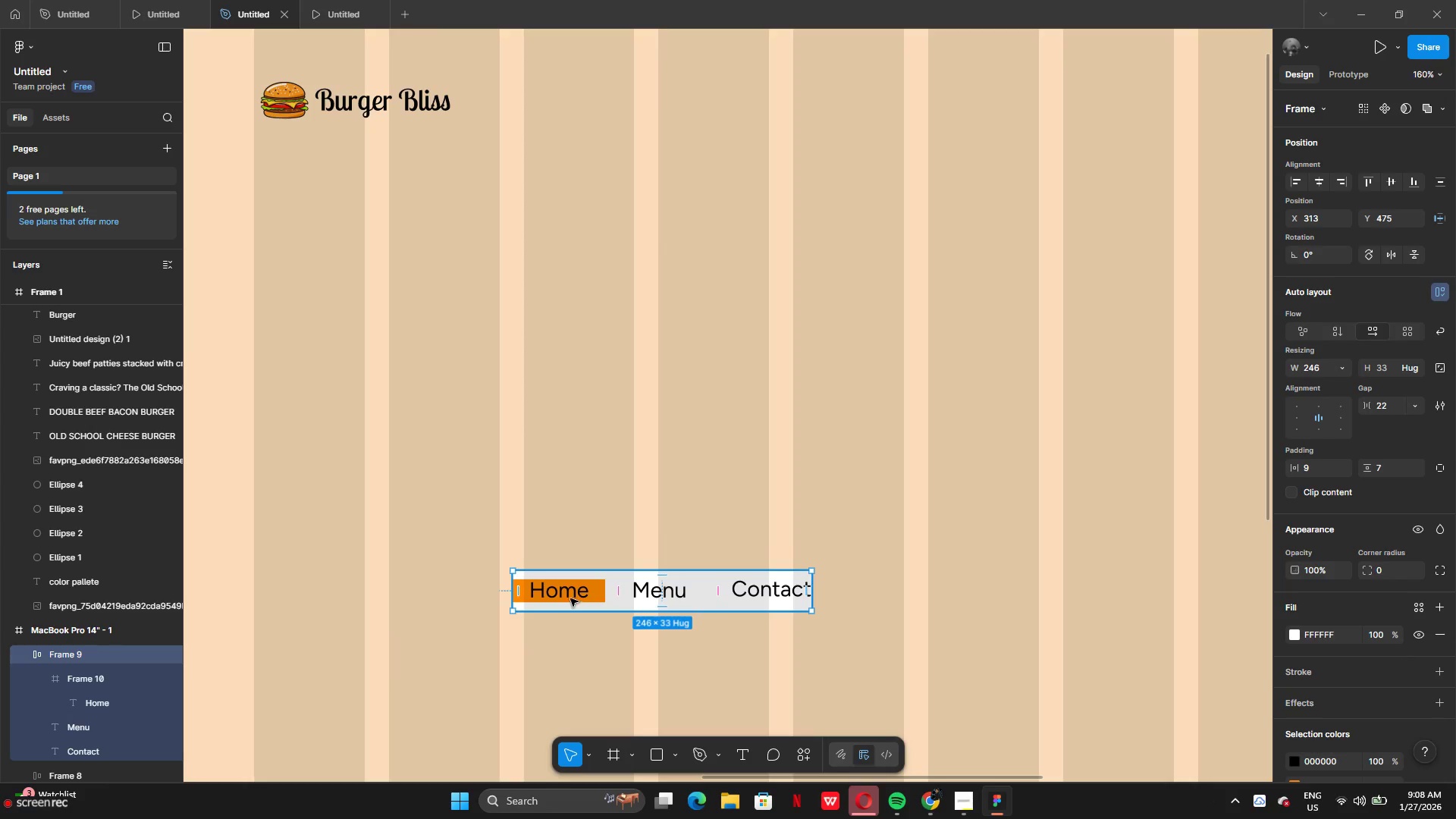 
left_click([458, 597])
 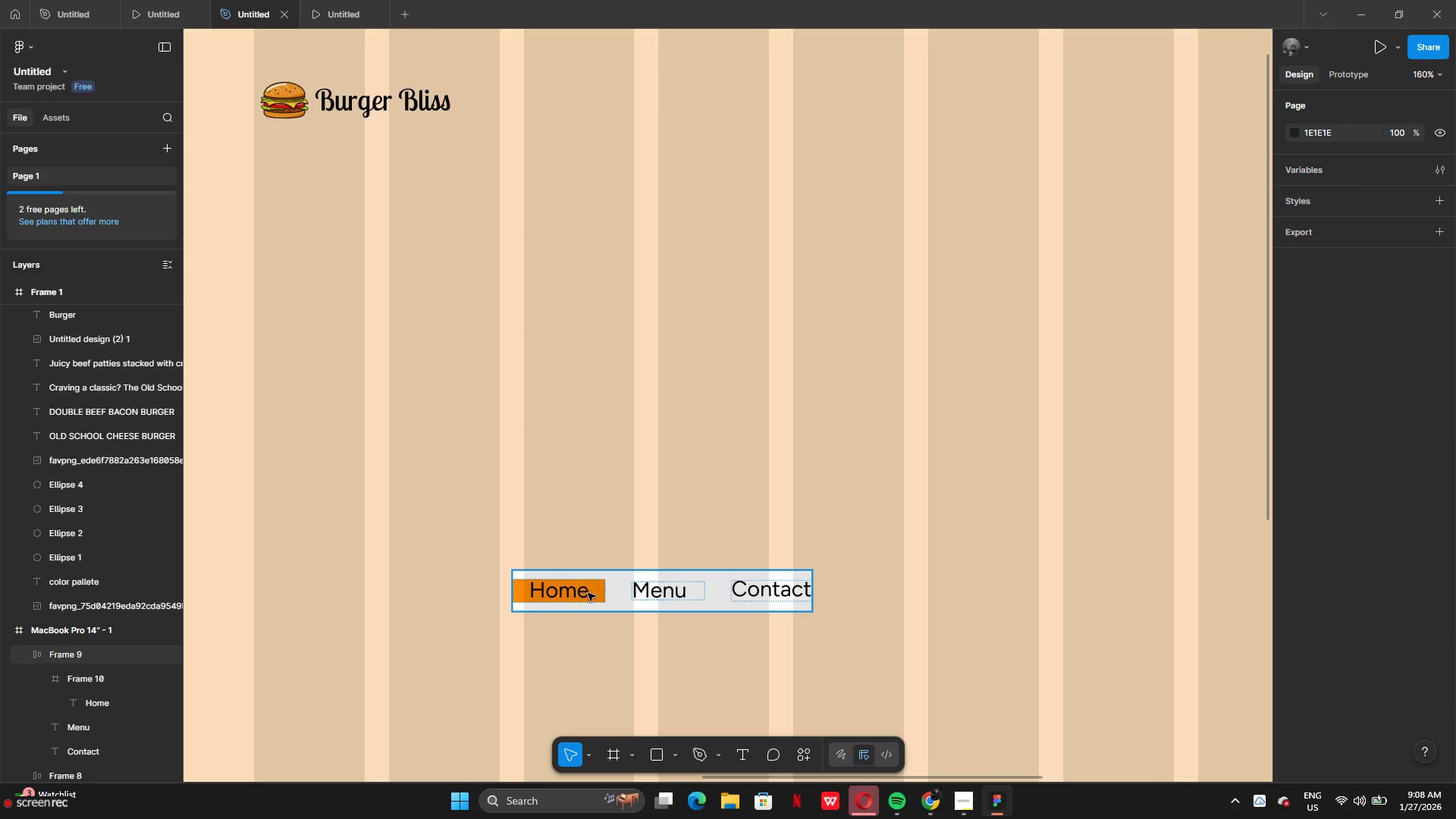 
left_click([595, 595])
 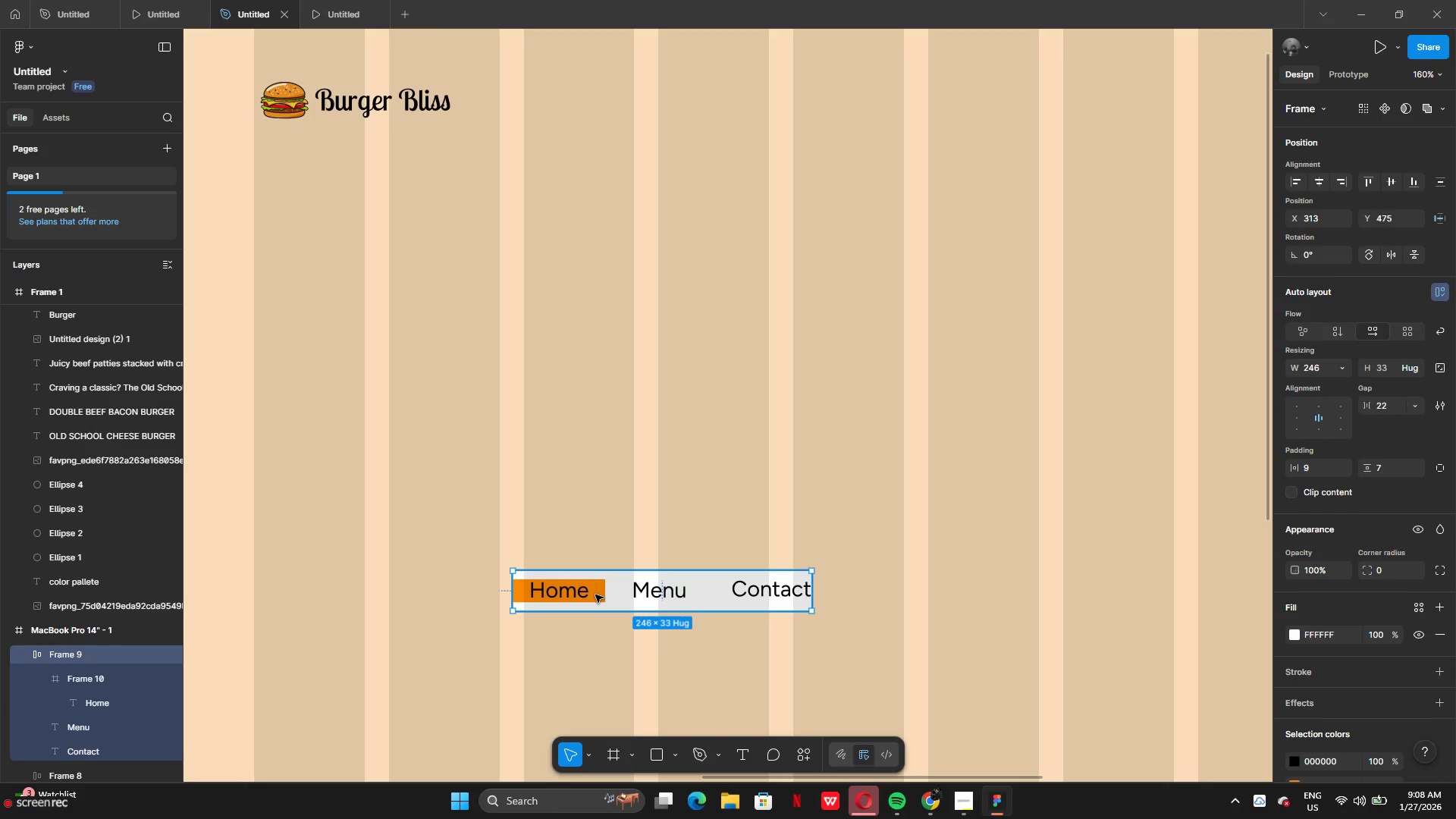 
left_click([595, 595])
 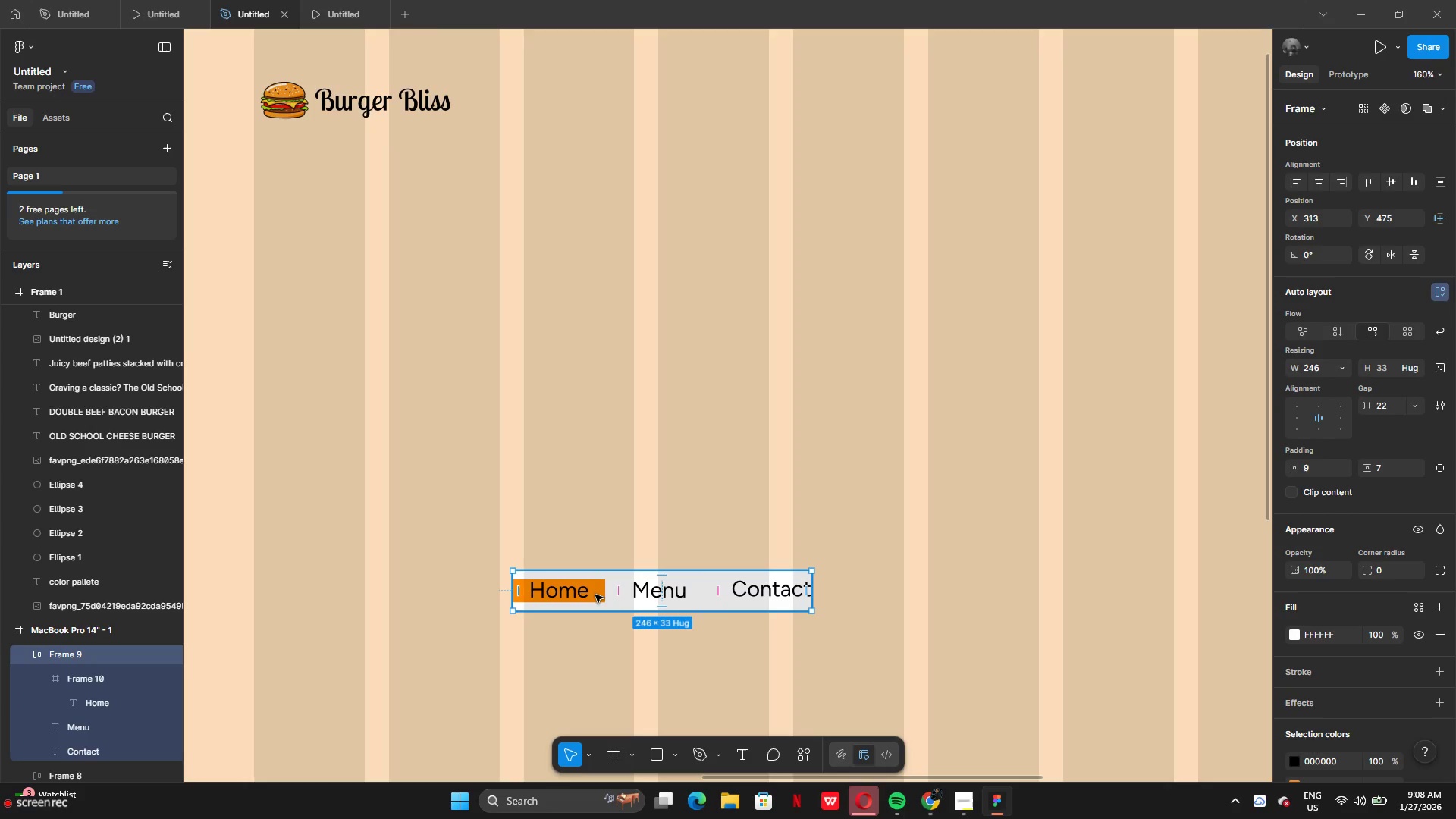 
double_click([595, 595])
 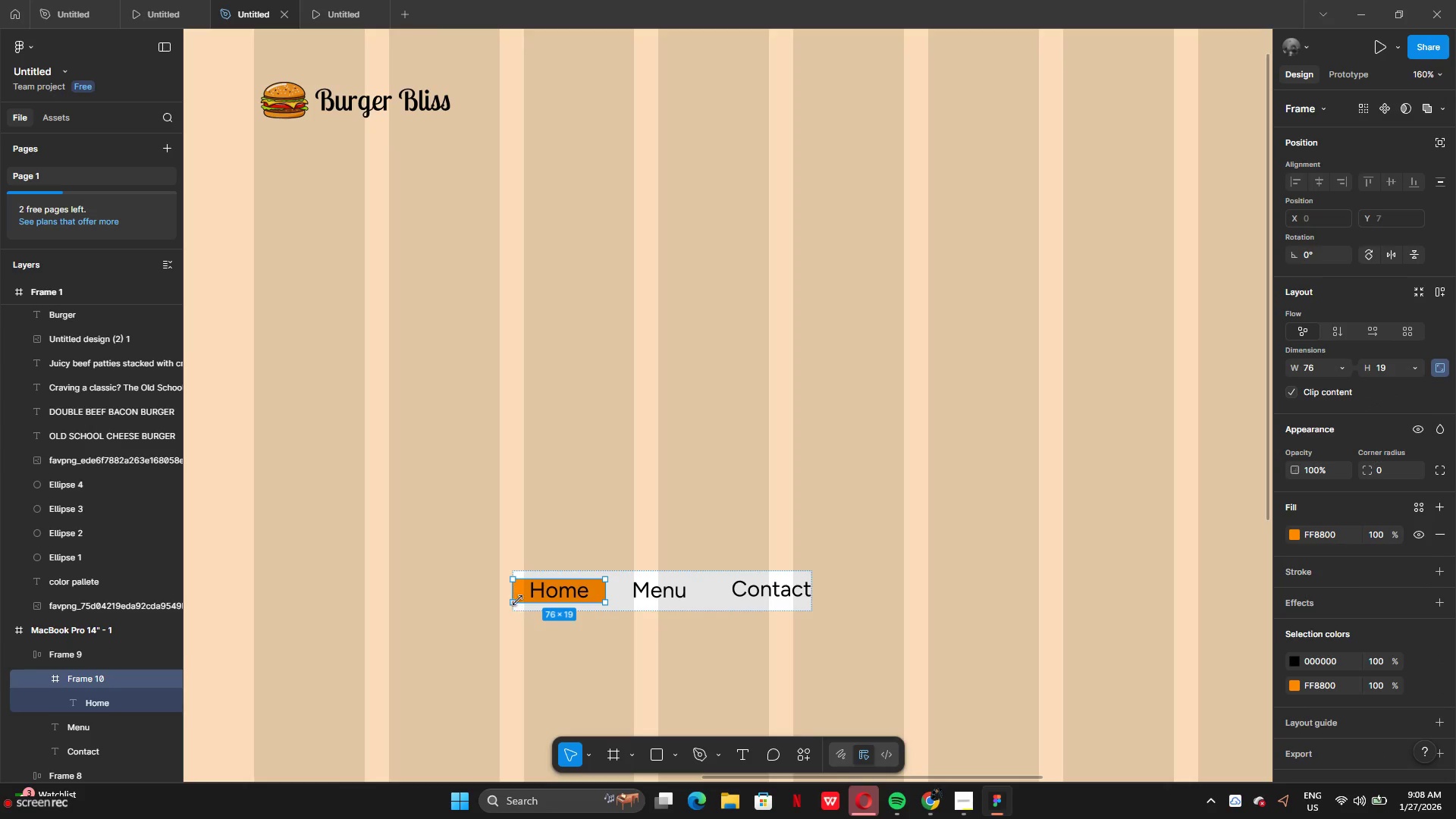 
left_click_drag(start_coordinate=[512, 592], to_coordinate=[517, 580])
 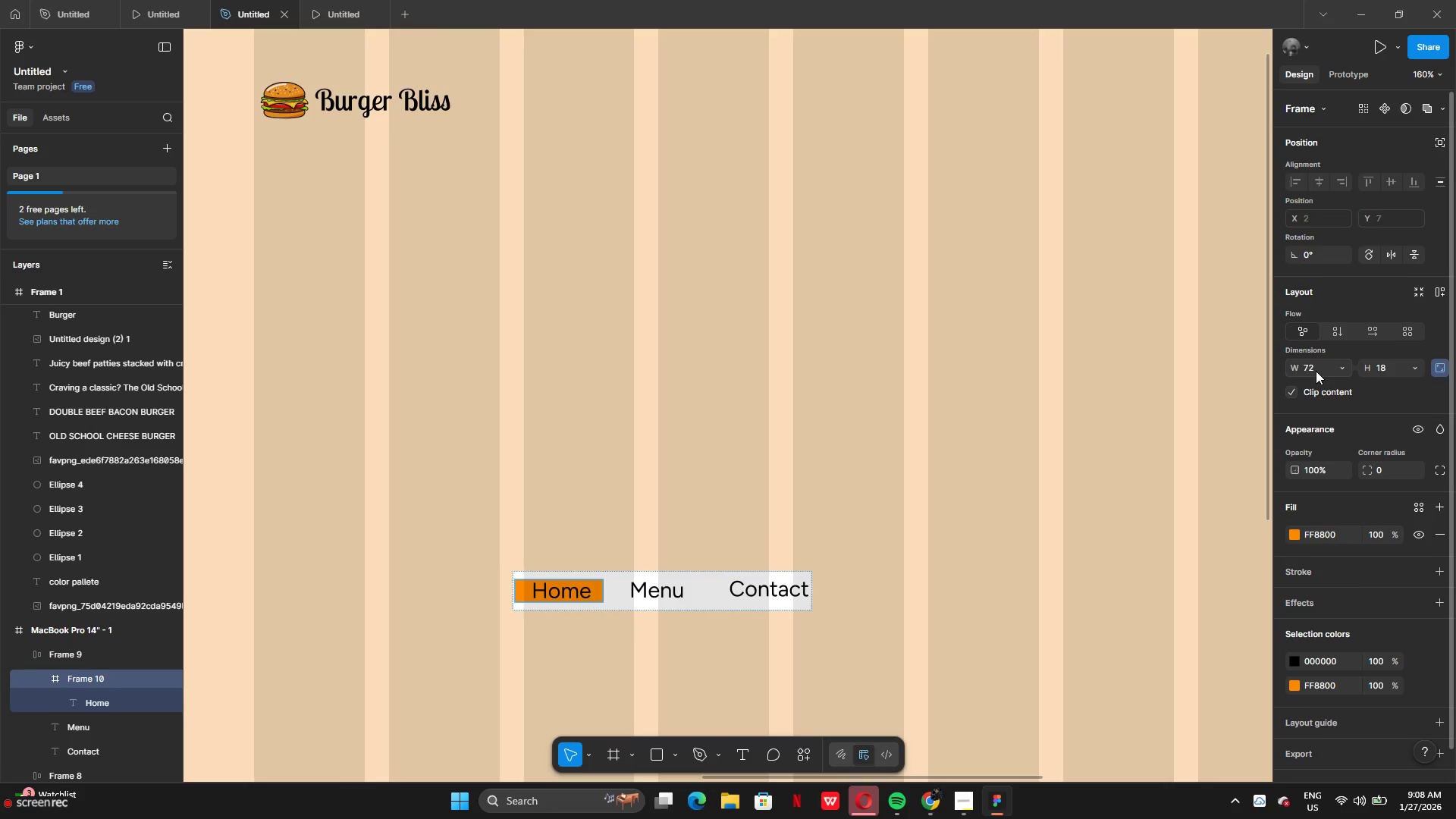 
left_click([1316, 371])
 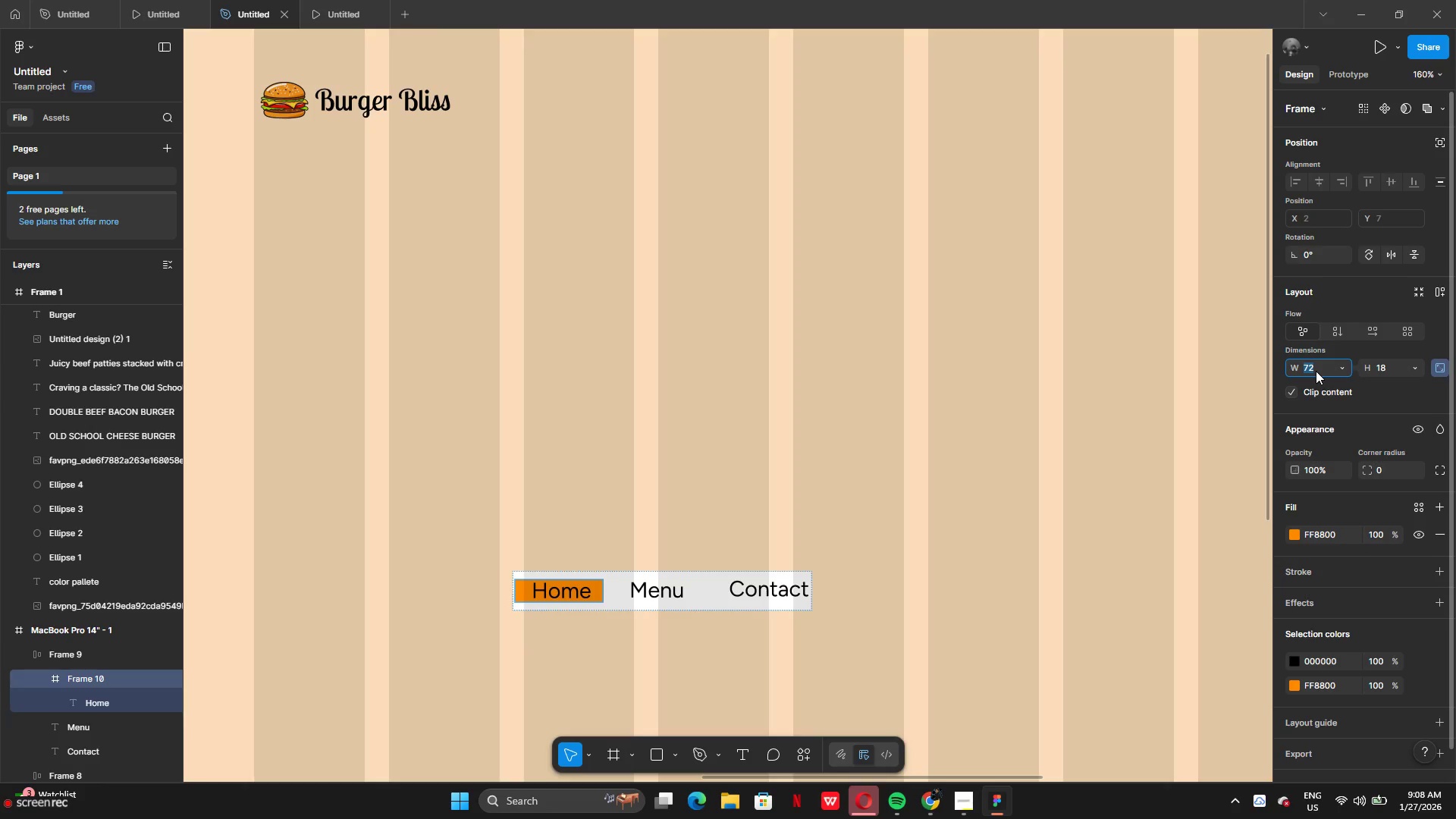 
key(Backspace)
type(20)
 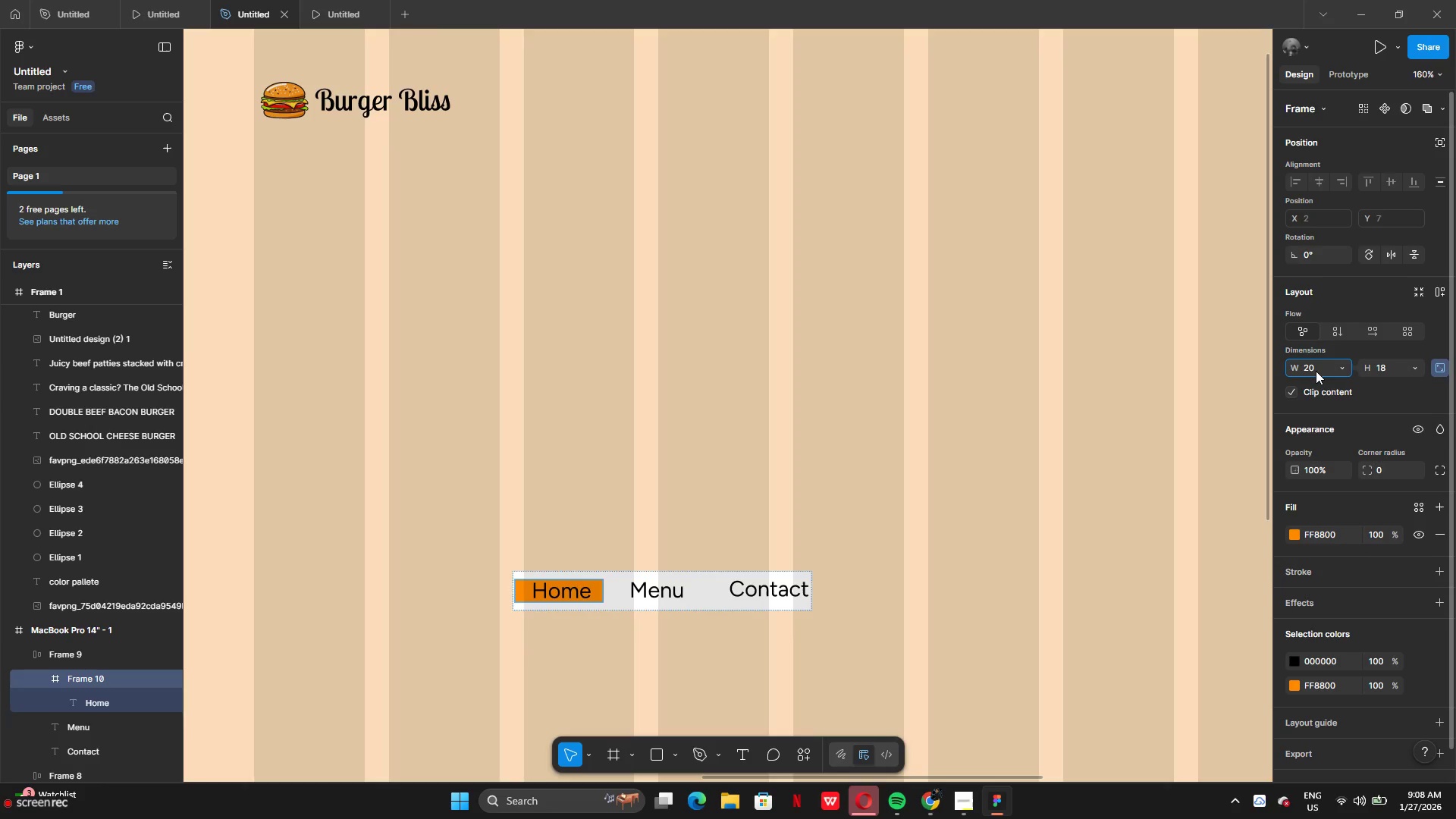 
key(Enter)
 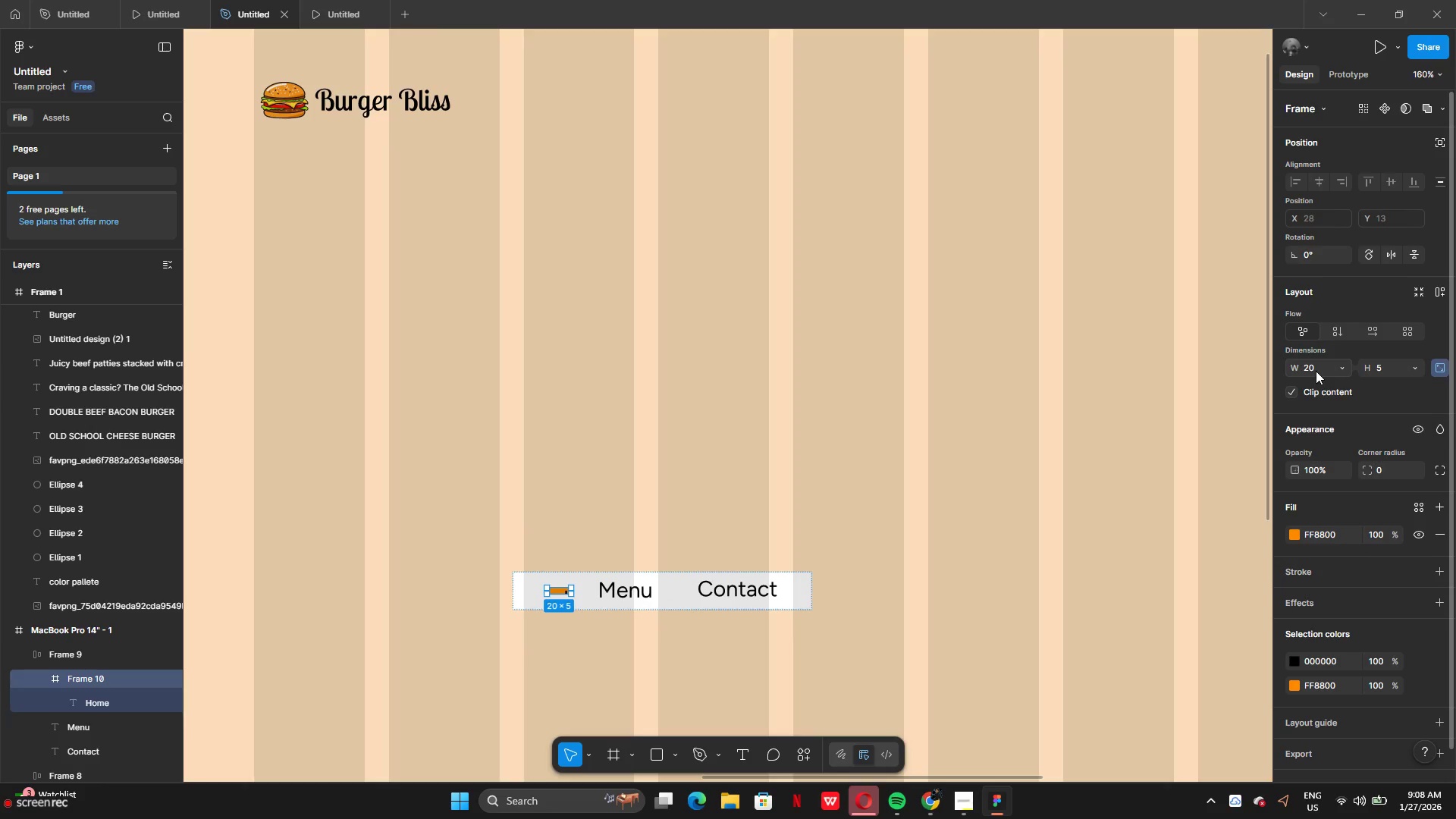 
key(Control+Z)
 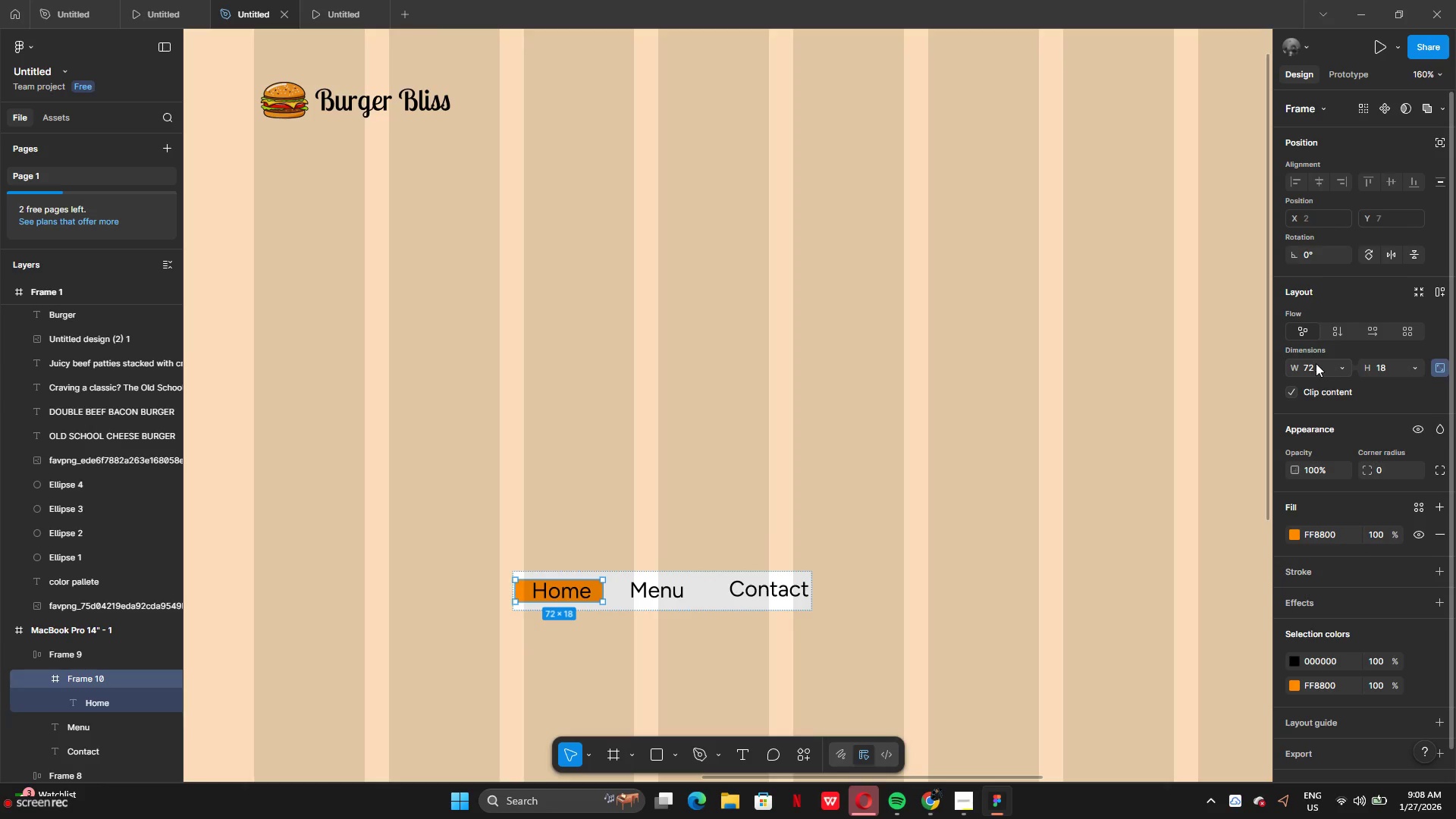 
left_click([1313, 366])
 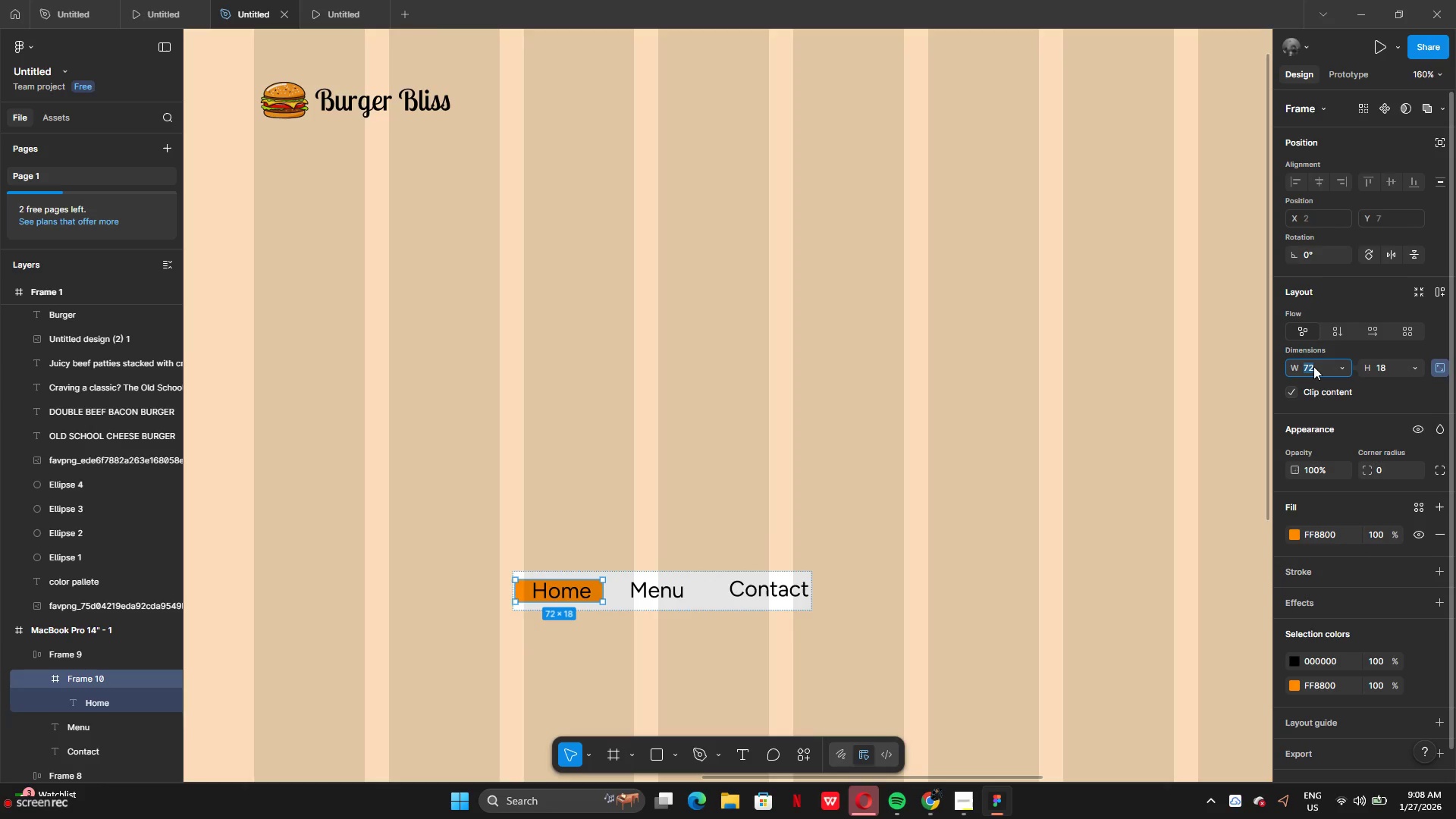 
key(Backspace)
type(60)
 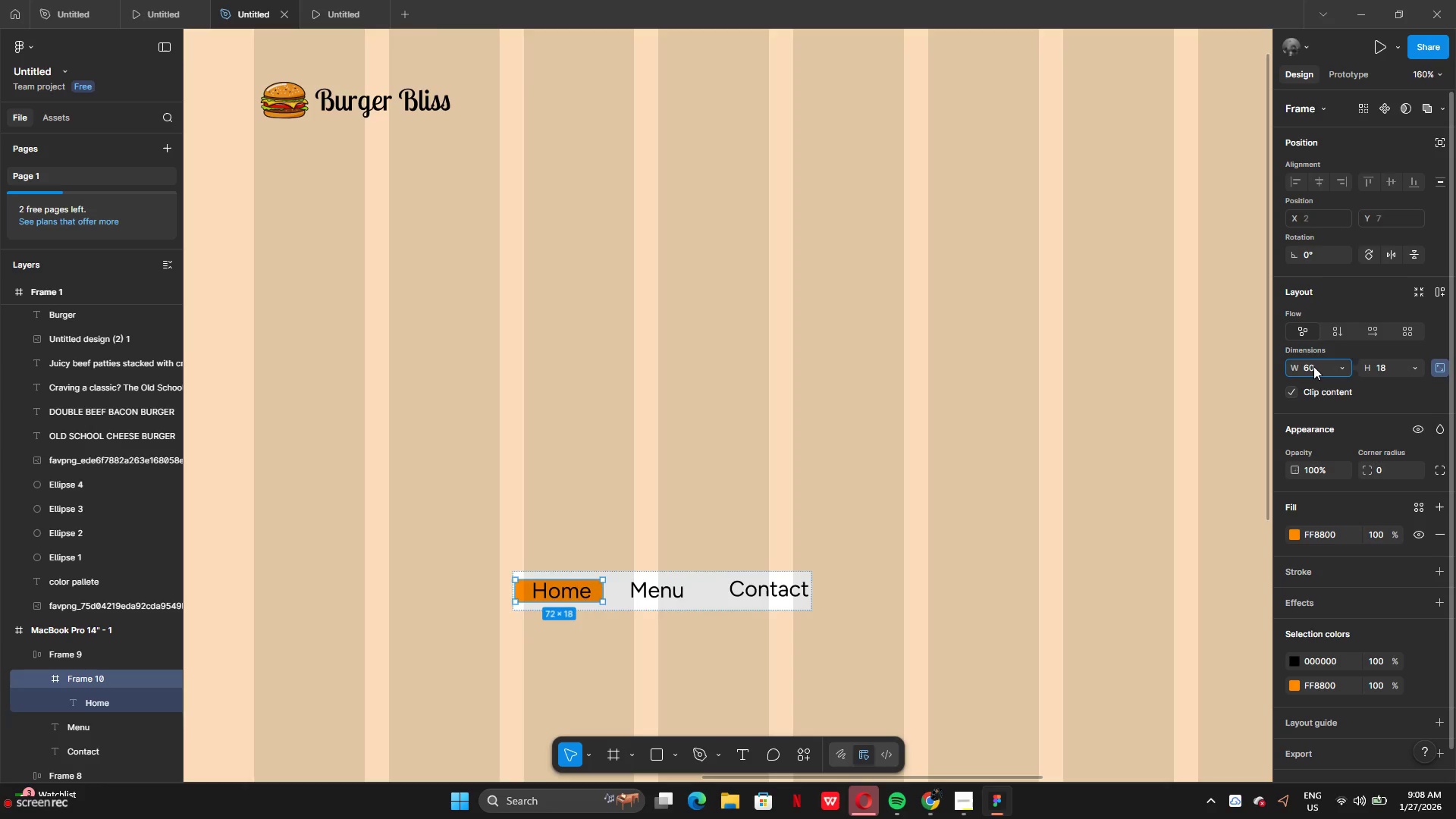 
key(Enter)
 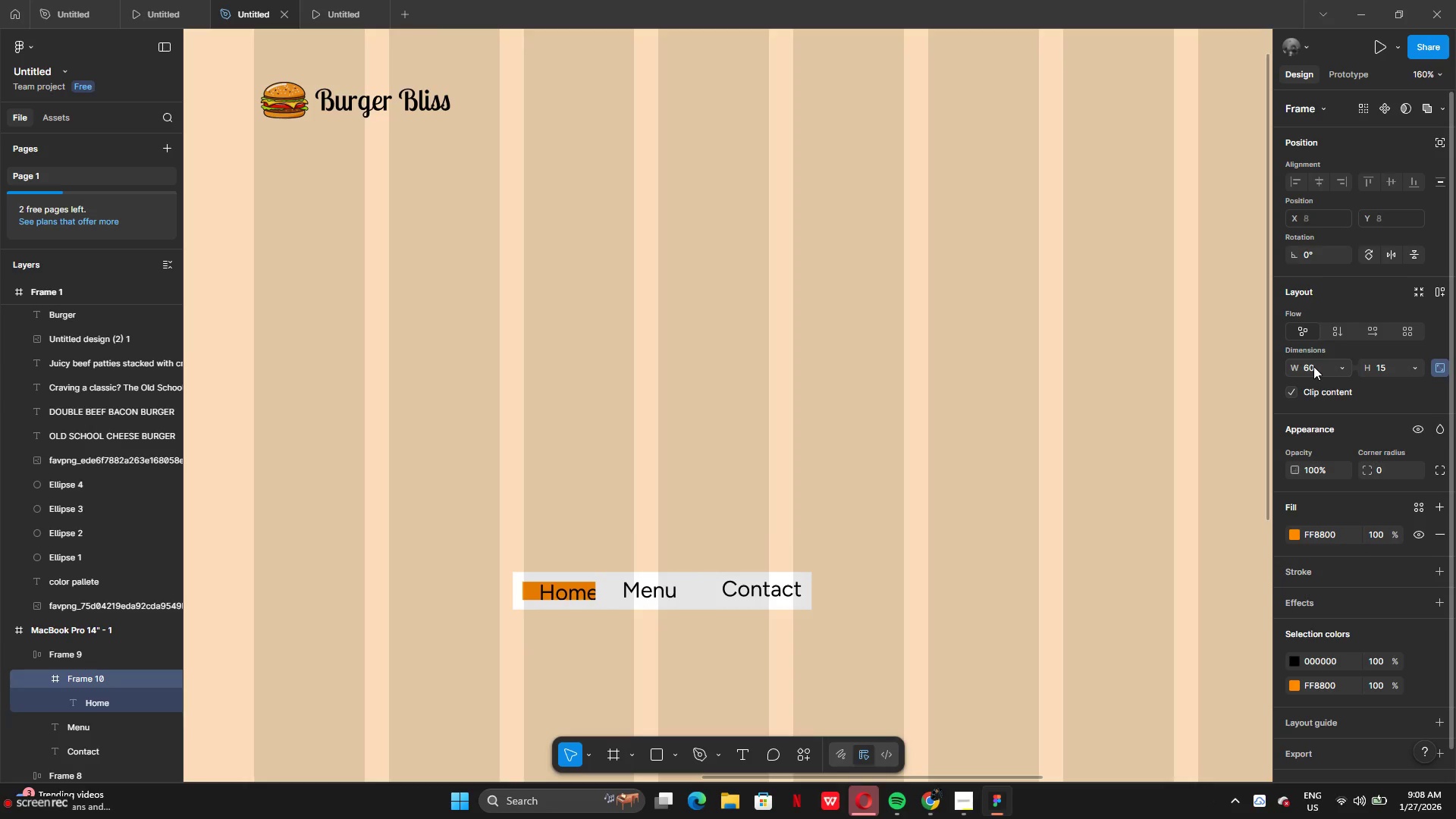 
key(Control+Z)
 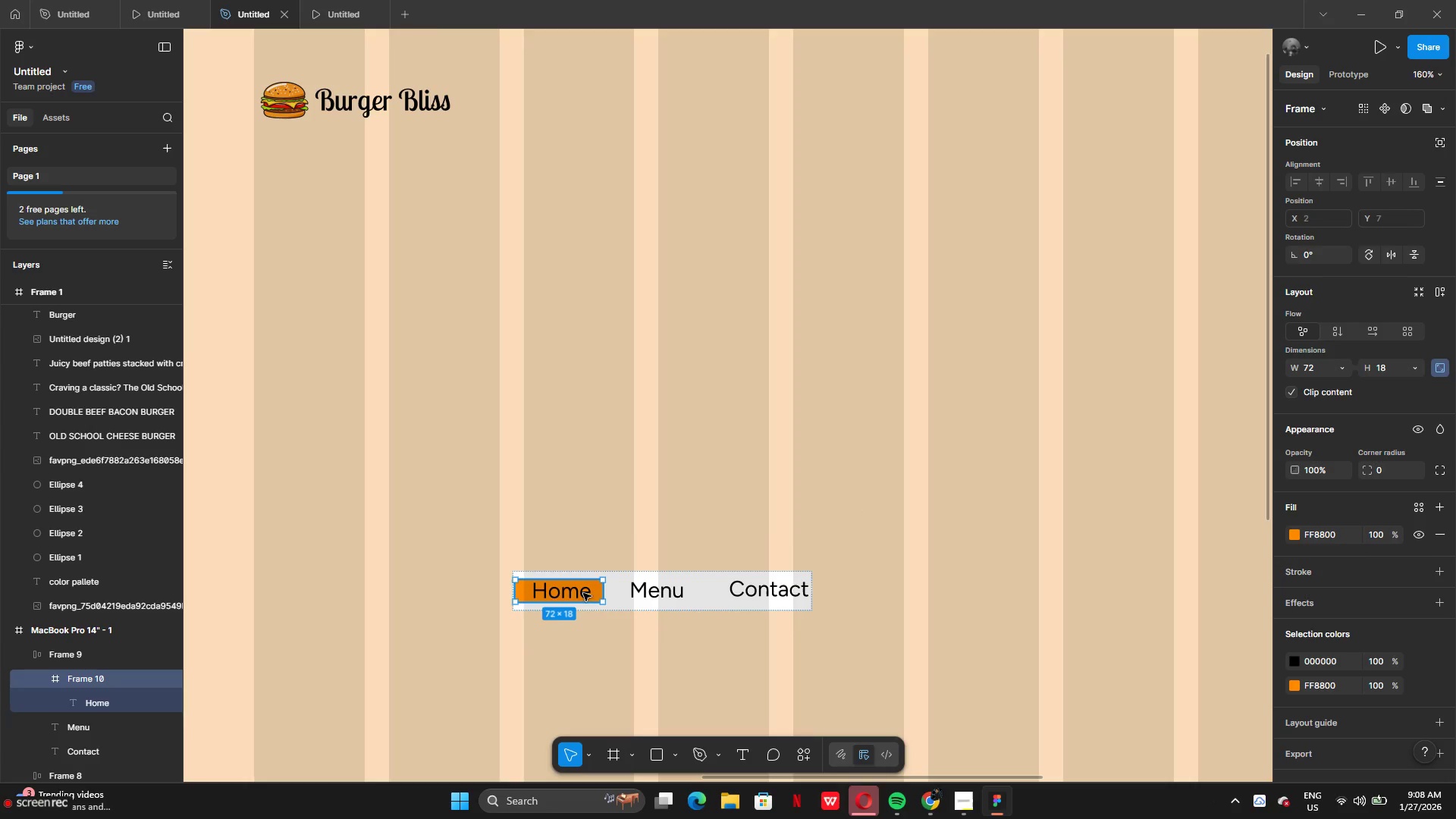 
left_click([565, 639])
 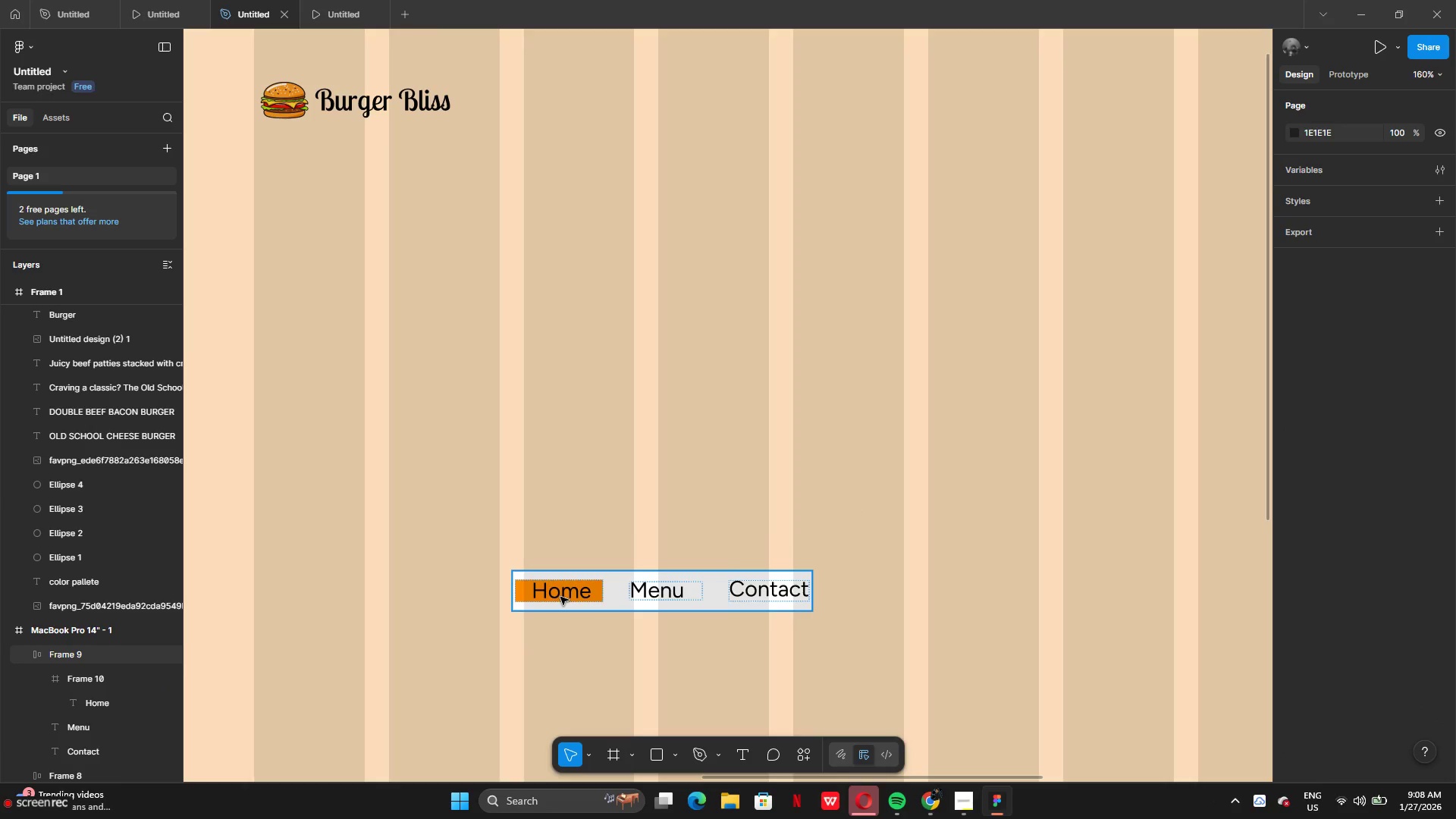 
left_click([560, 596])
 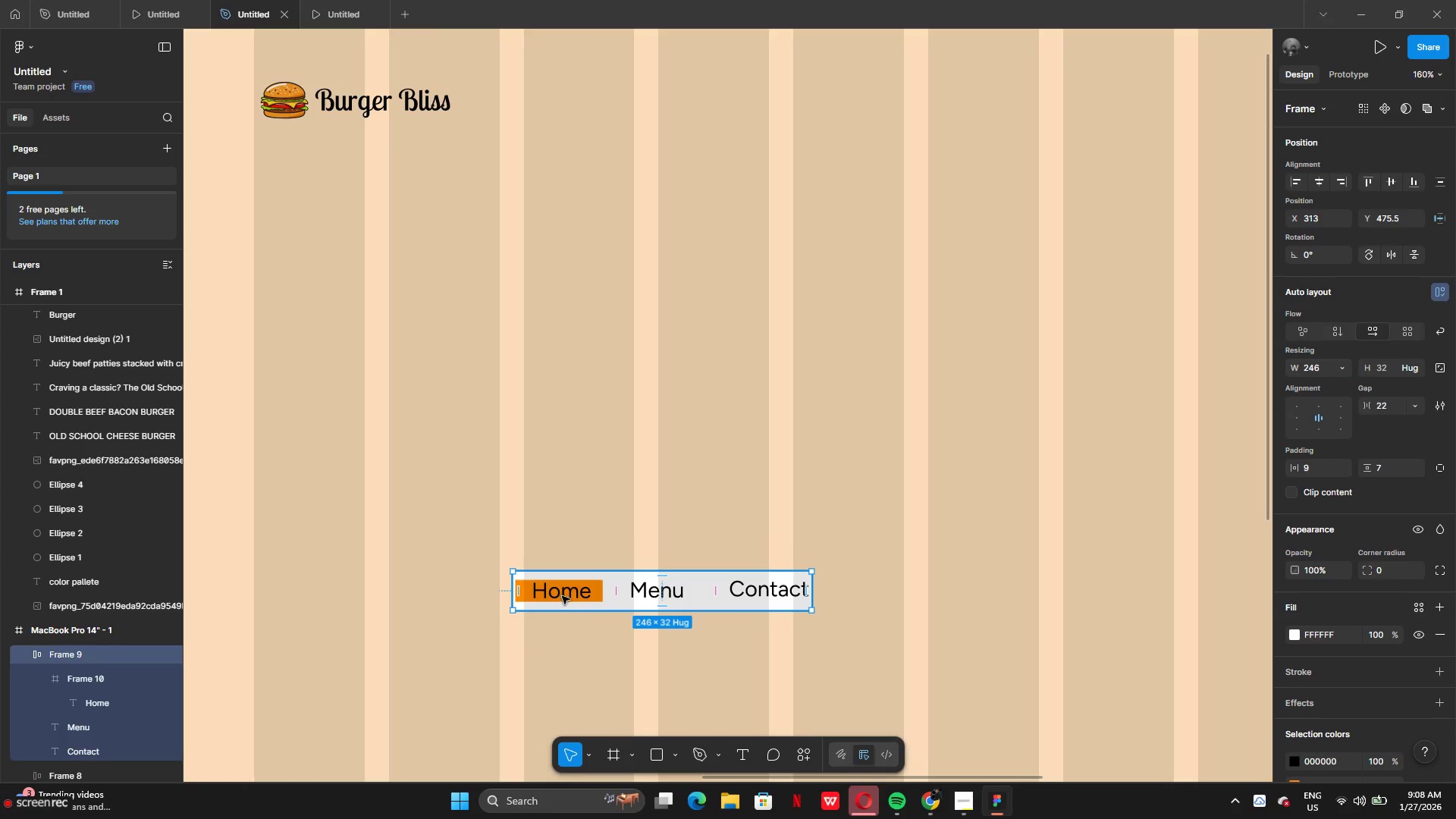 
left_click([563, 596])
 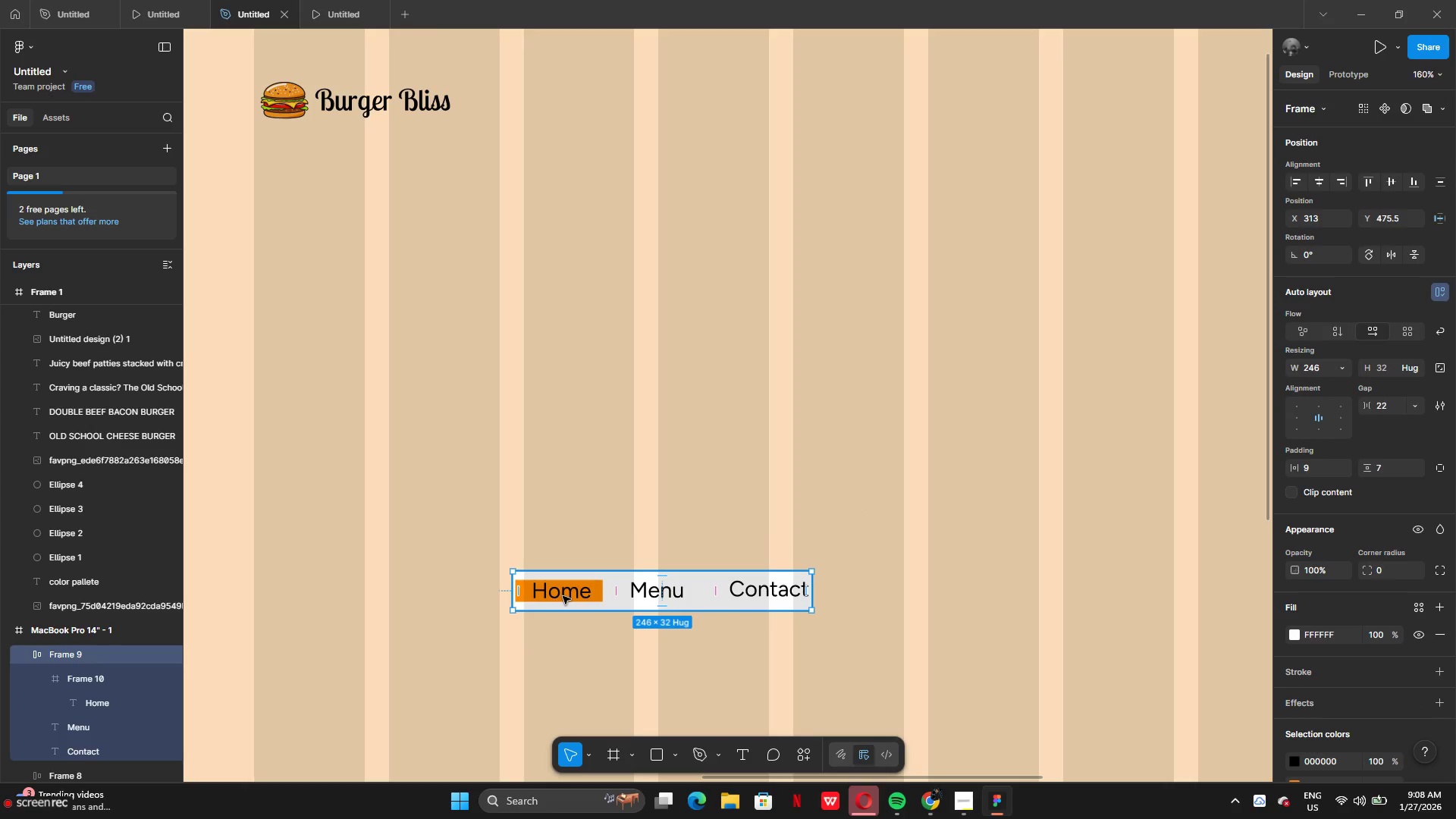 
left_click([563, 596])
 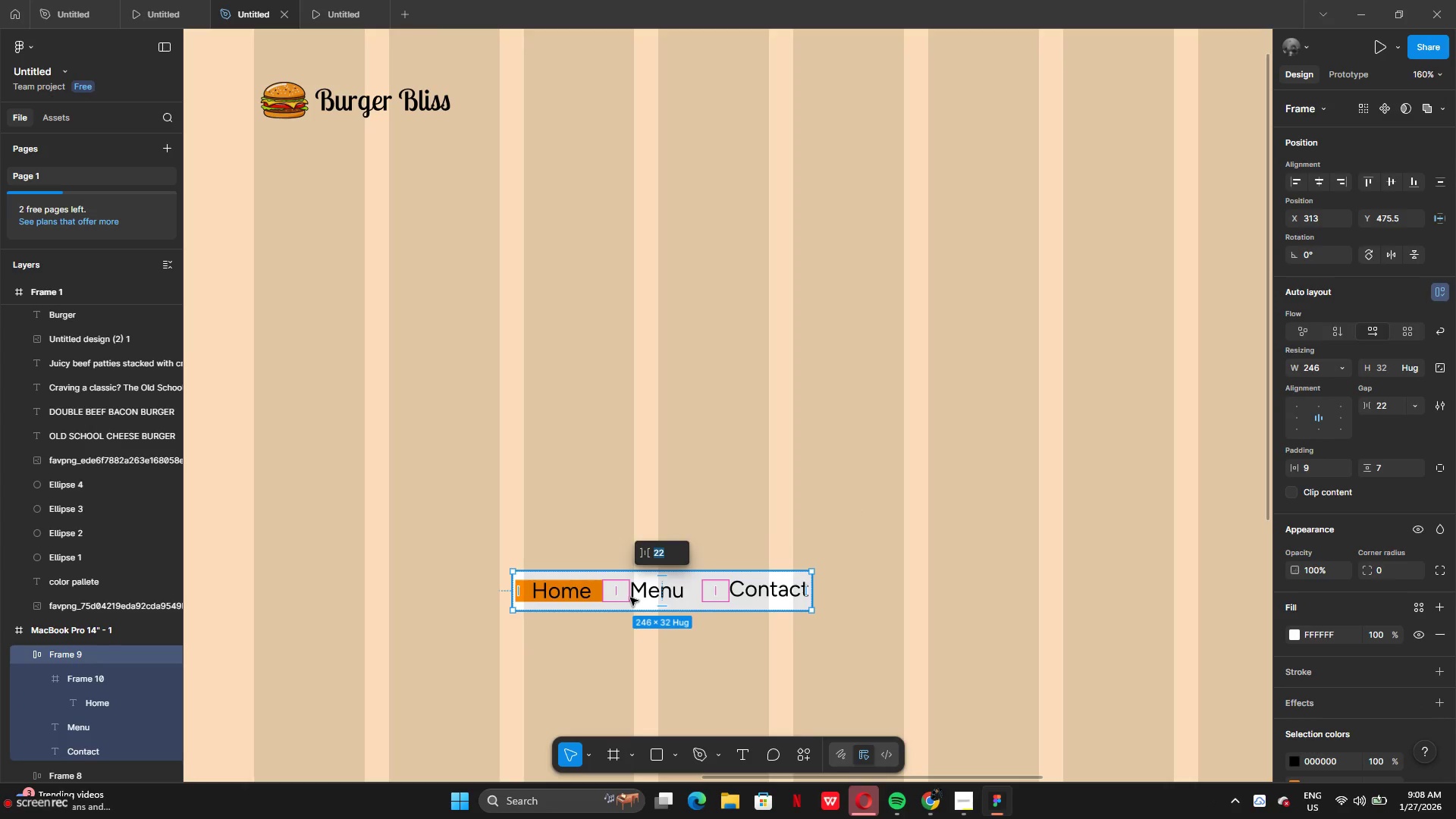 
left_click([711, 594])
 